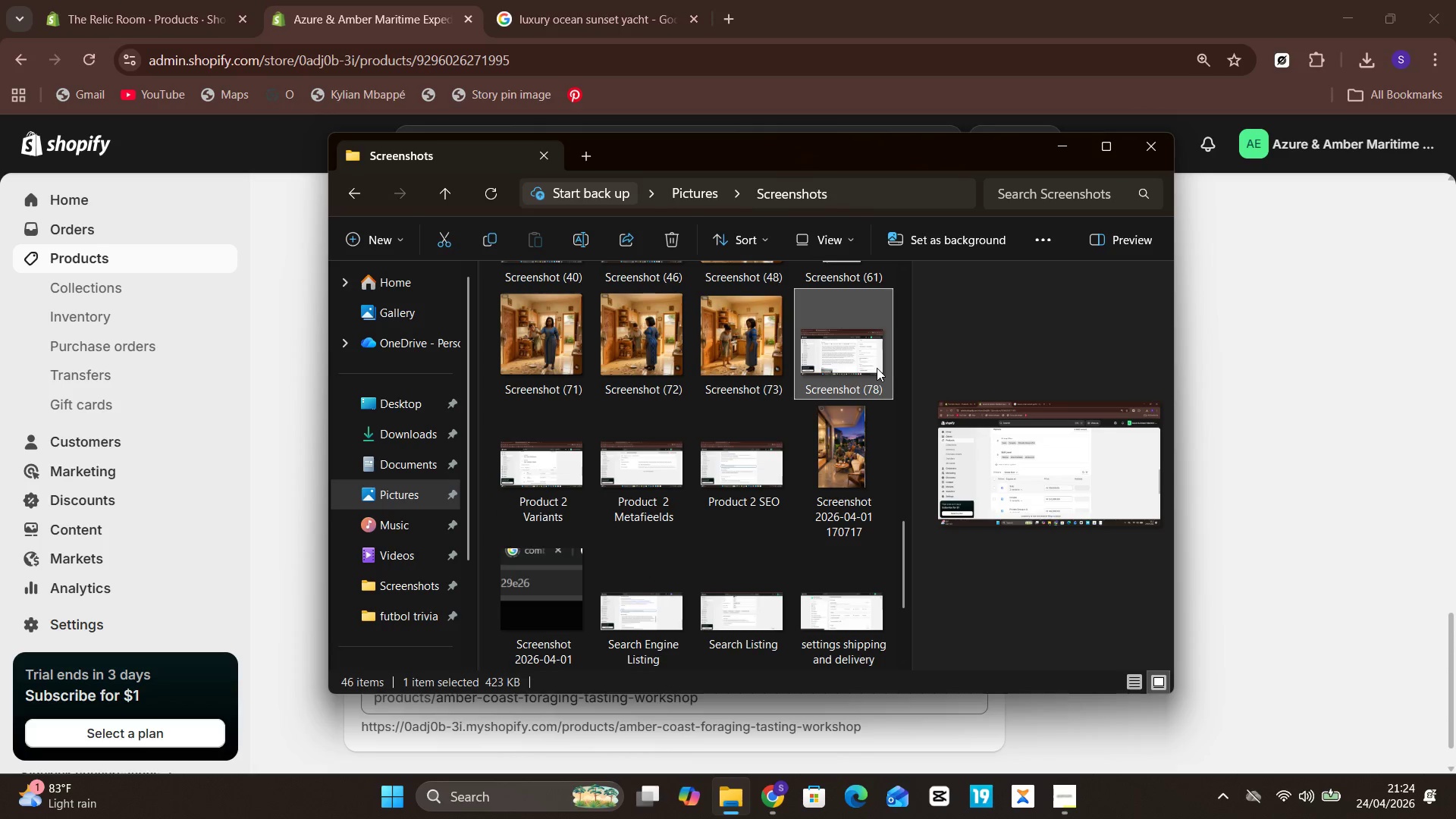 
right_click([877, 368])
 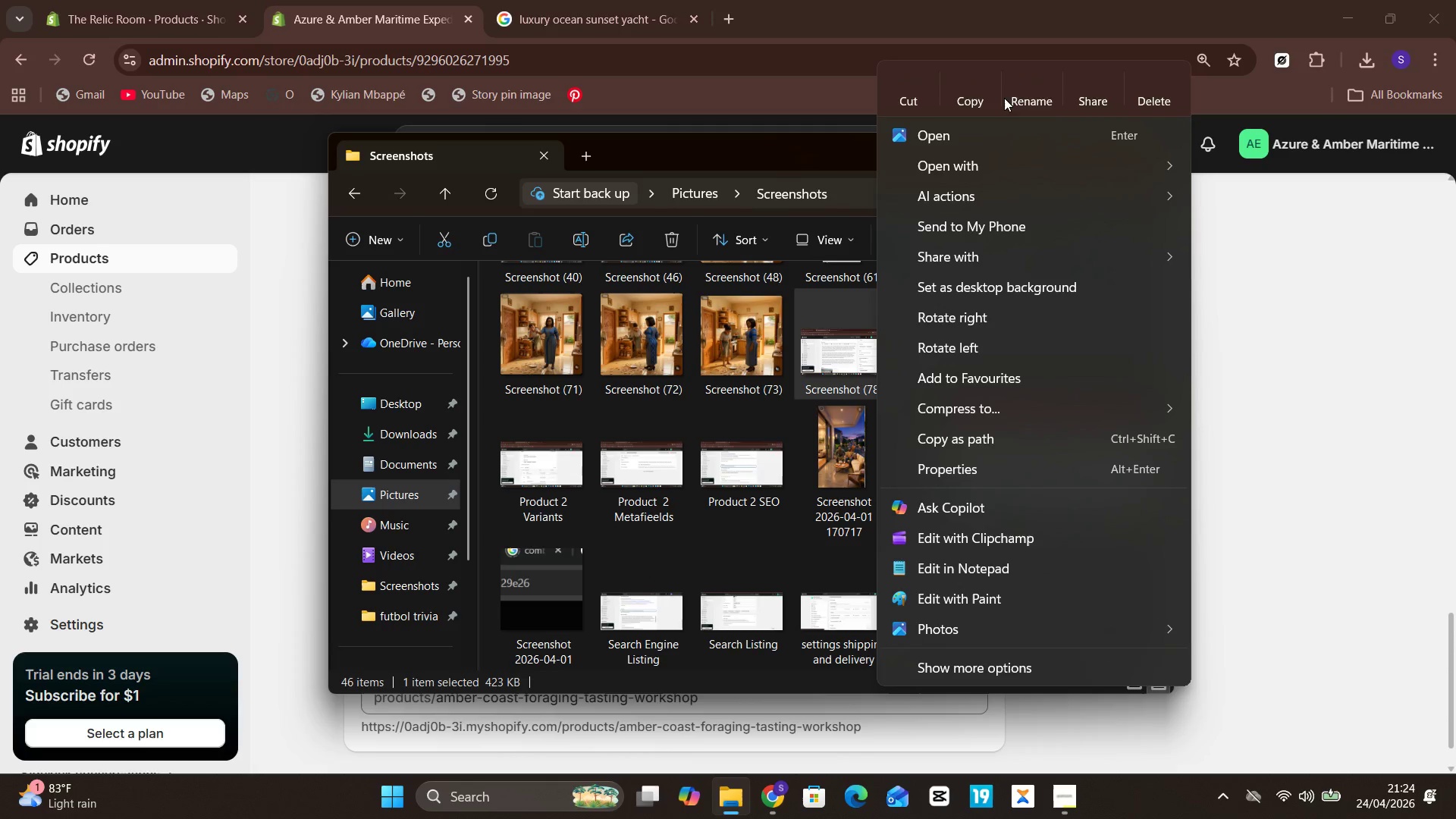 
left_click([1023, 93])
 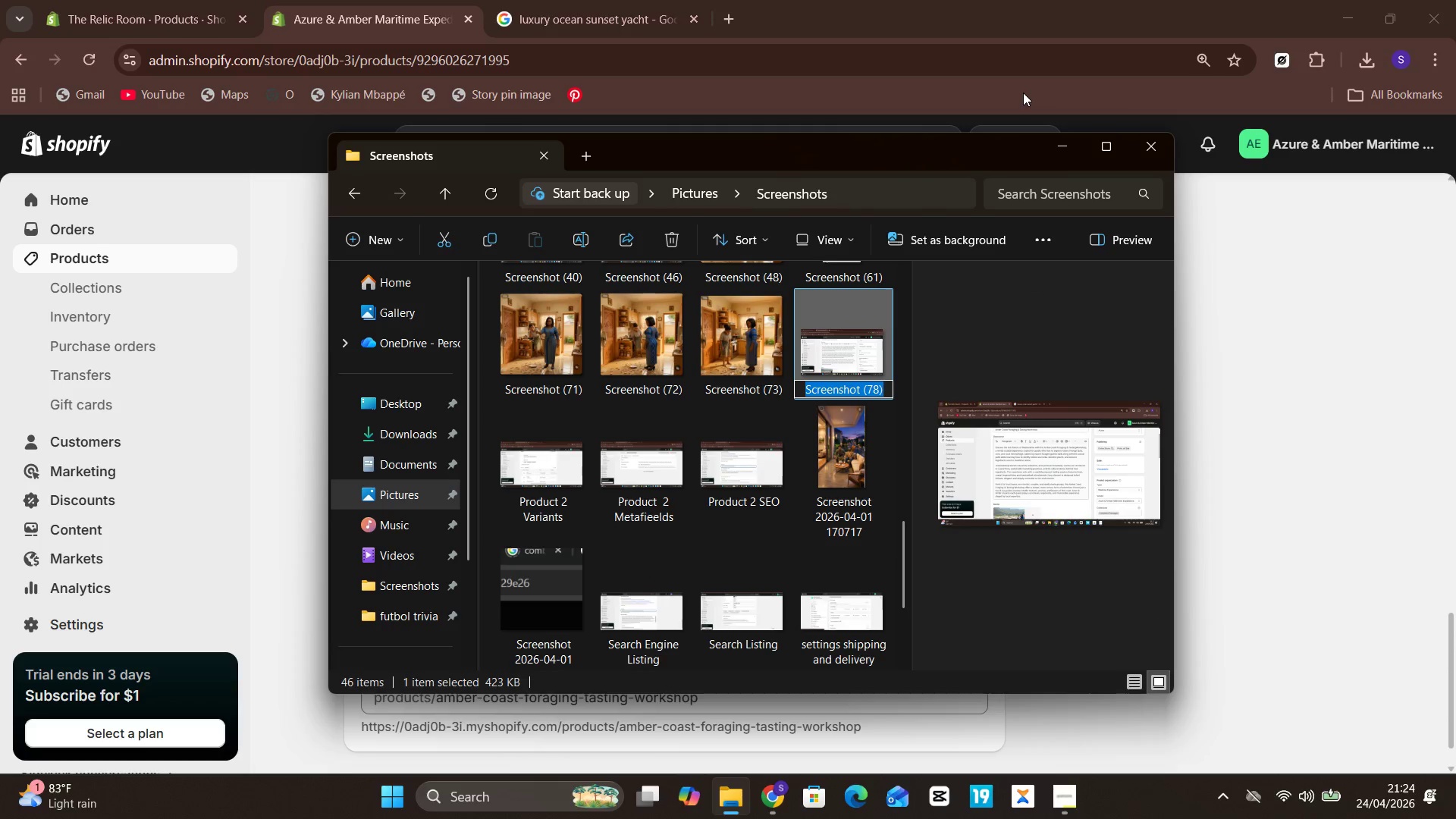 
type(Product 2 Main page)
 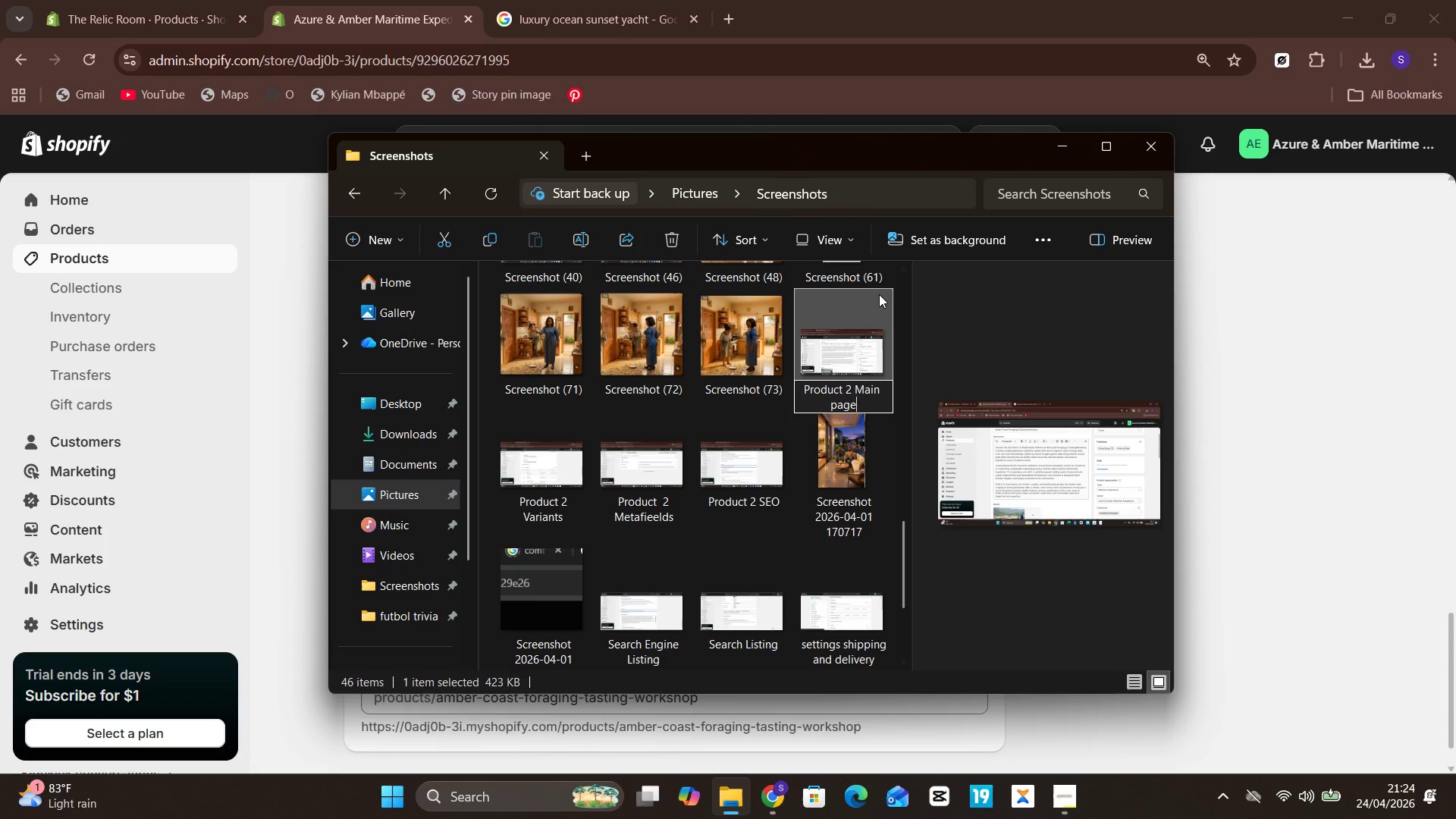 
left_click([1007, 328])
 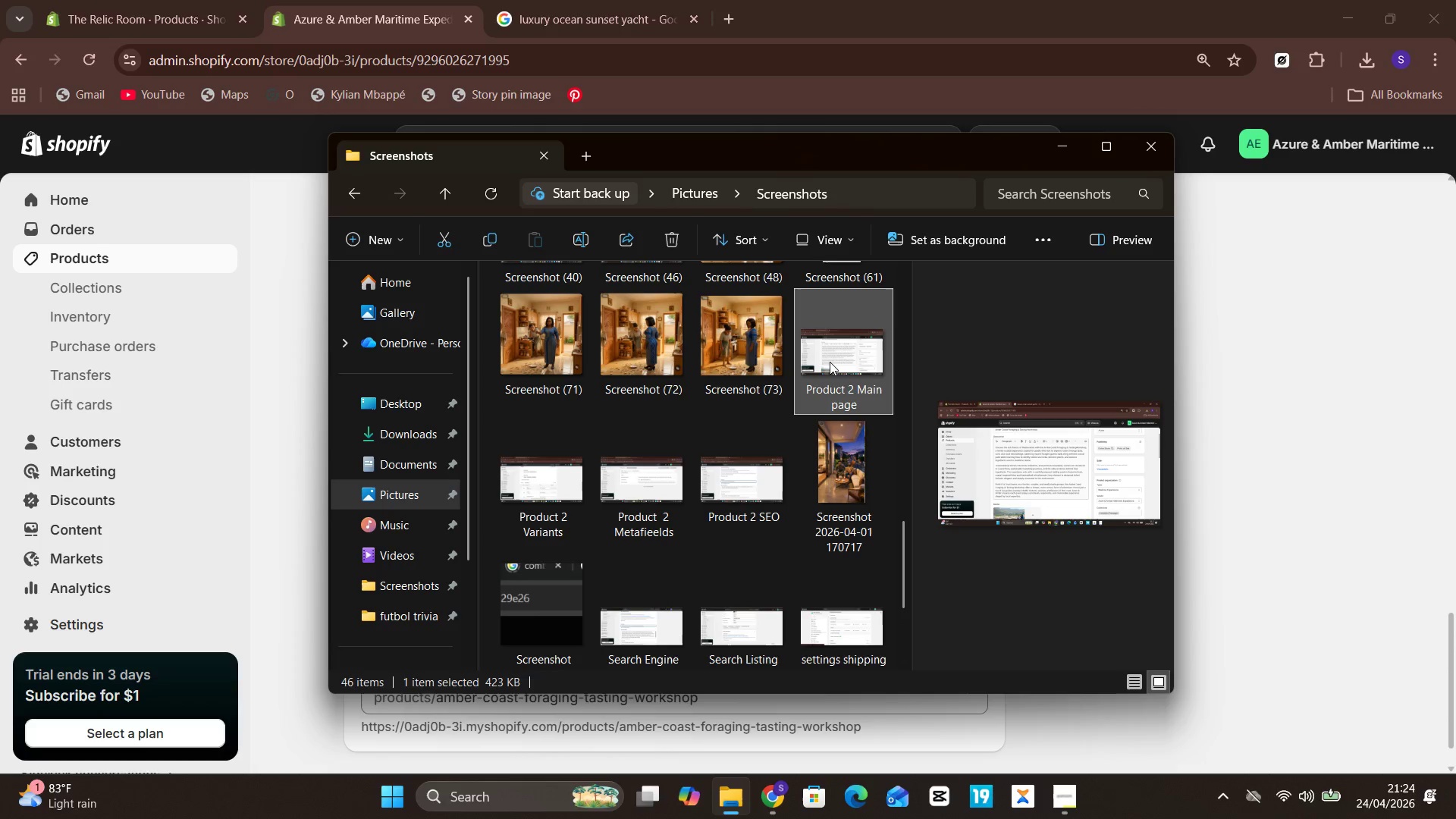 
double_click([830, 362])
 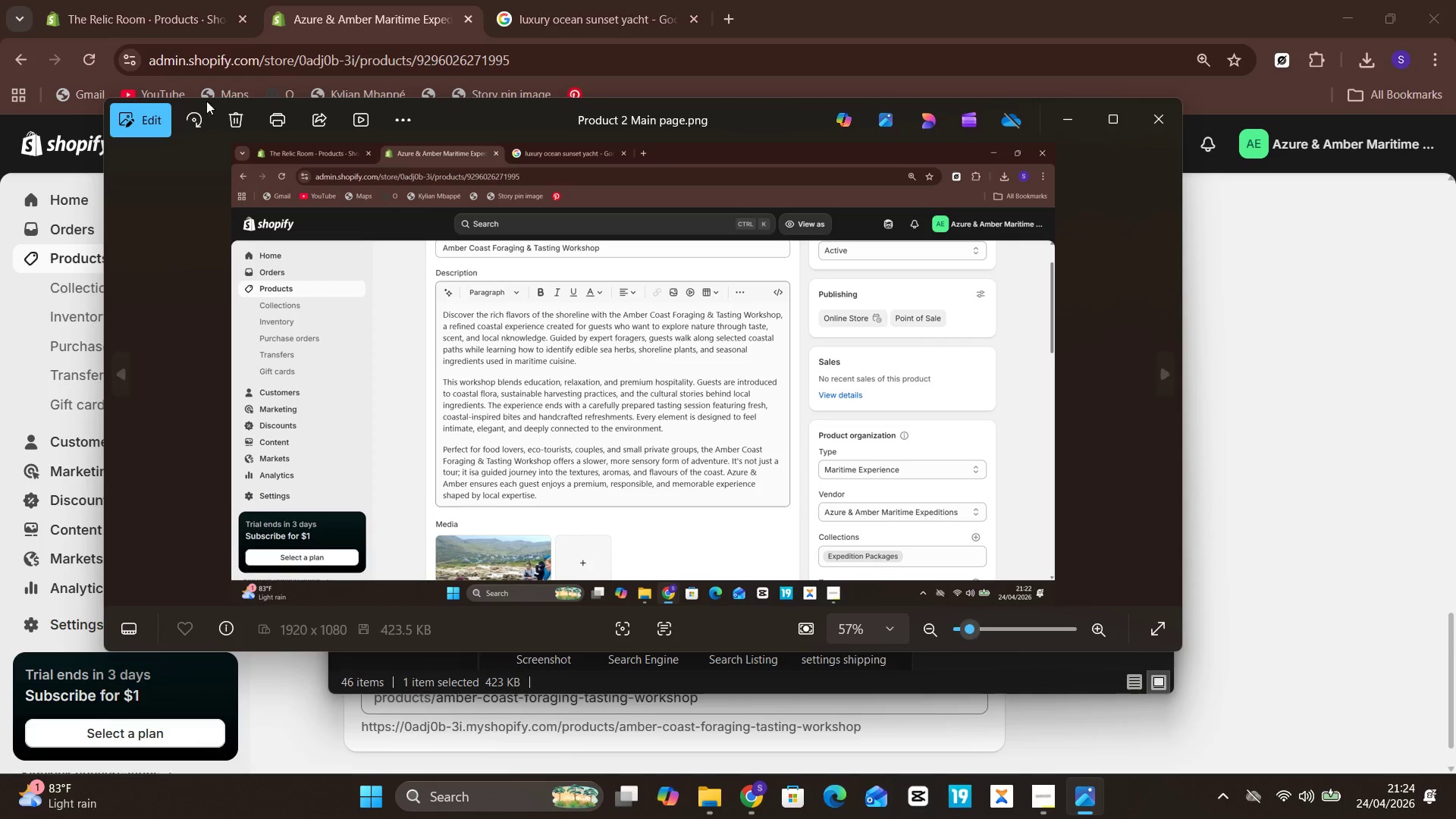 
left_click([136, 119])
 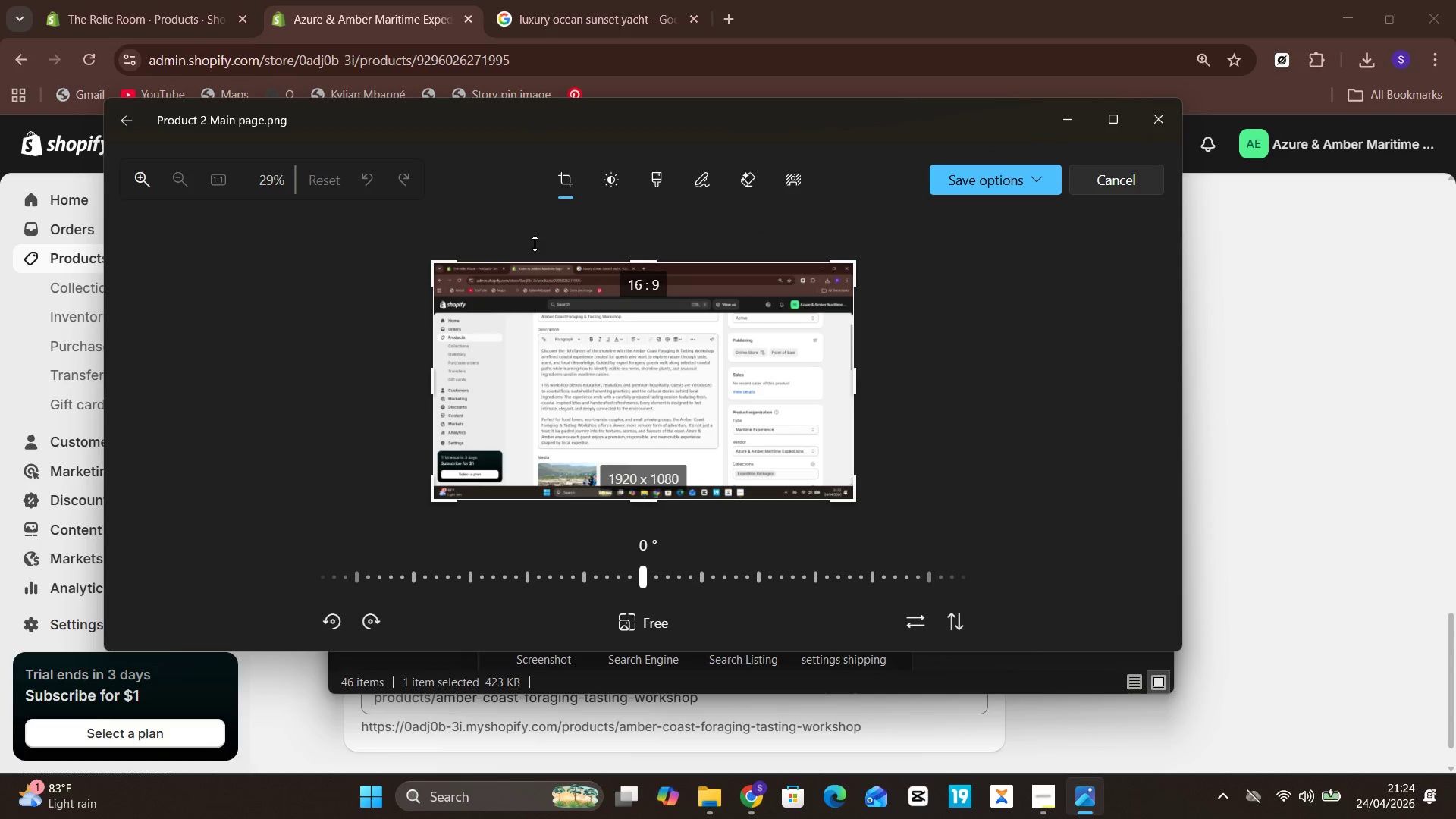 
left_click_drag(start_coordinate=[541, 259], to_coordinate=[554, 290])
 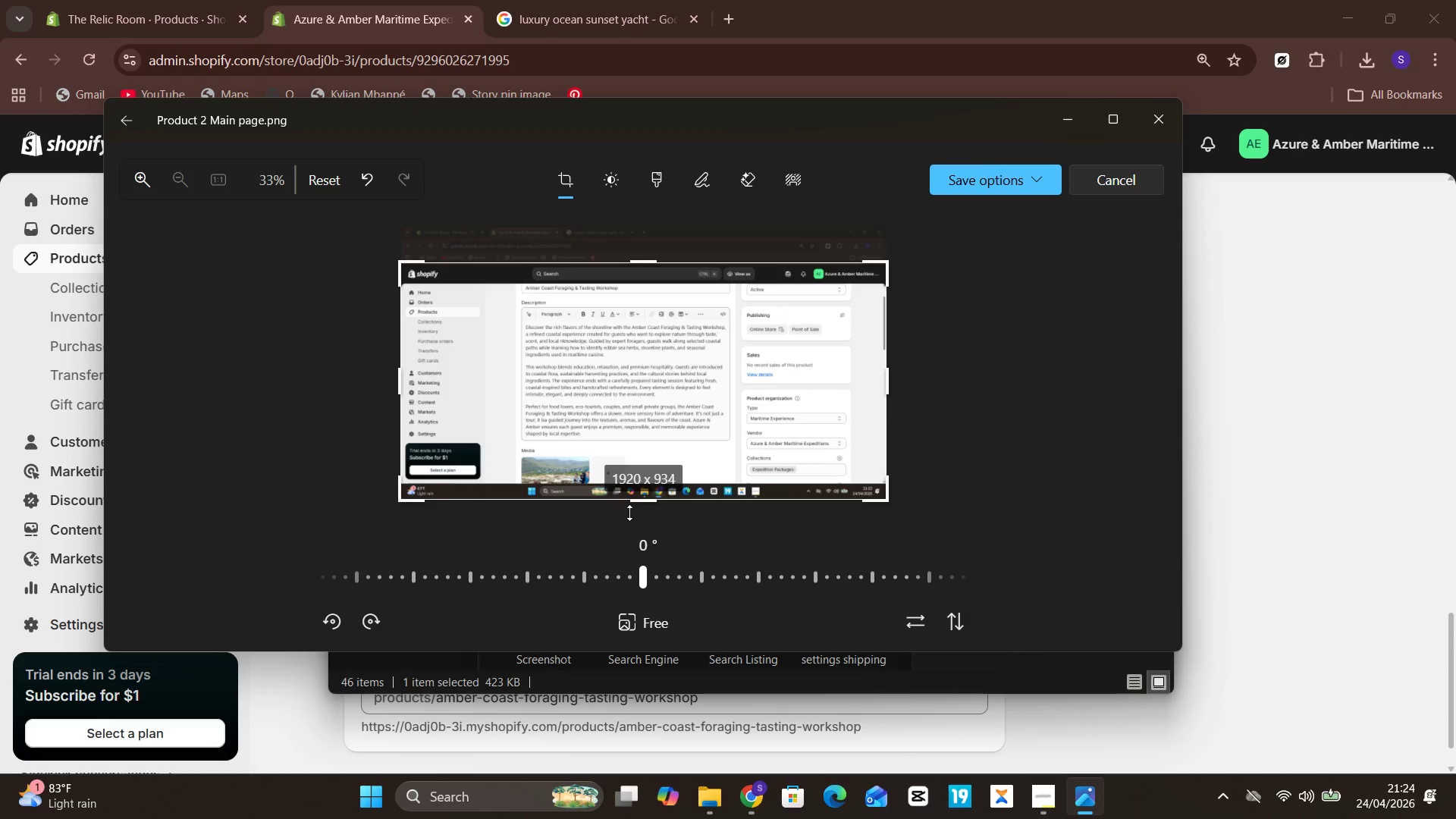 
left_click_drag(start_coordinate=[634, 503], to_coordinate=[642, 489])
 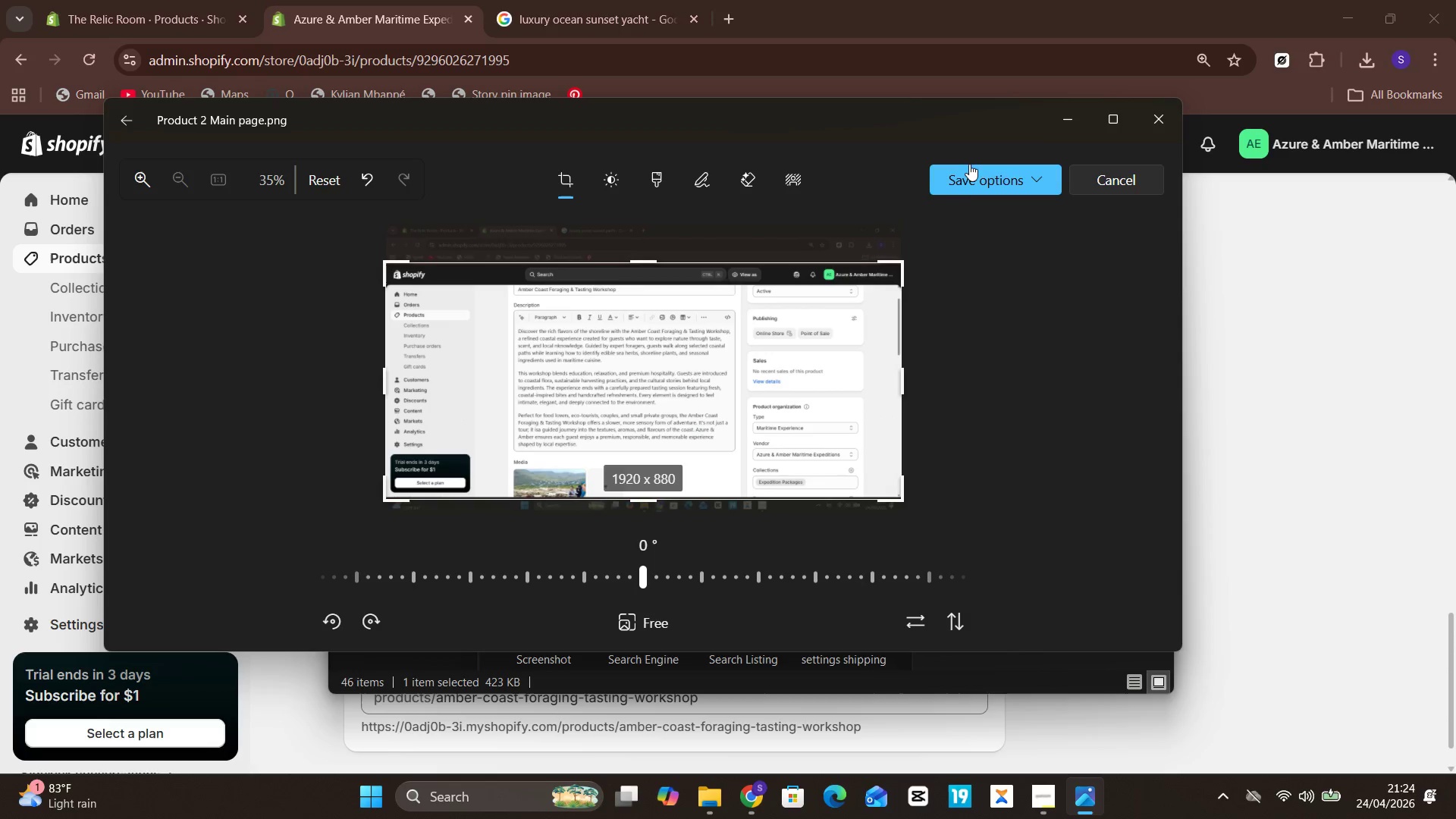 
left_click([969, 165])
 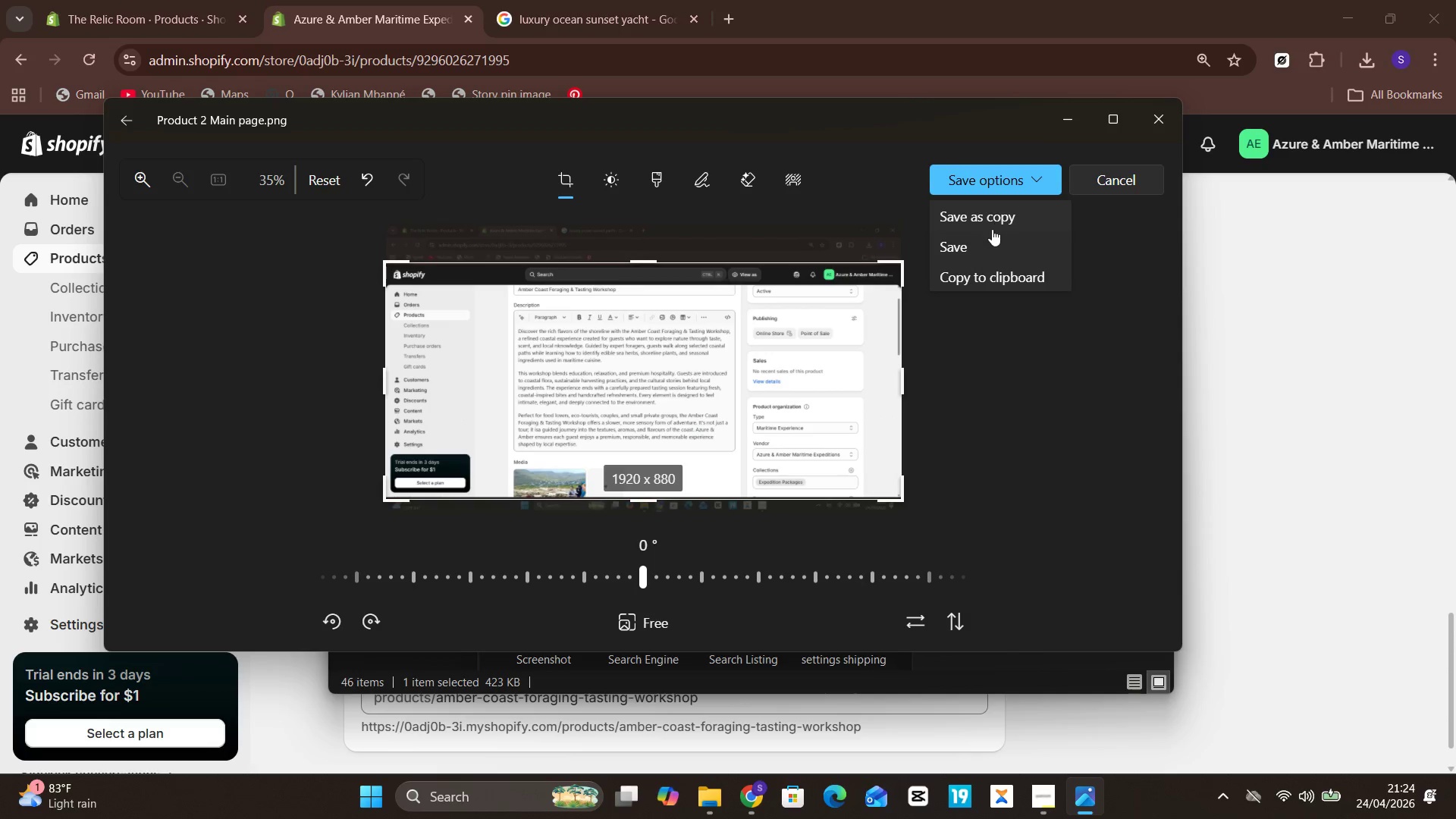 
left_click([990, 232])
 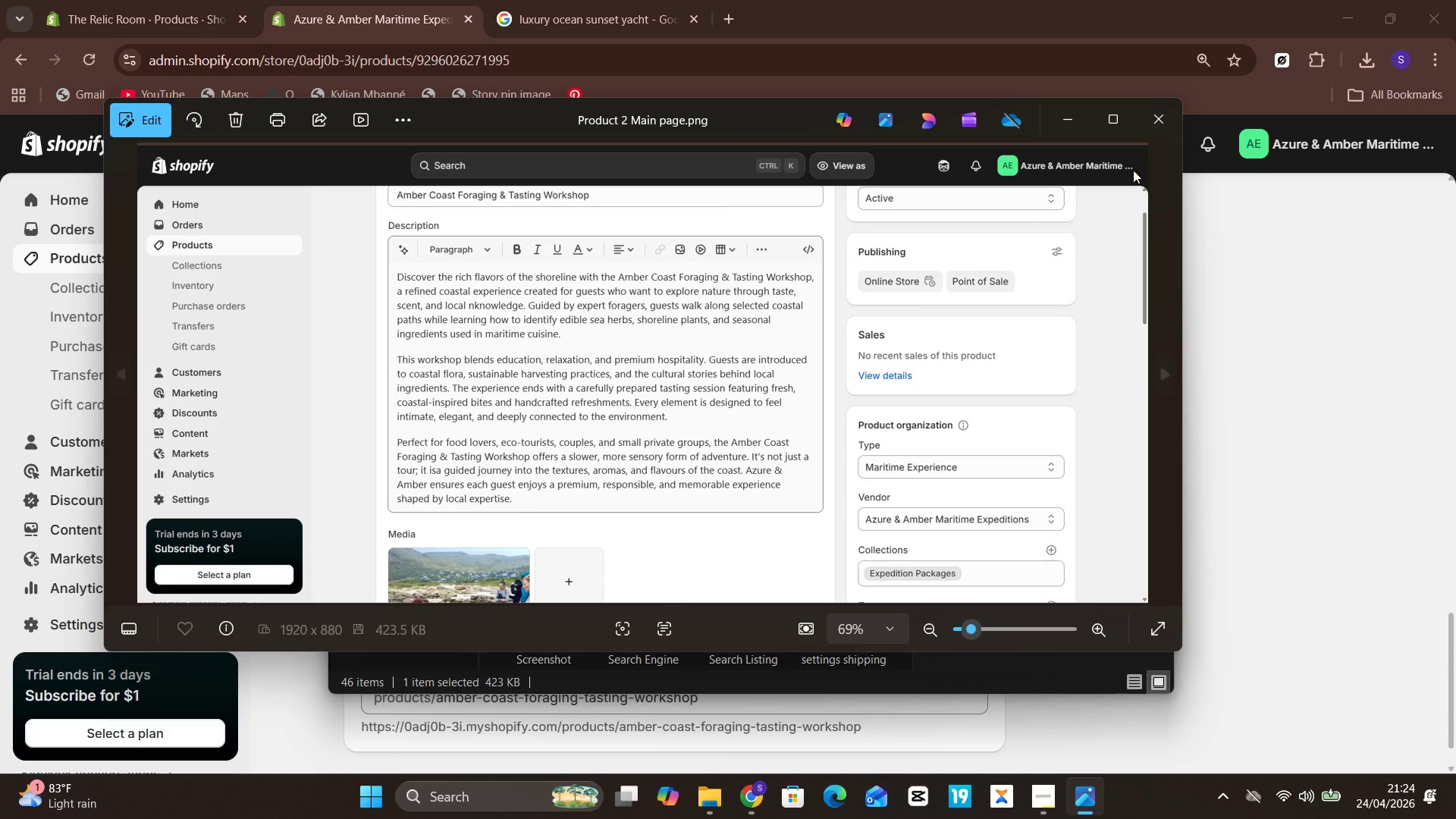 
left_click([1137, 130])
 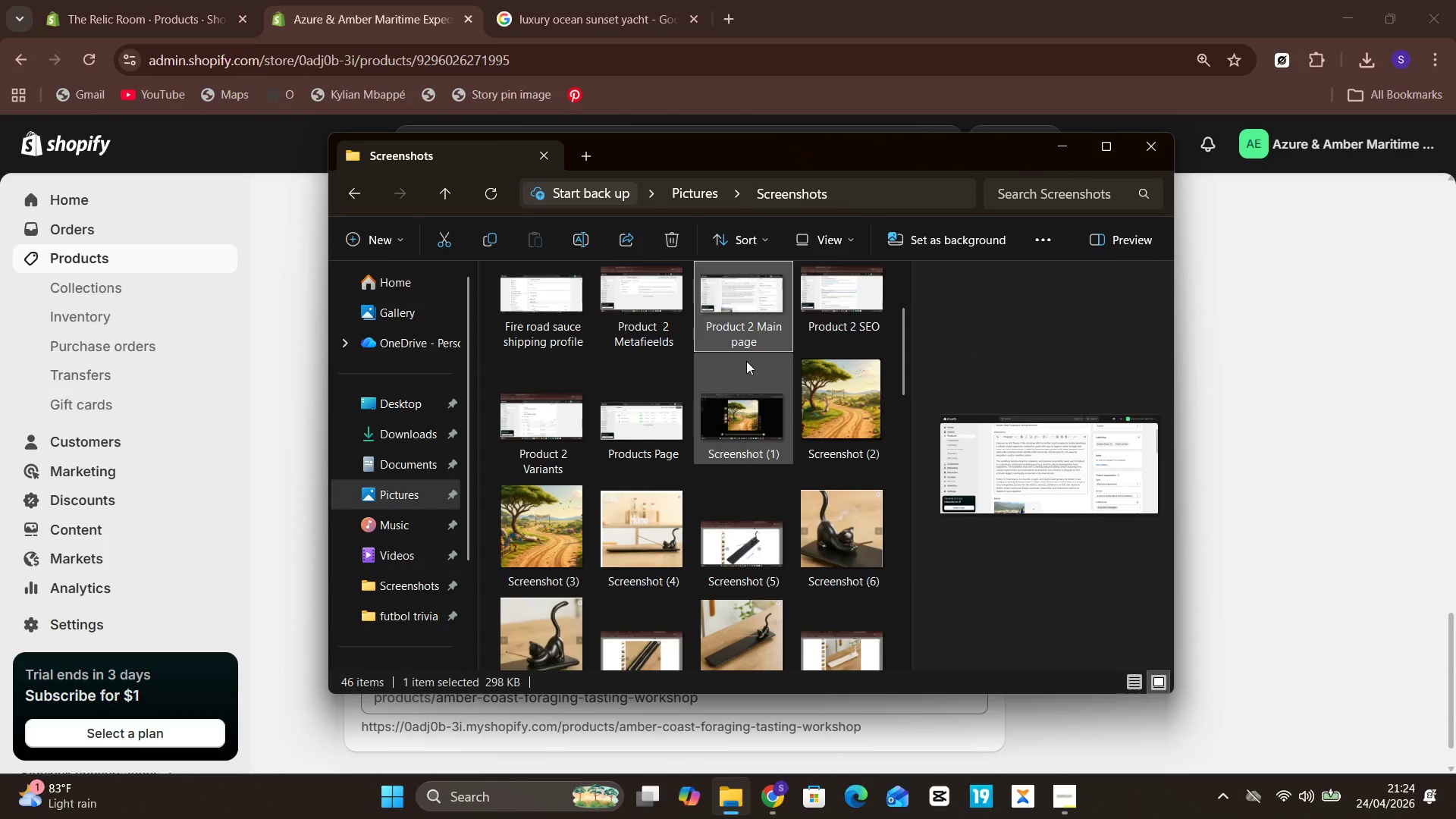 
mouse_move([765, 428])
 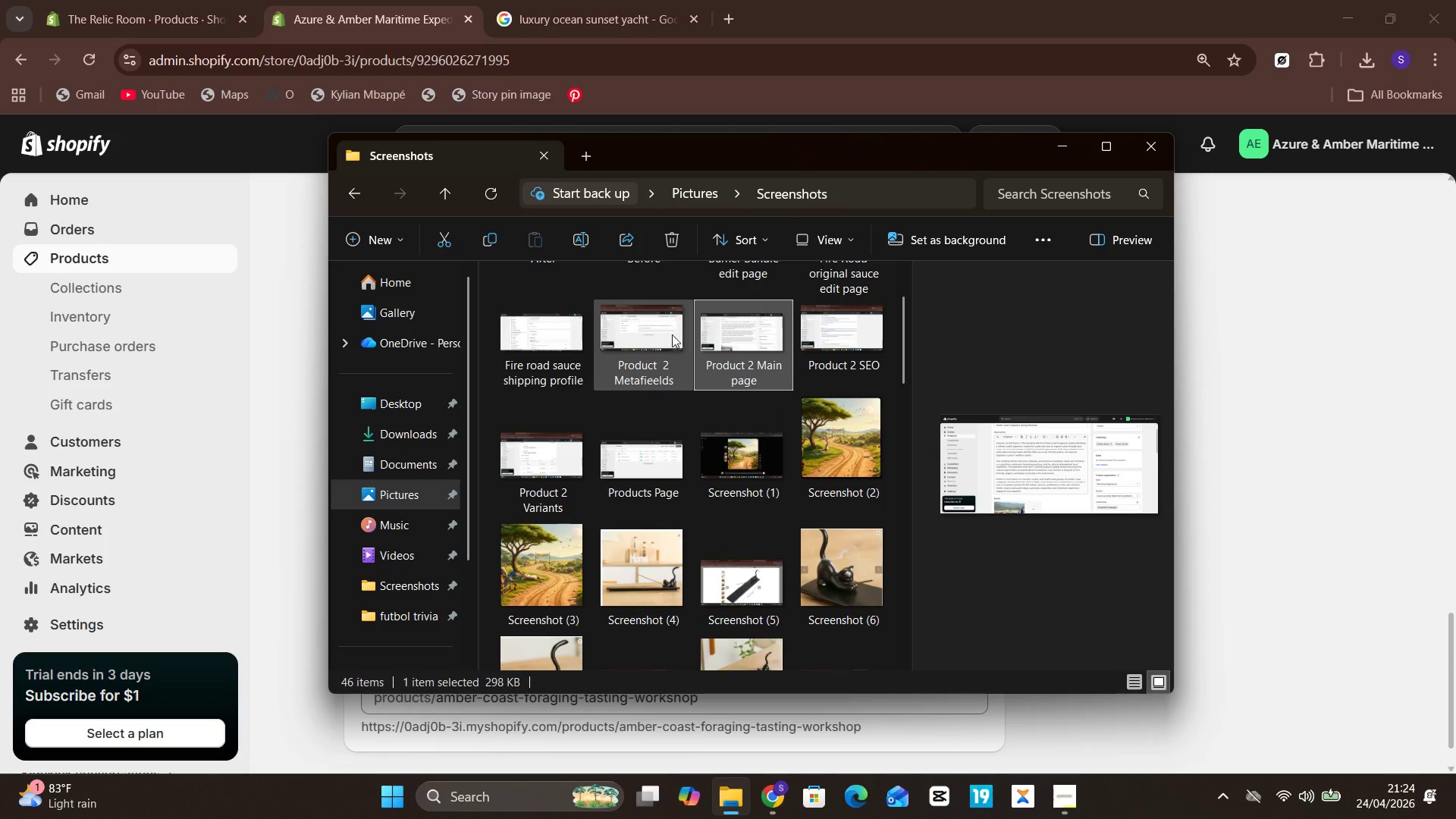 
double_click([671, 331])
 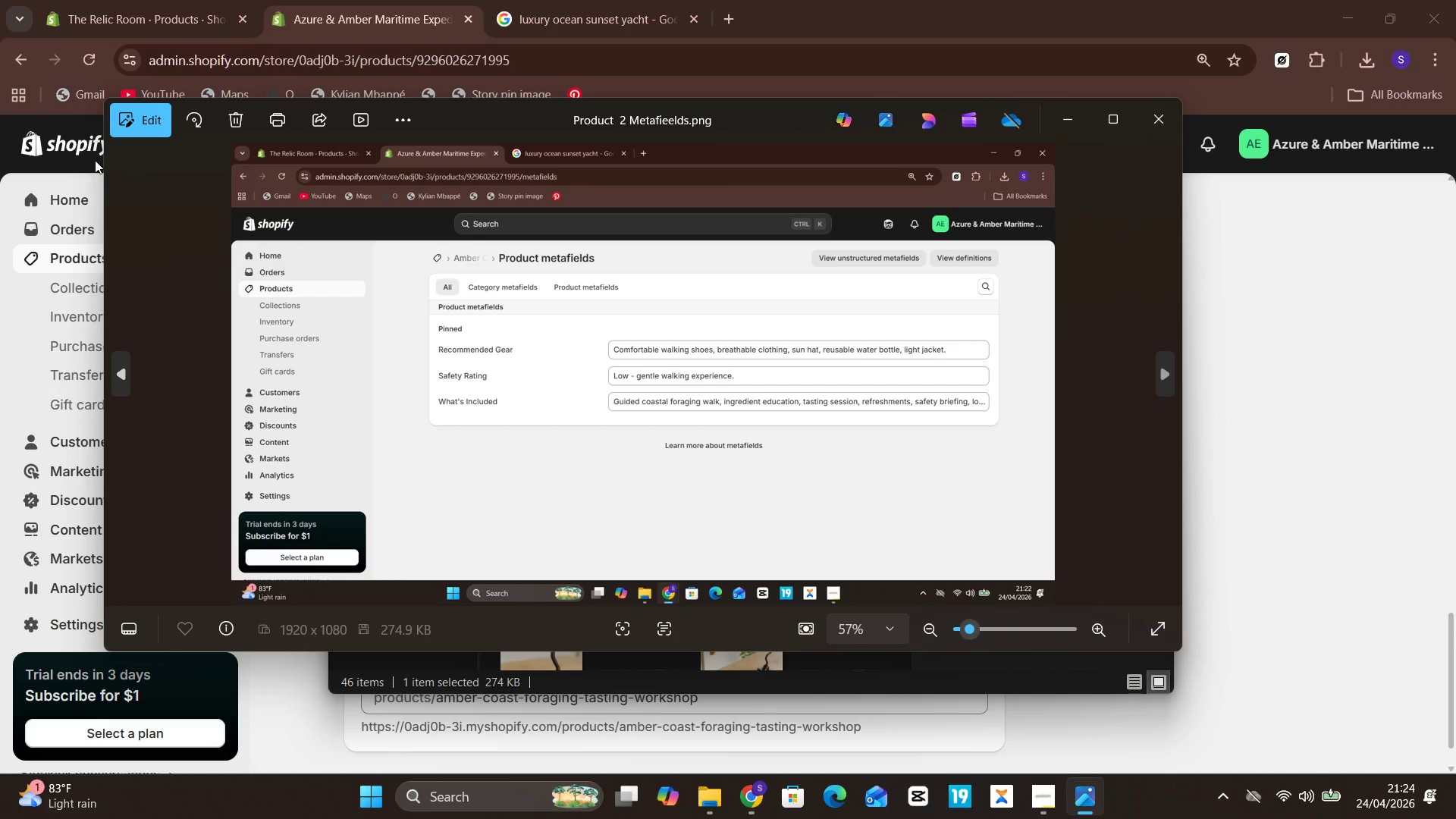 
left_click([133, 126])
 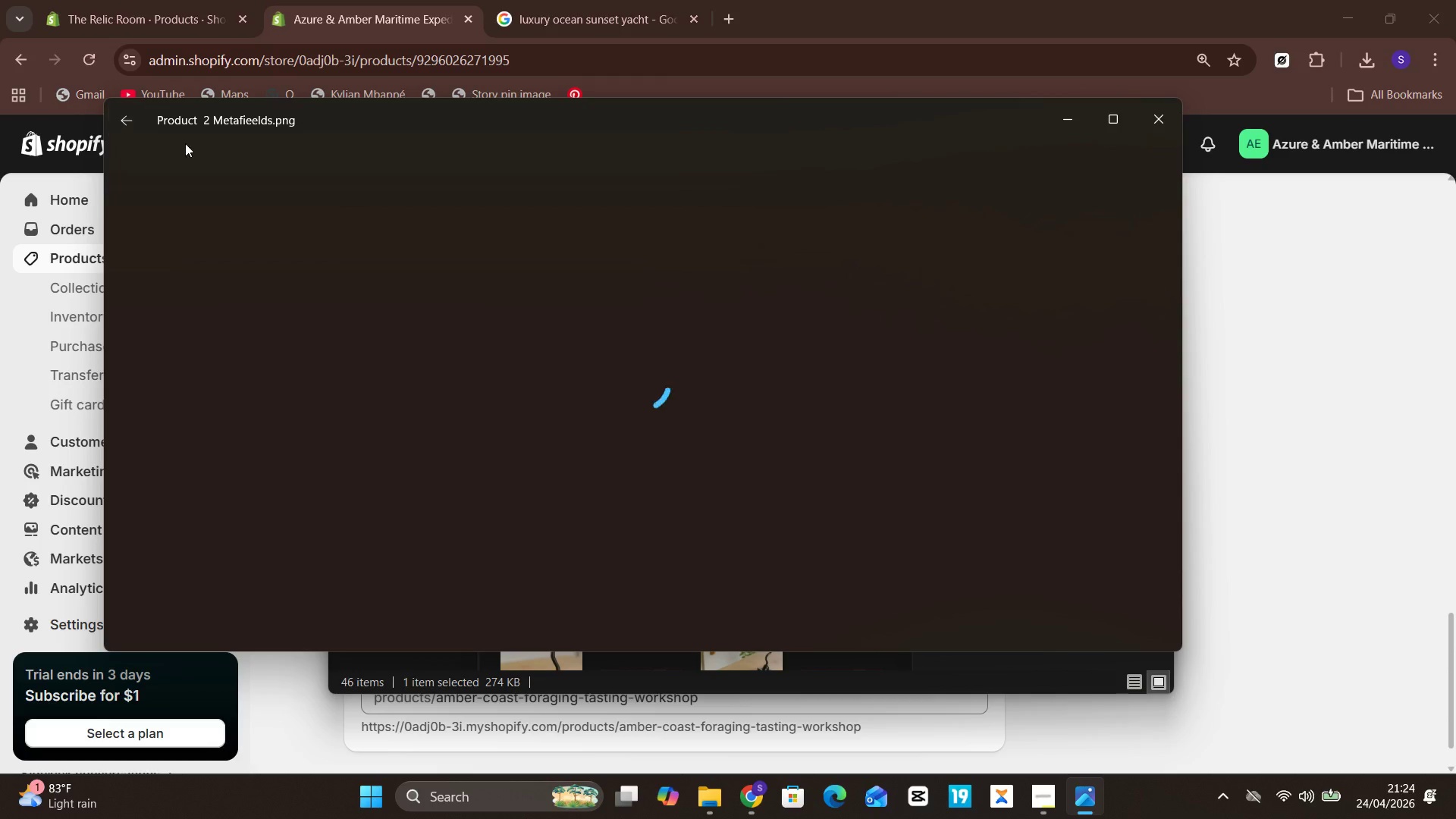 
mouse_move([375, 209])
 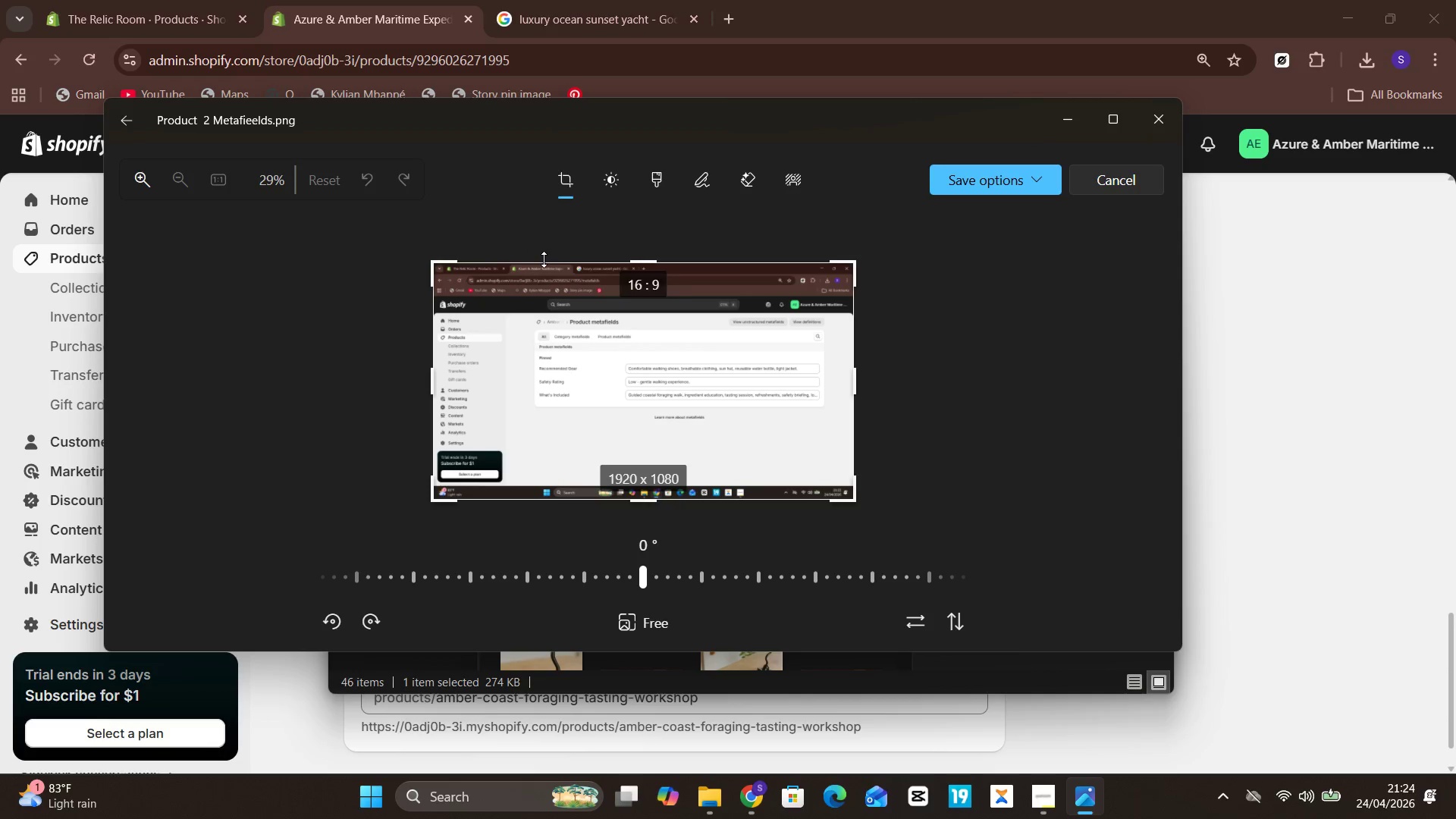 
left_click_drag(start_coordinate=[544, 259], to_coordinate=[560, 291])
 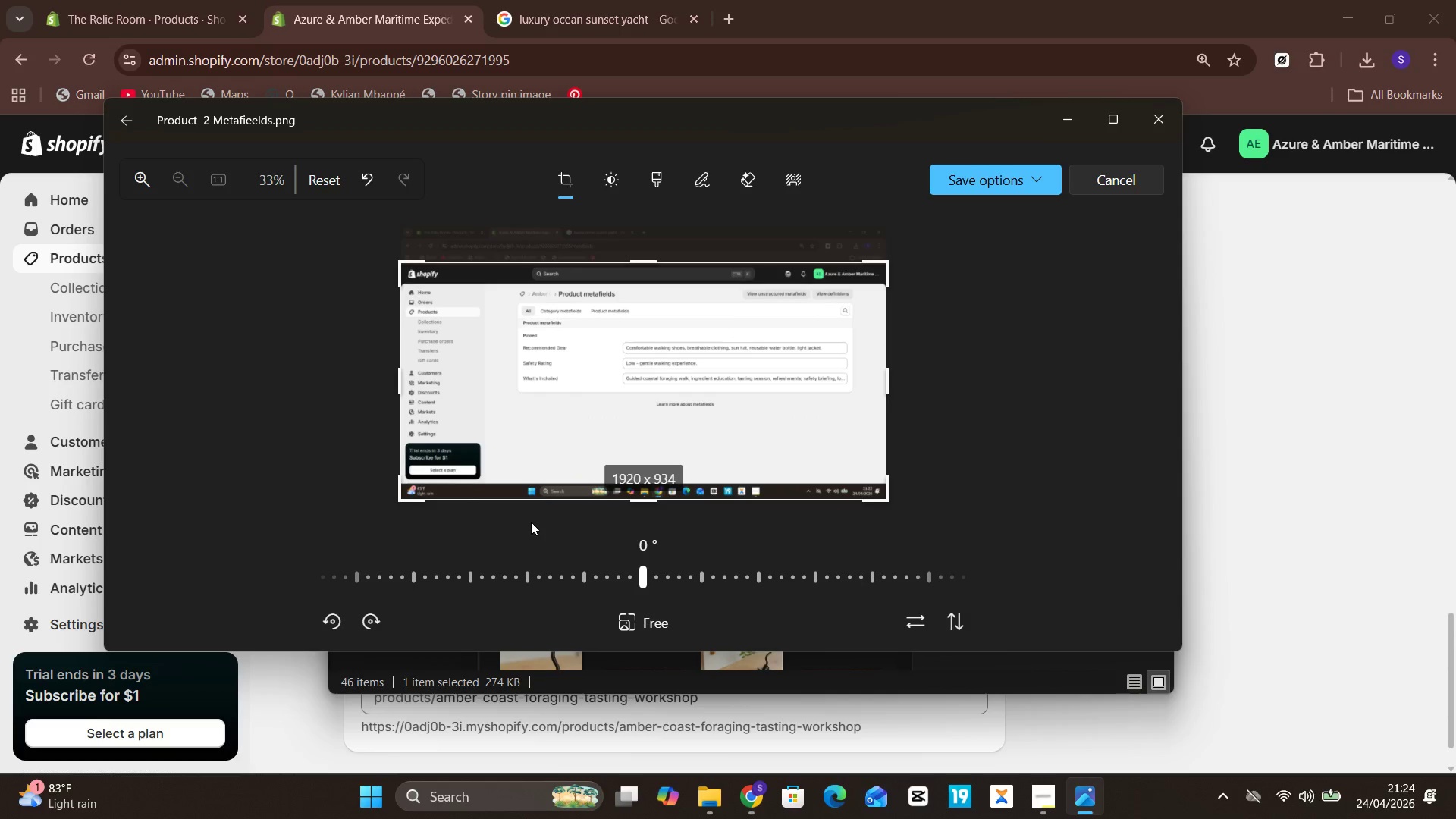 
left_click_drag(start_coordinate=[550, 489], to_coordinate=[551, 476])
 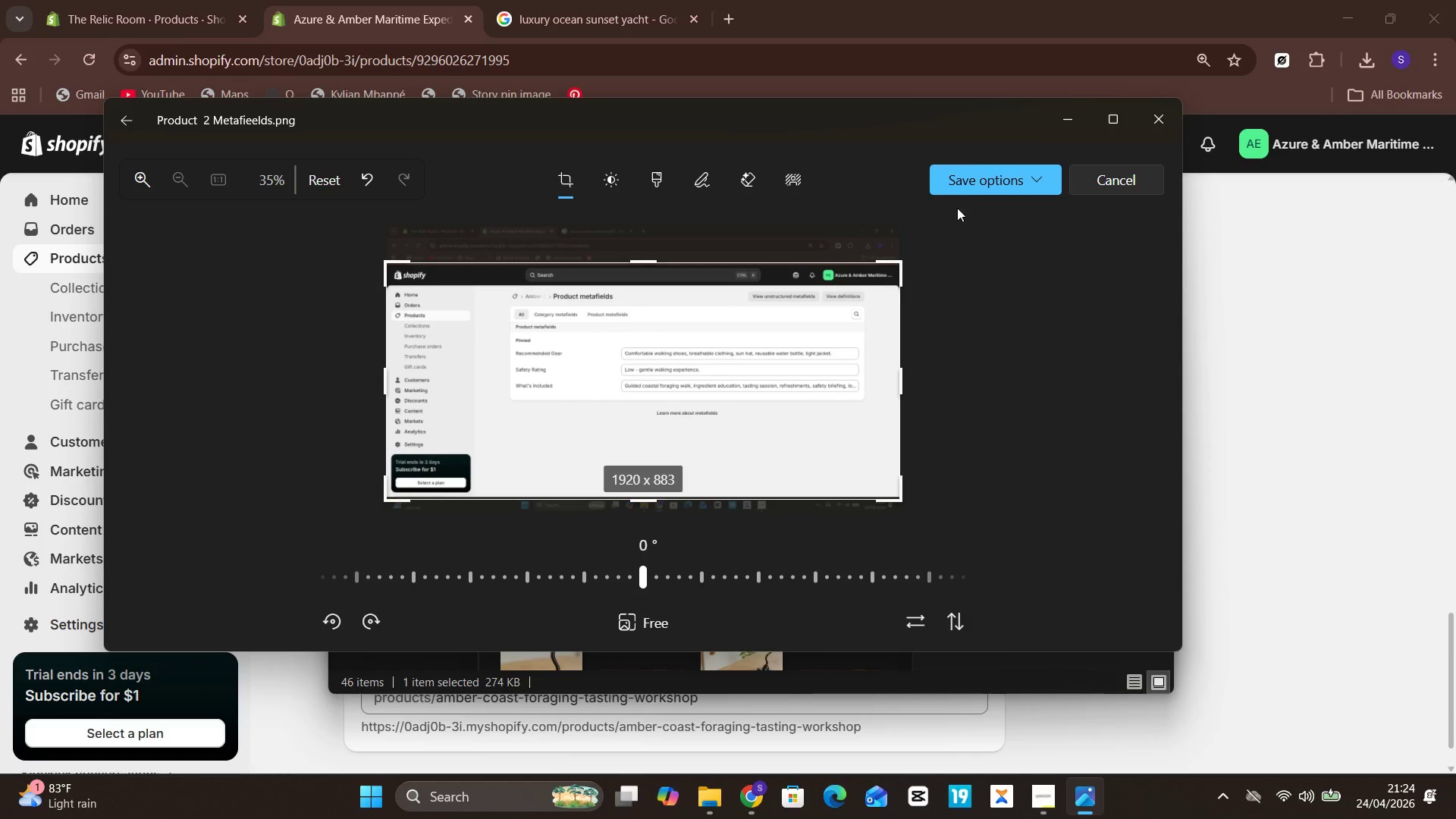 
left_click([966, 182])
 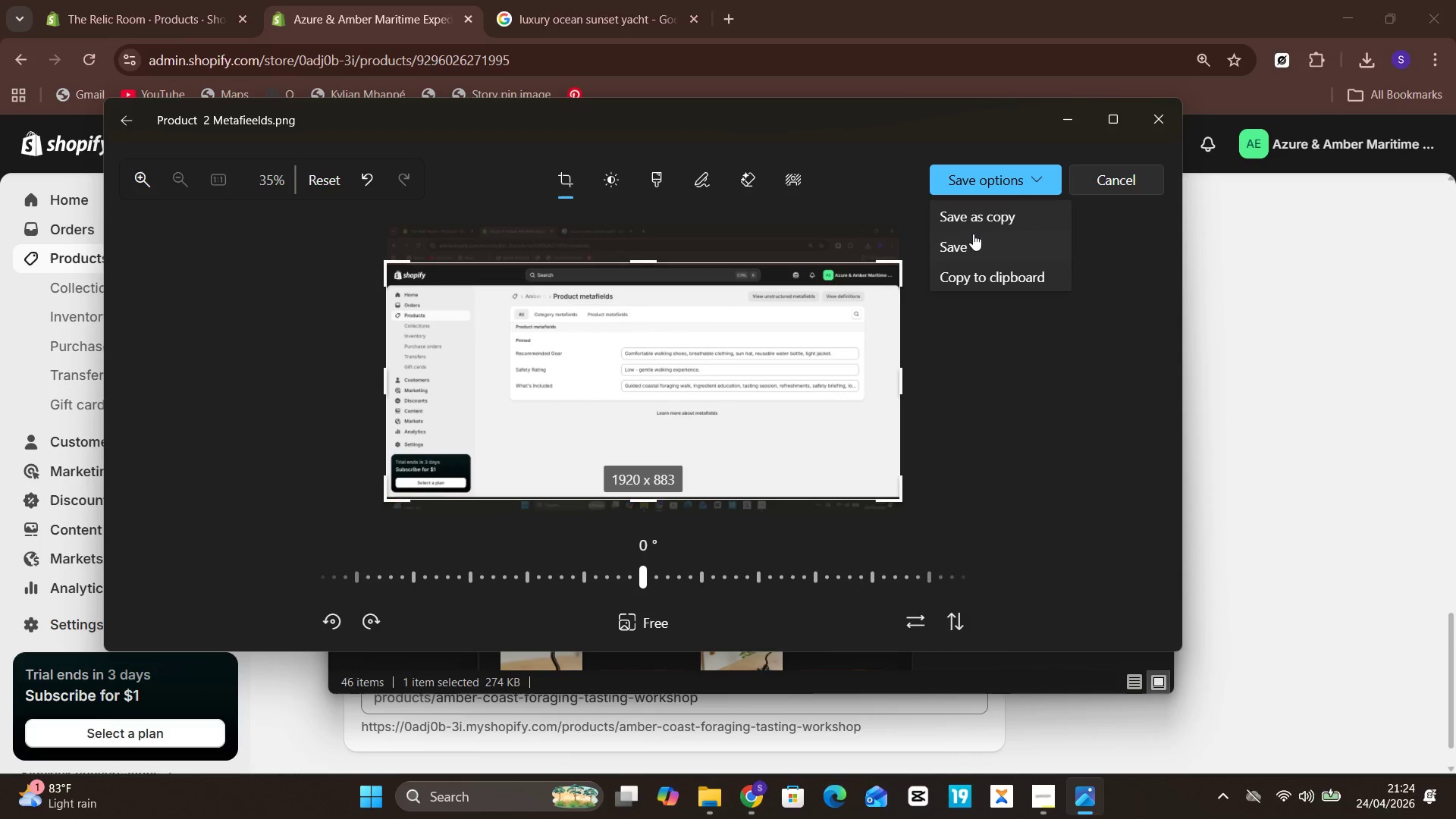 
left_click([972, 234])
 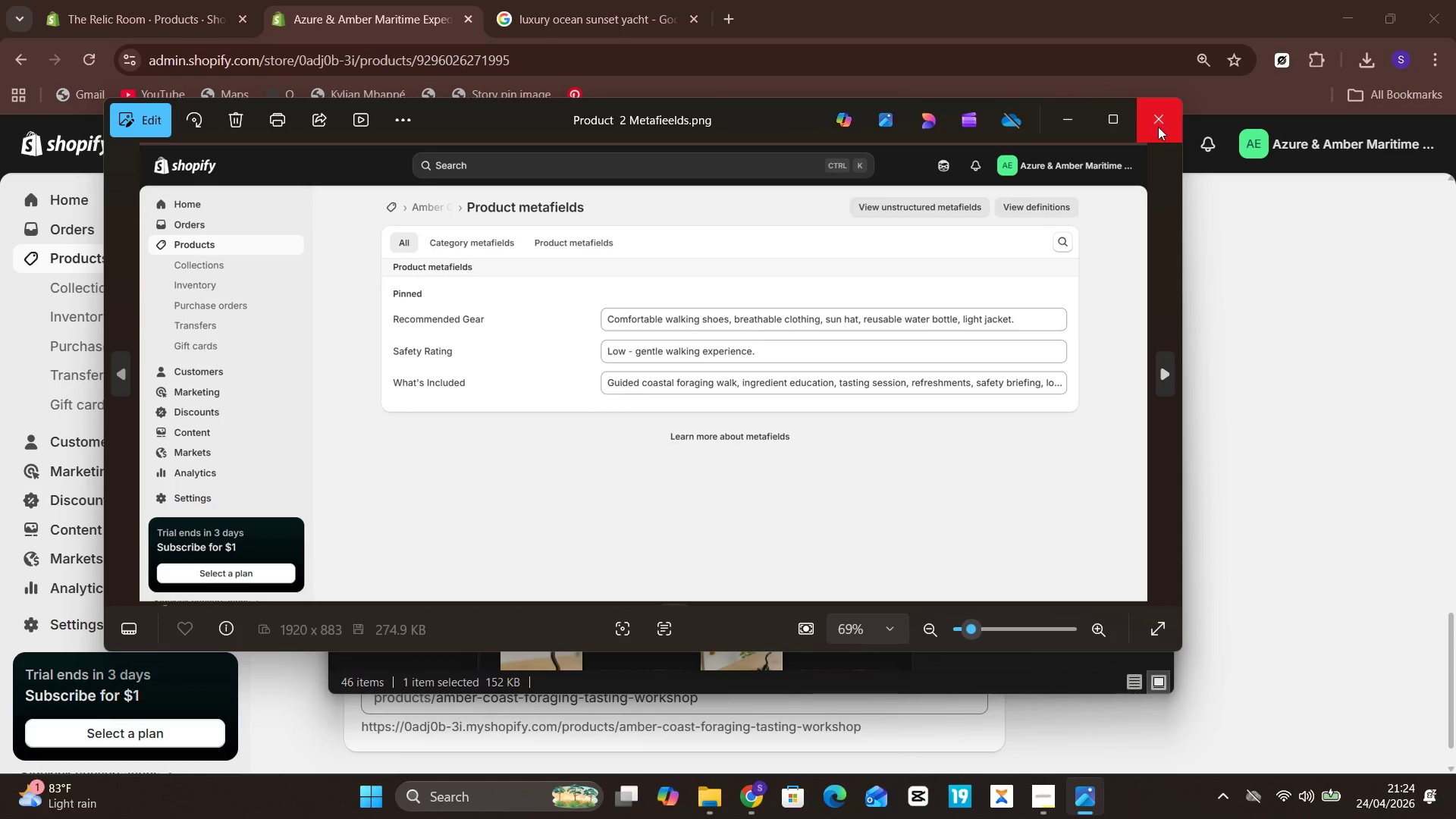 
left_click([1154, 129])
 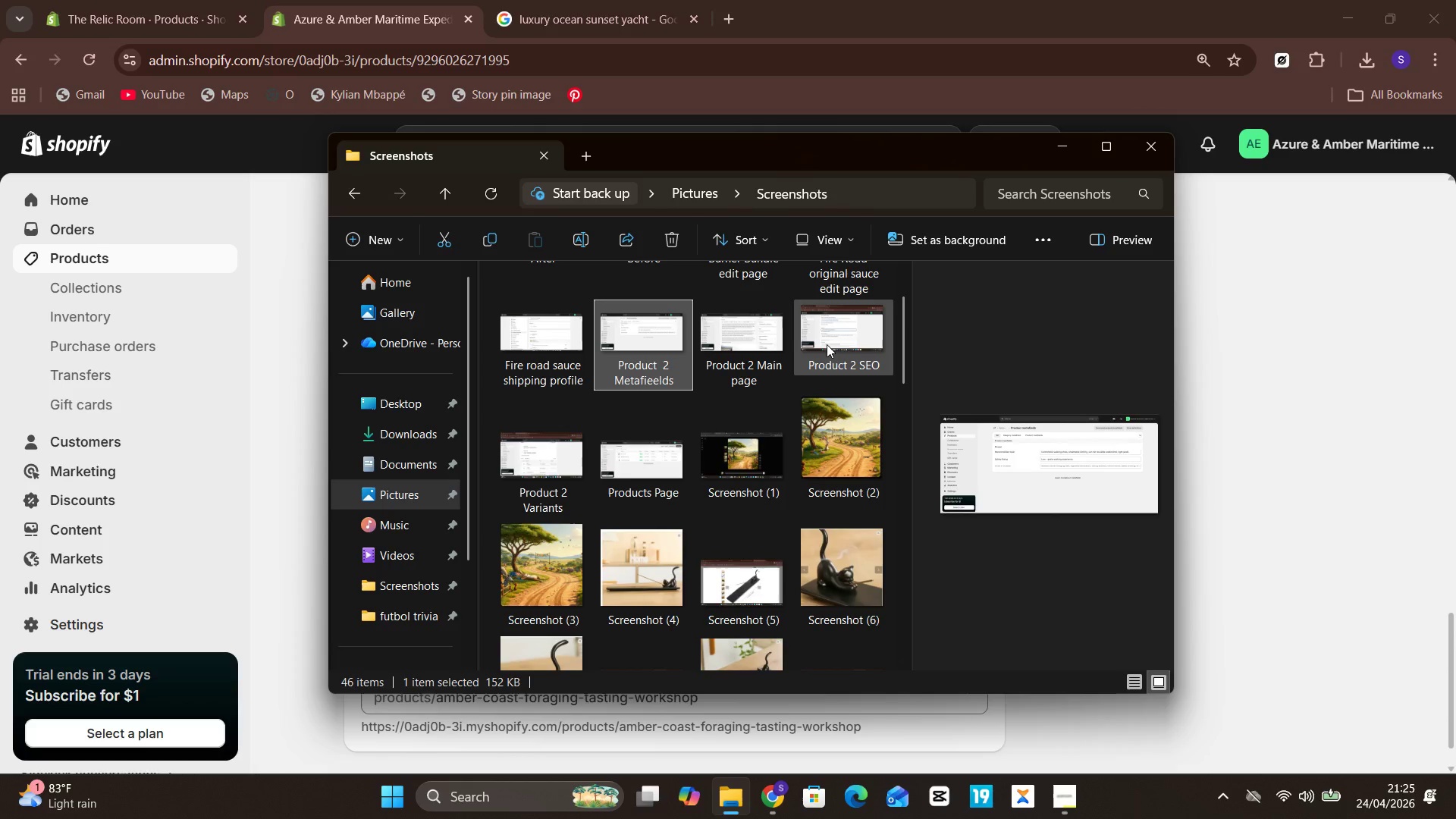 
double_click([830, 344])
 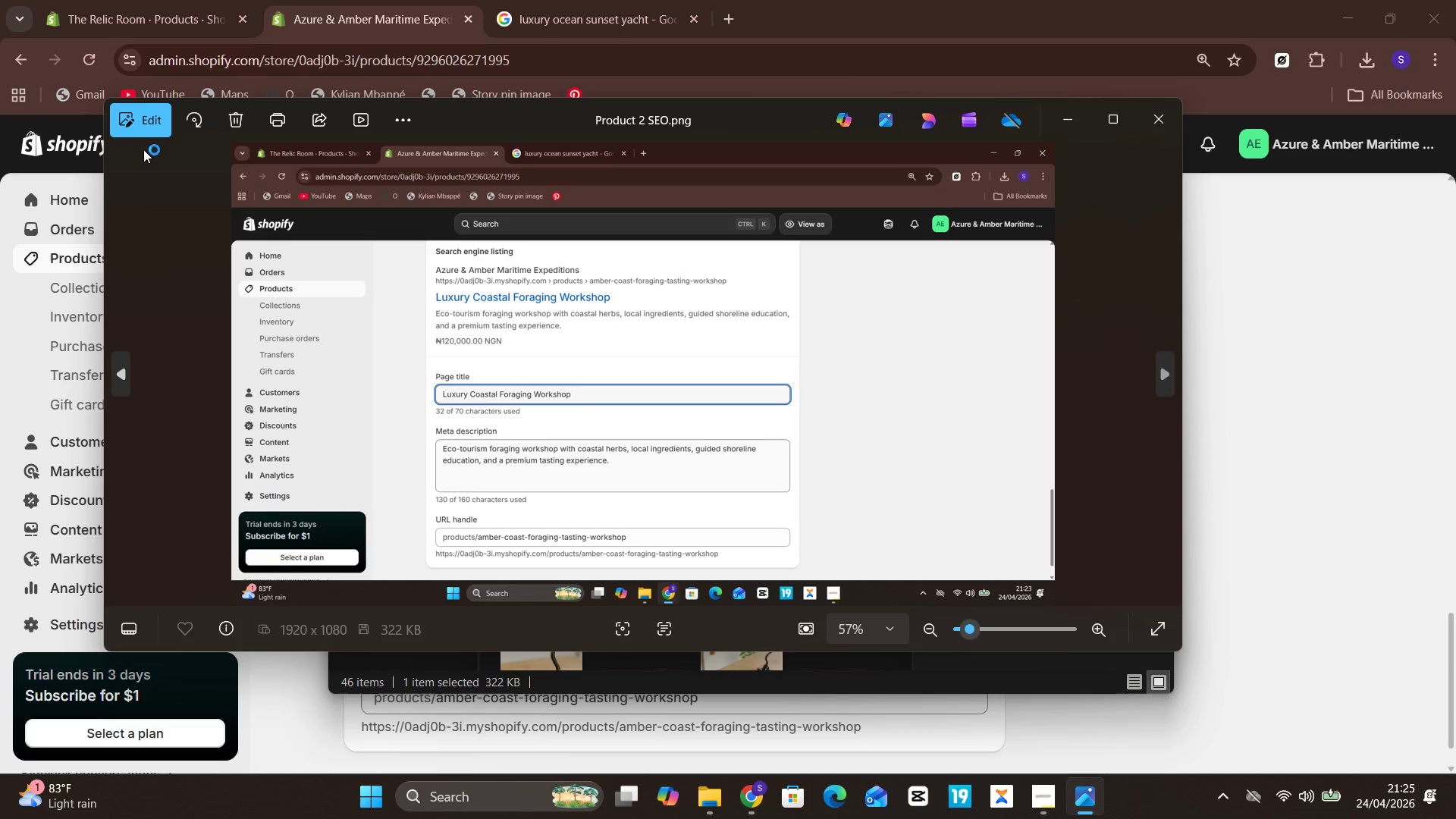 
left_click([136, 118])
 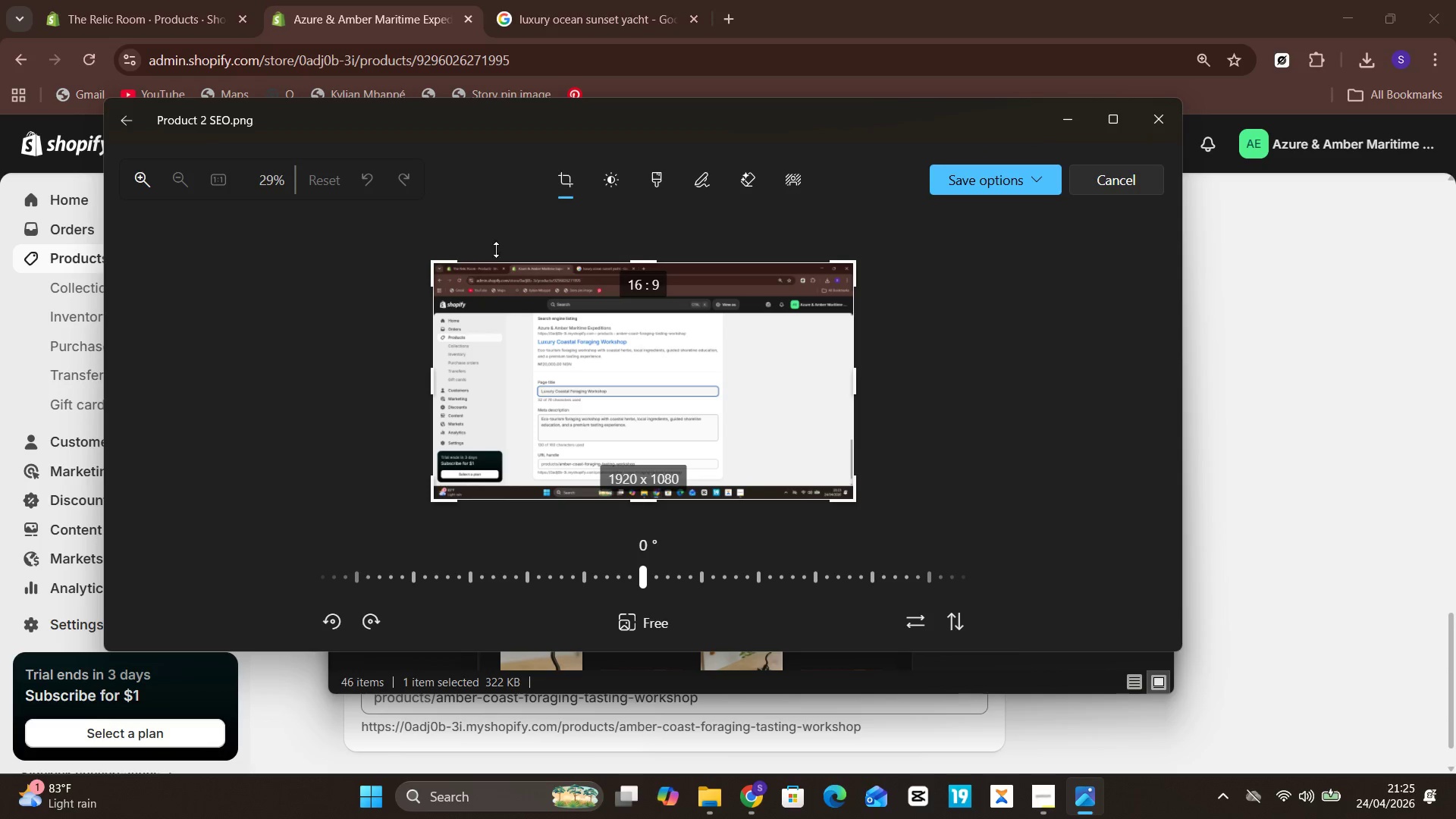 
left_click_drag(start_coordinate=[525, 252], to_coordinate=[535, 287])
 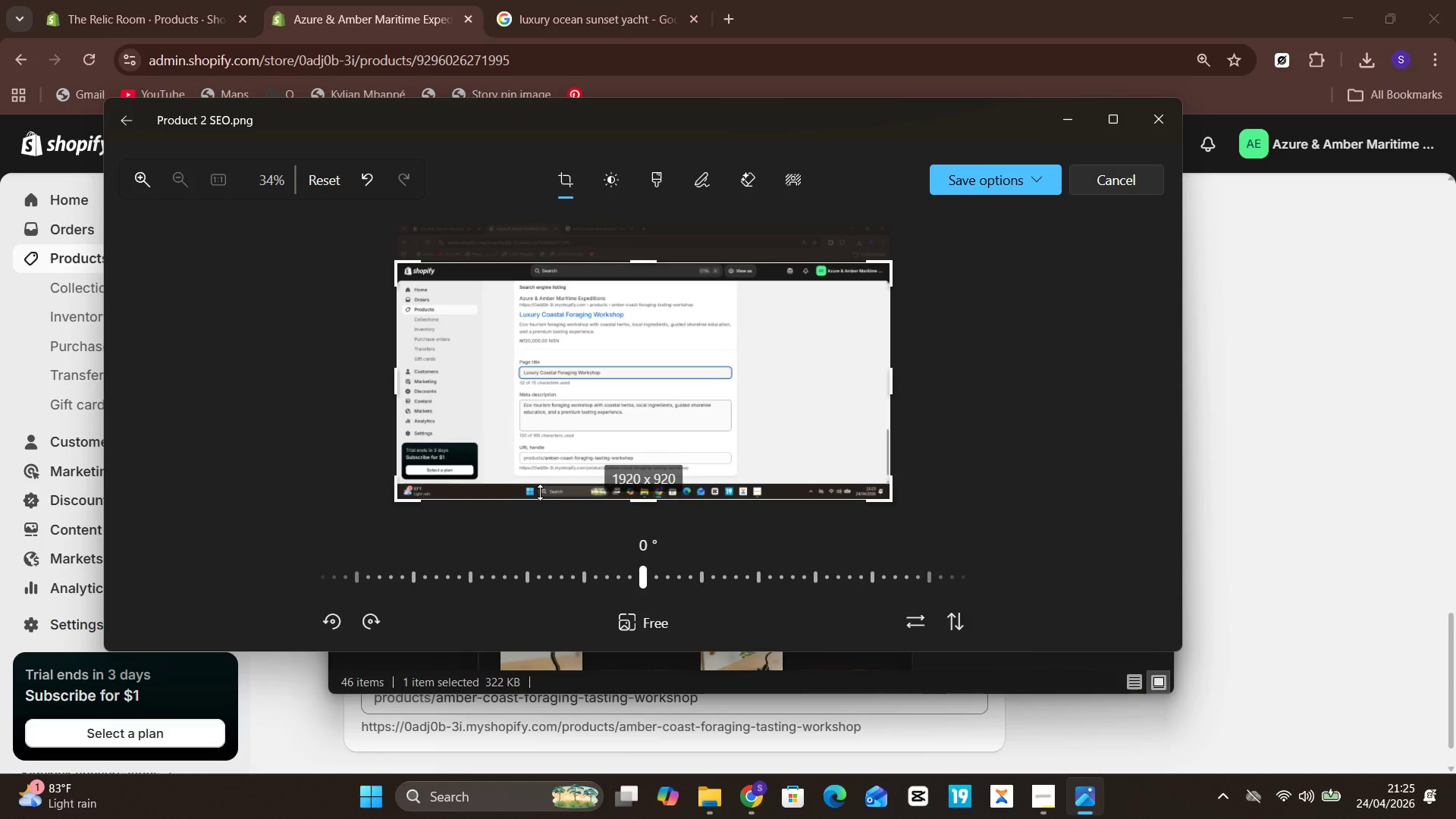 
left_click_drag(start_coordinate=[540, 492], to_coordinate=[552, 480])
 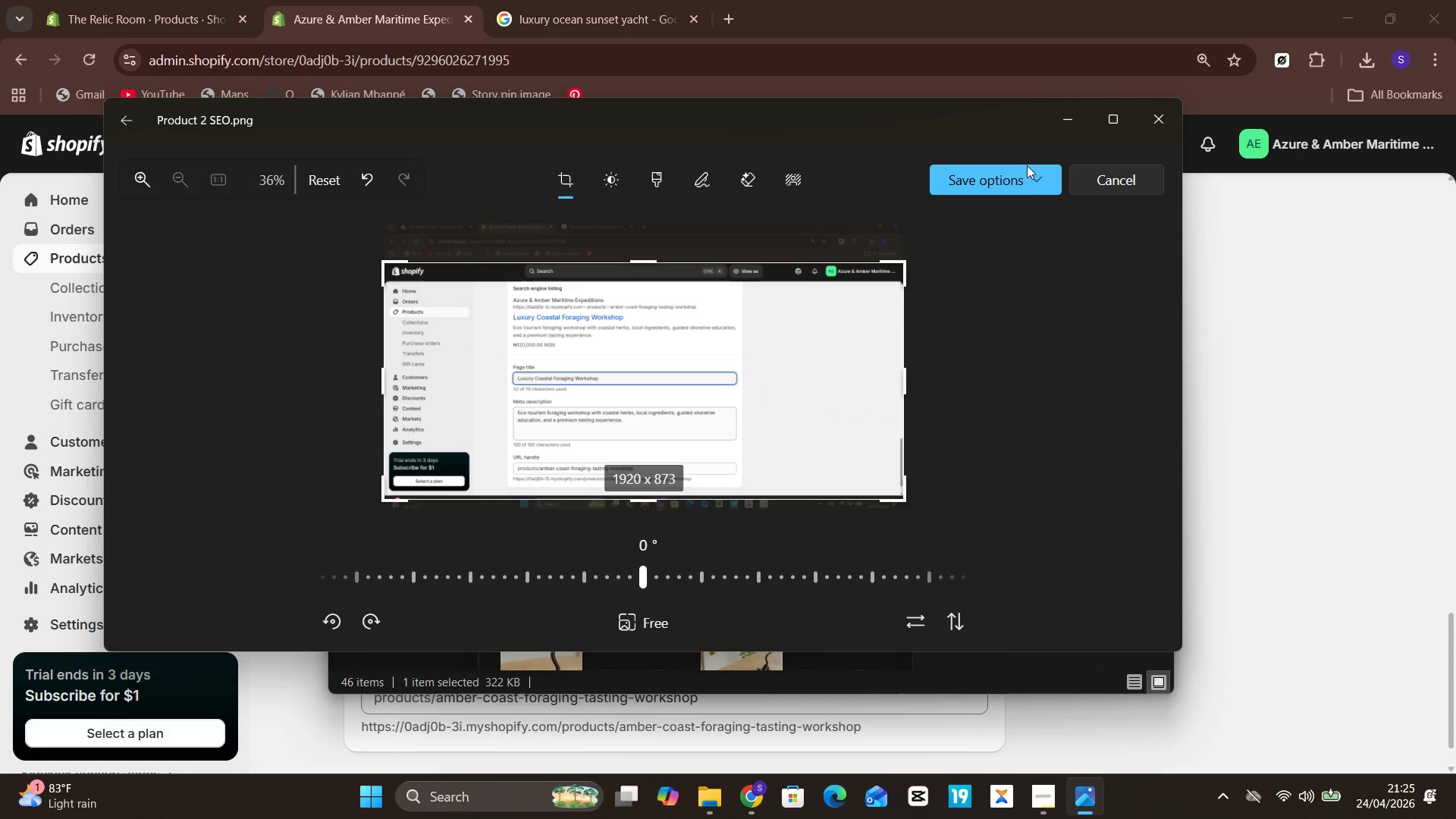 
left_click([1023, 178])
 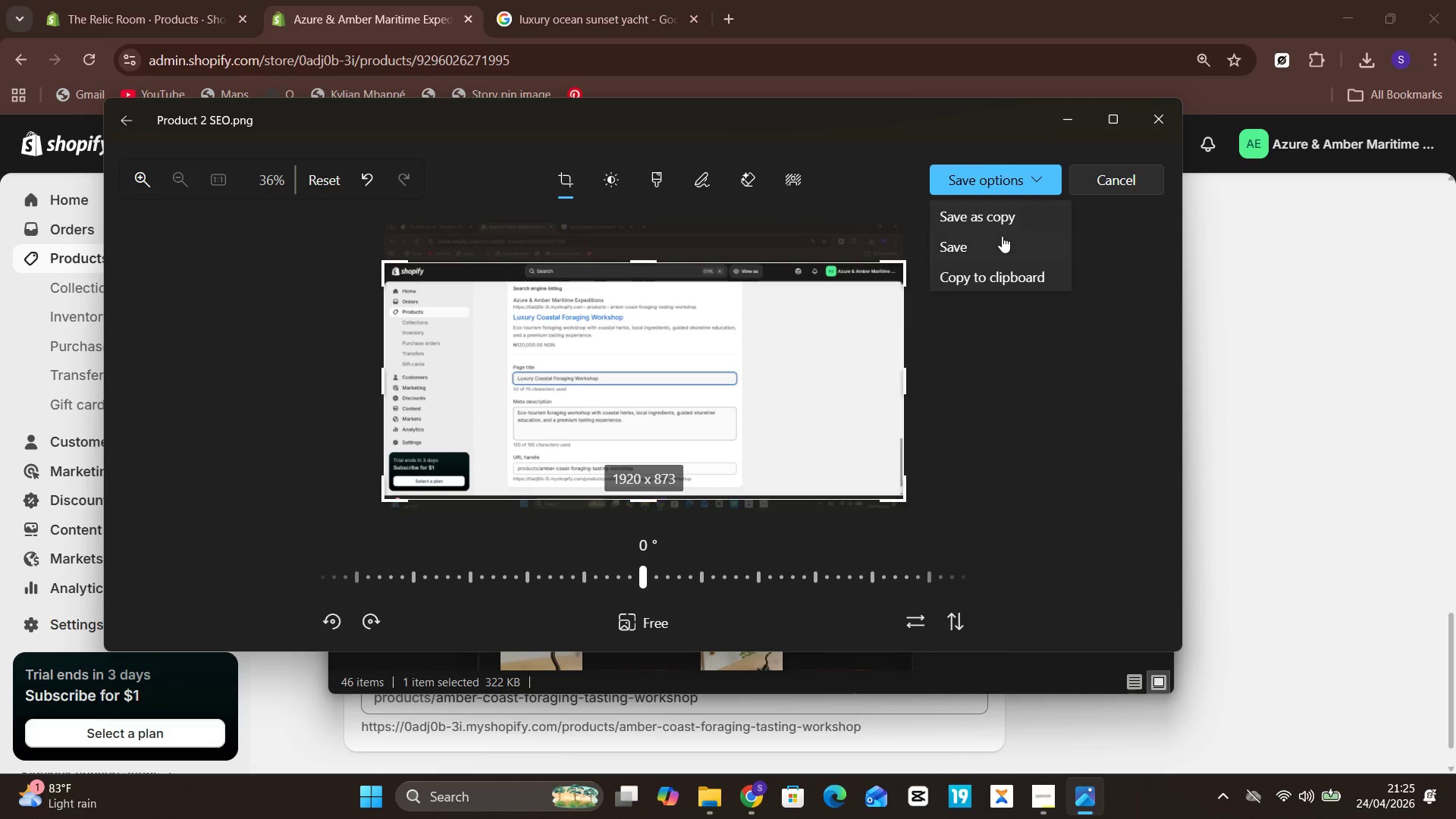 
left_click([997, 244])
 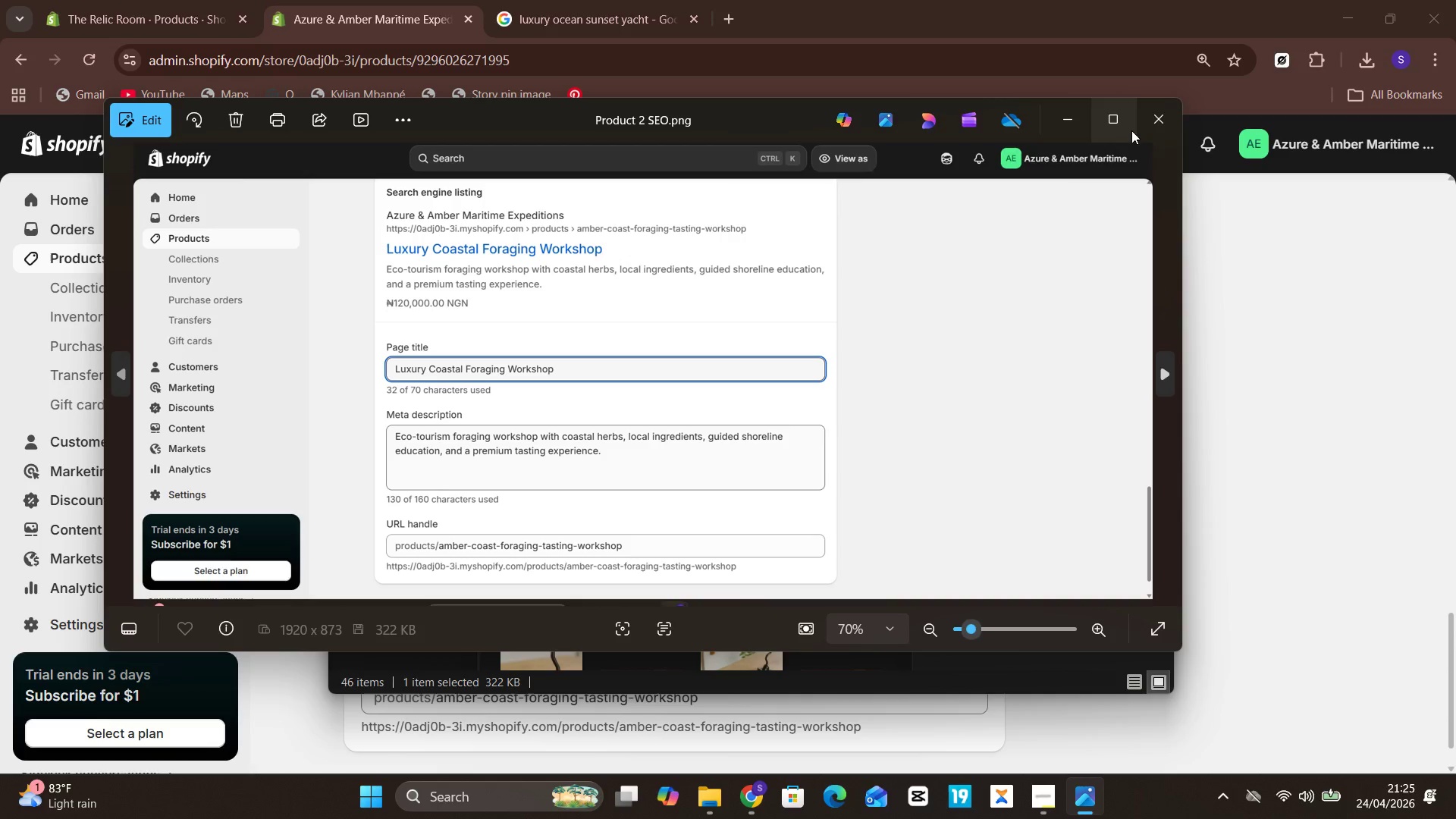 
left_click([1138, 123])
 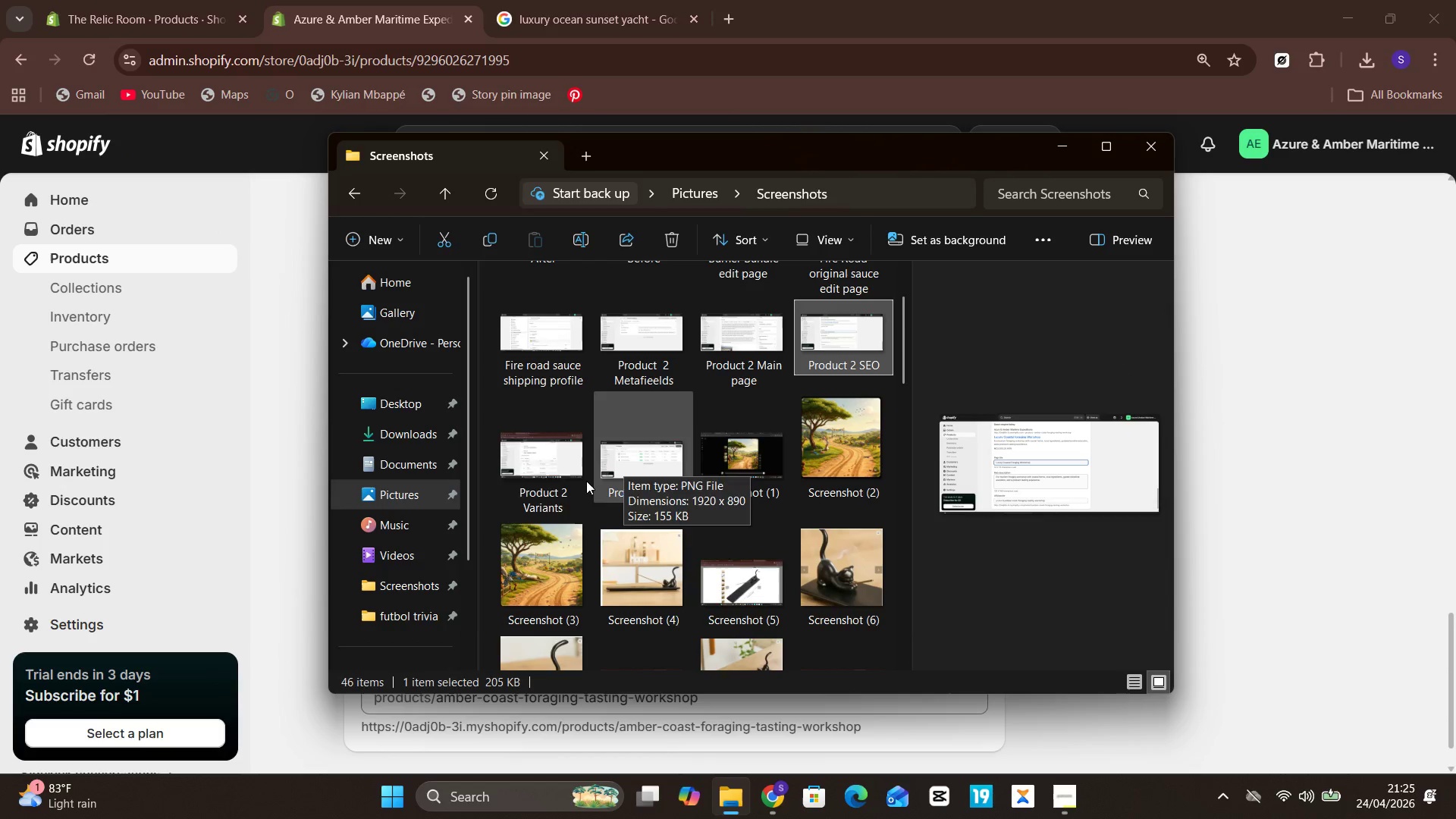 
double_click([526, 476])
 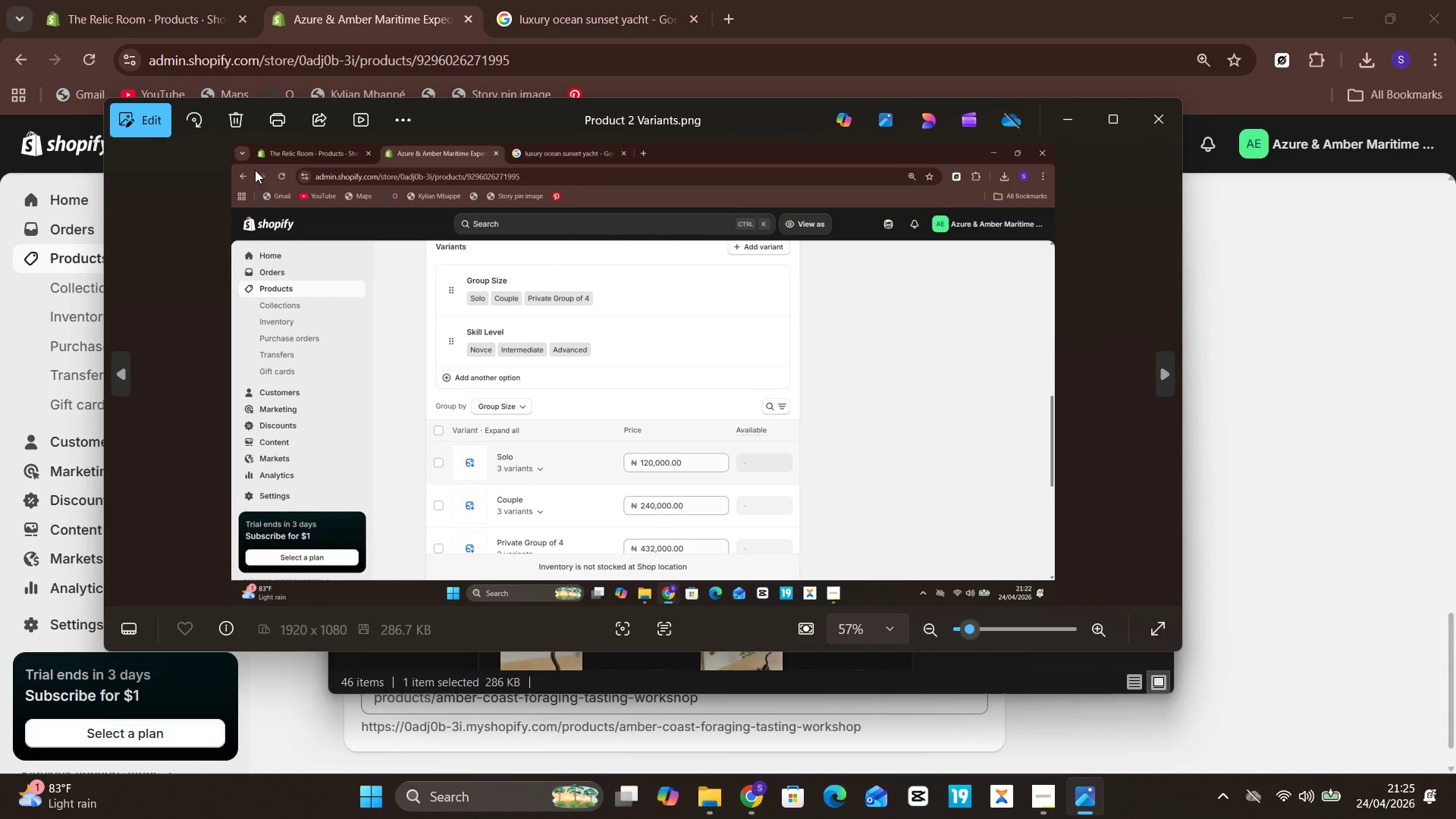 
left_click([141, 118])
 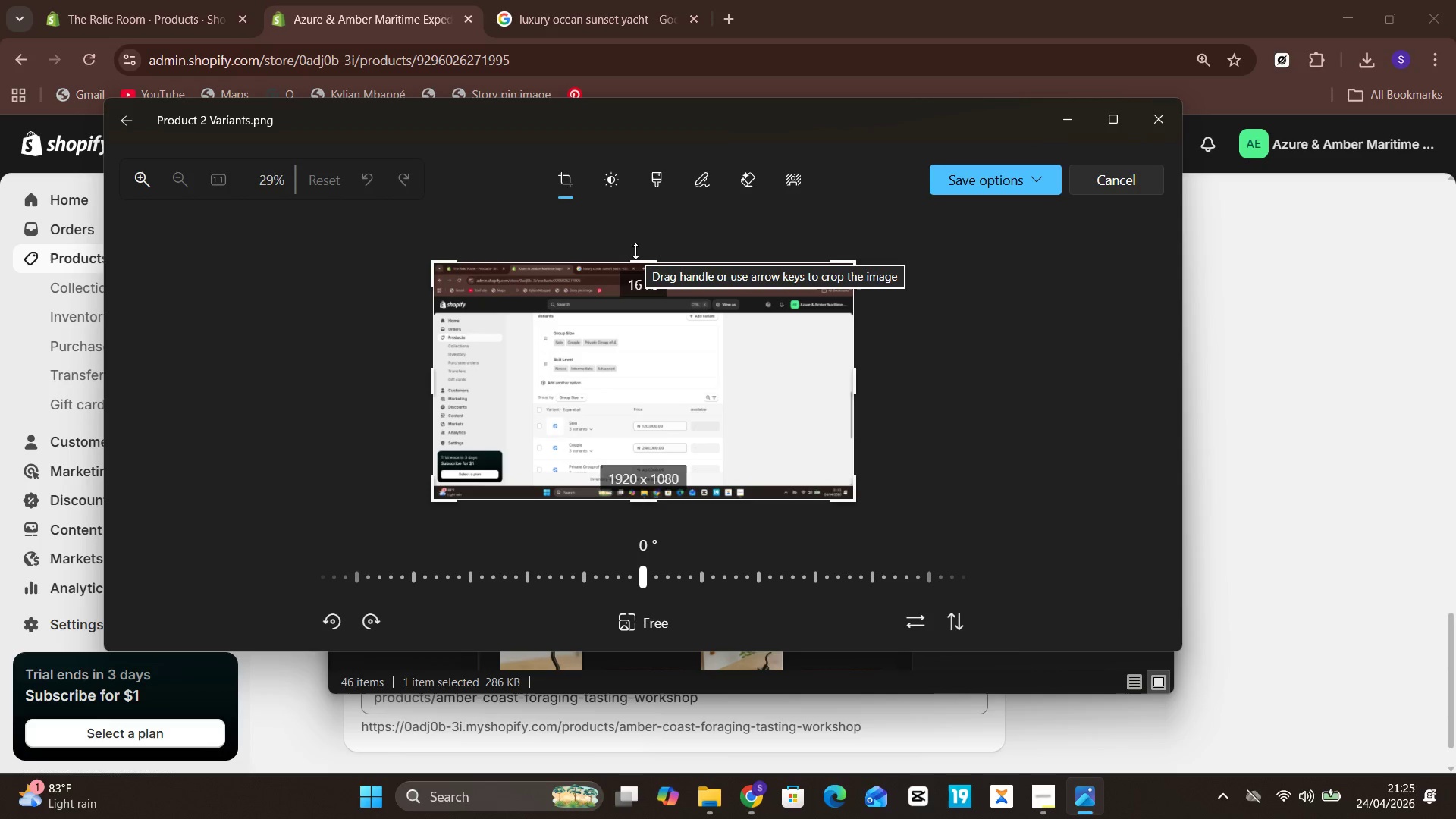 
left_click_drag(start_coordinate=[638, 267], to_coordinate=[643, 298])
 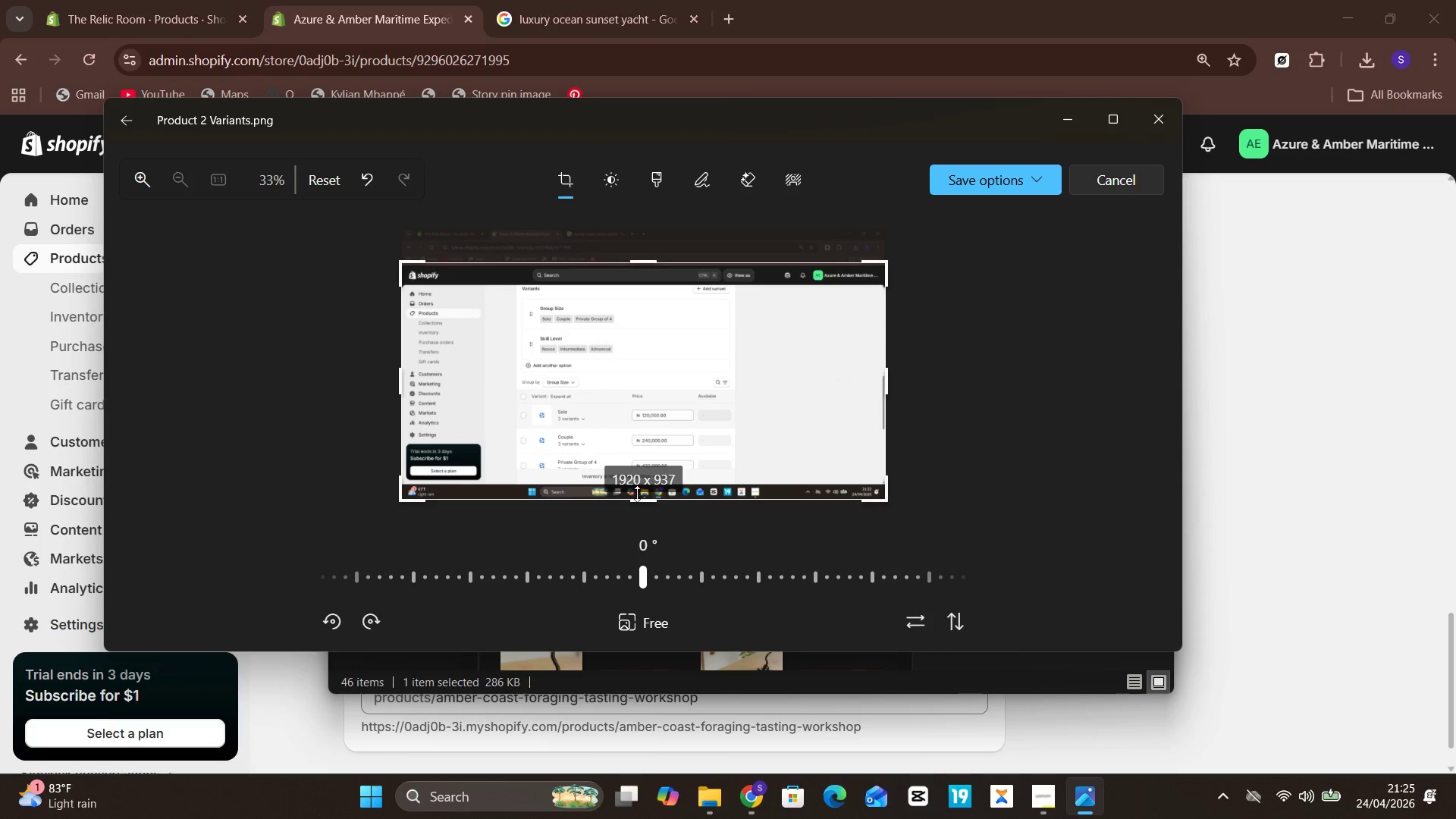 
left_click_drag(start_coordinate=[638, 496], to_coordinate=[645, 482])
 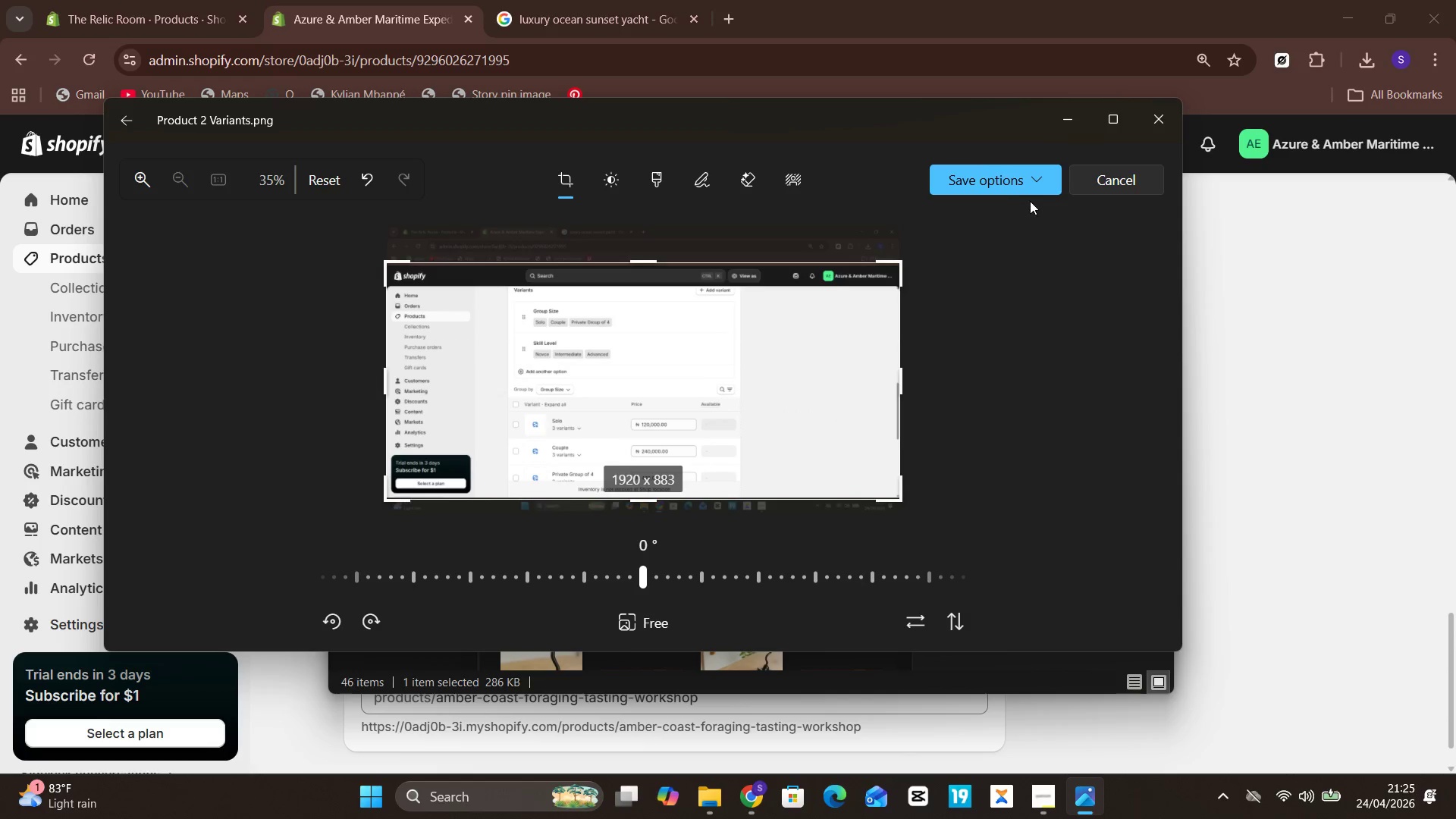 
left_click([1030, 196])
 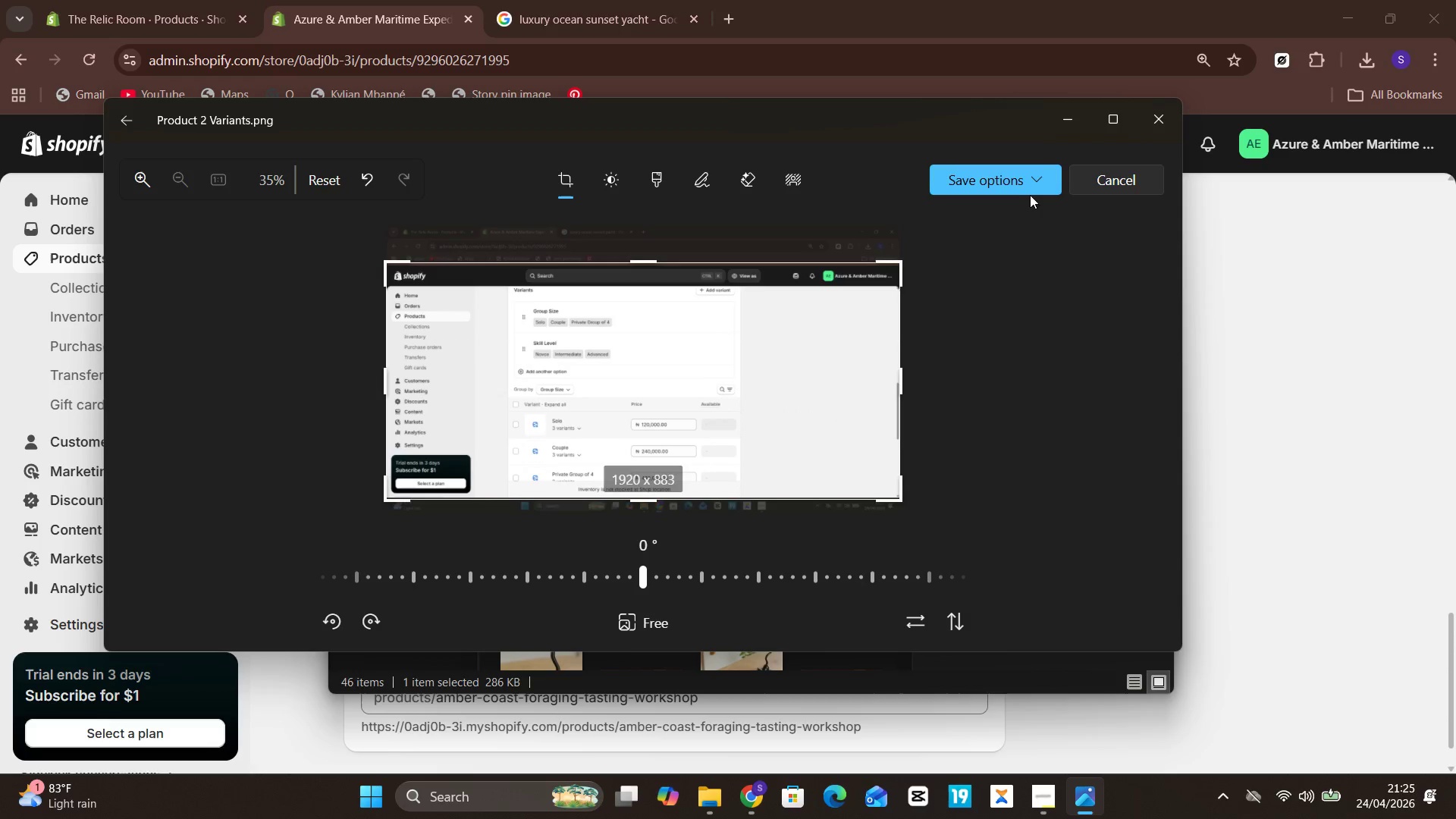 
left_click([1030, 194])
 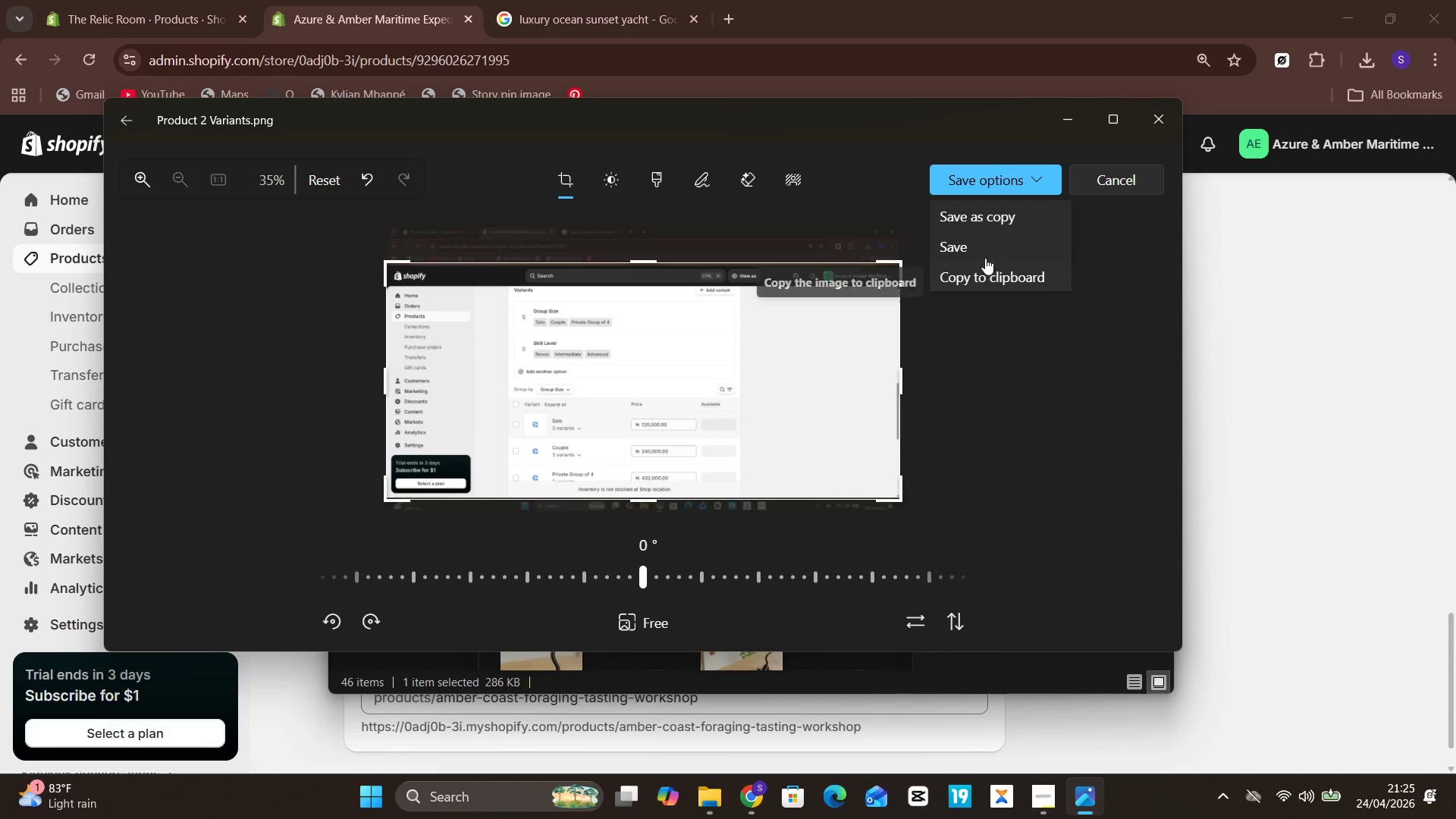 
left_click([985, 253])
 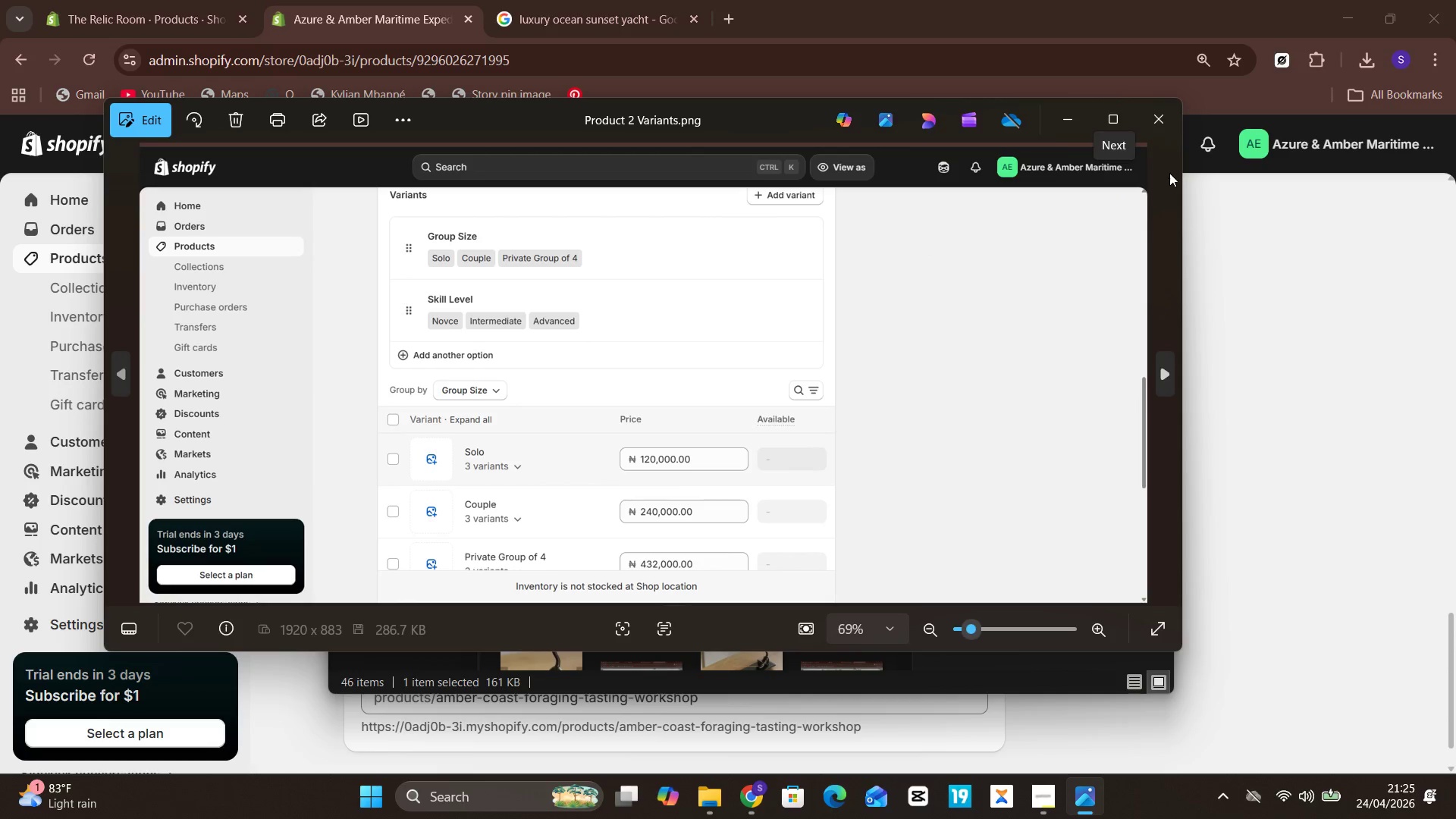 
left_click([1163, 120])
 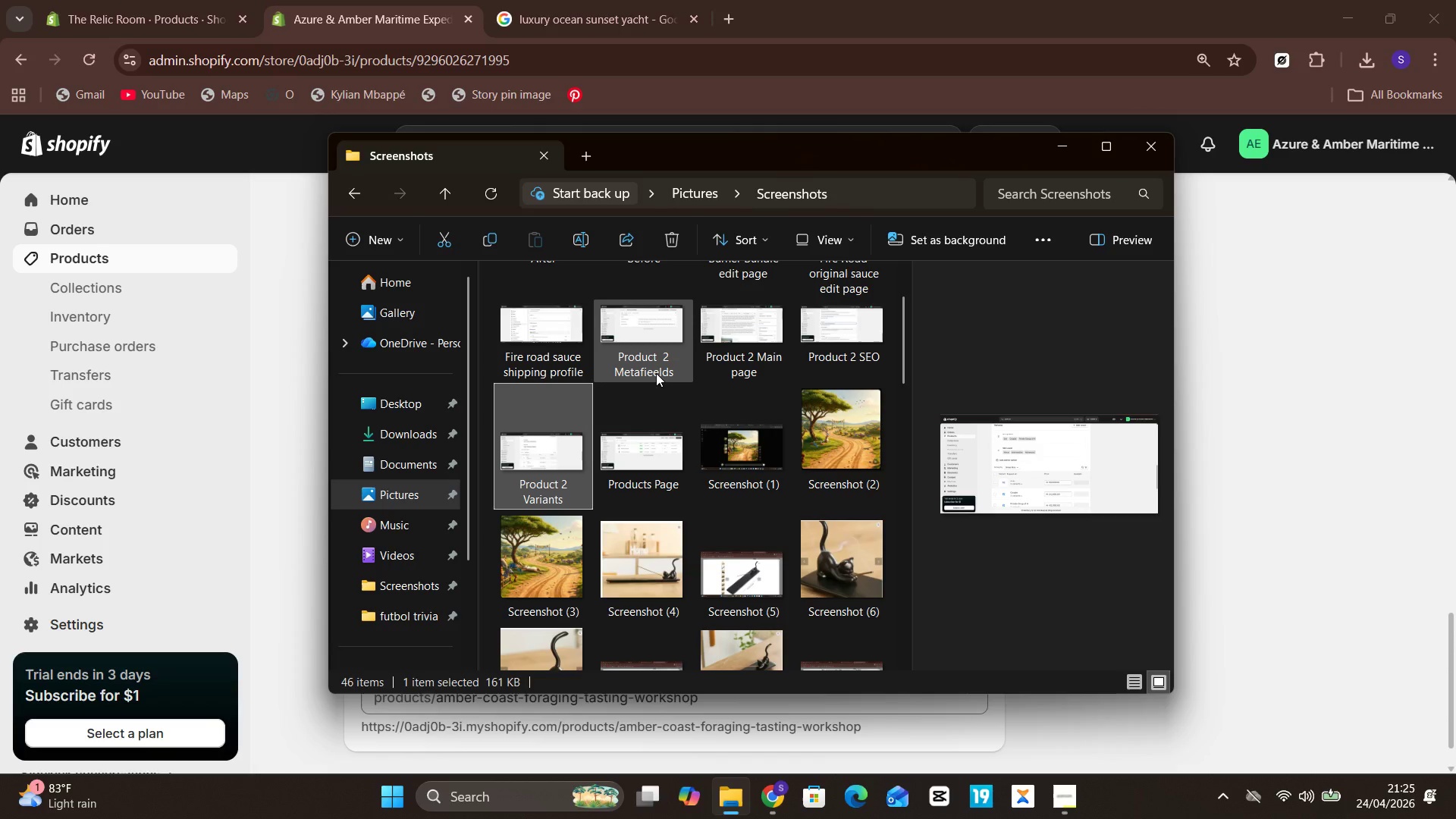 
left_click([655, 373])
 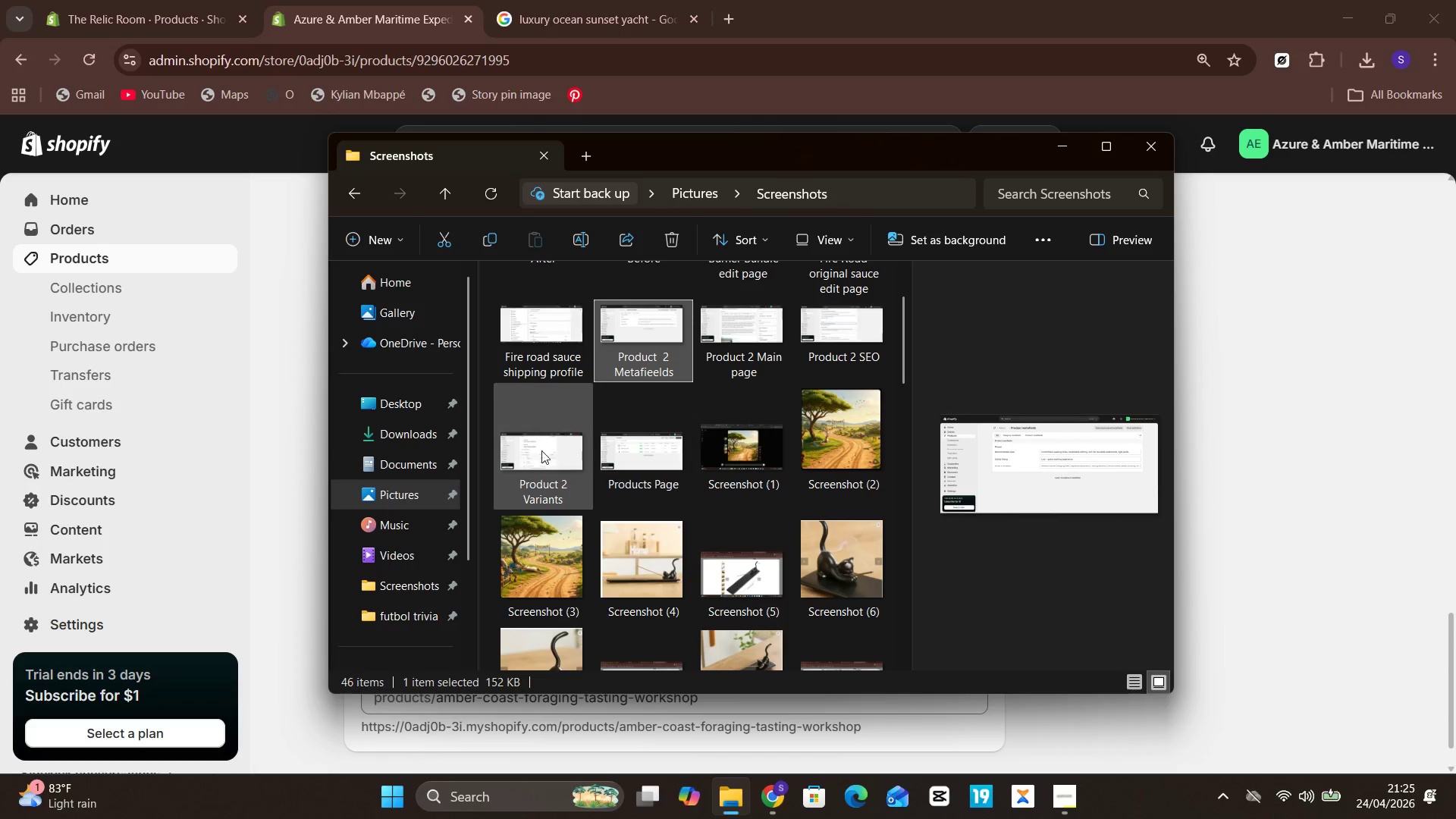 
hold_key(key=ShiftLeft, duration=0.53)
left_click([534, 453])
 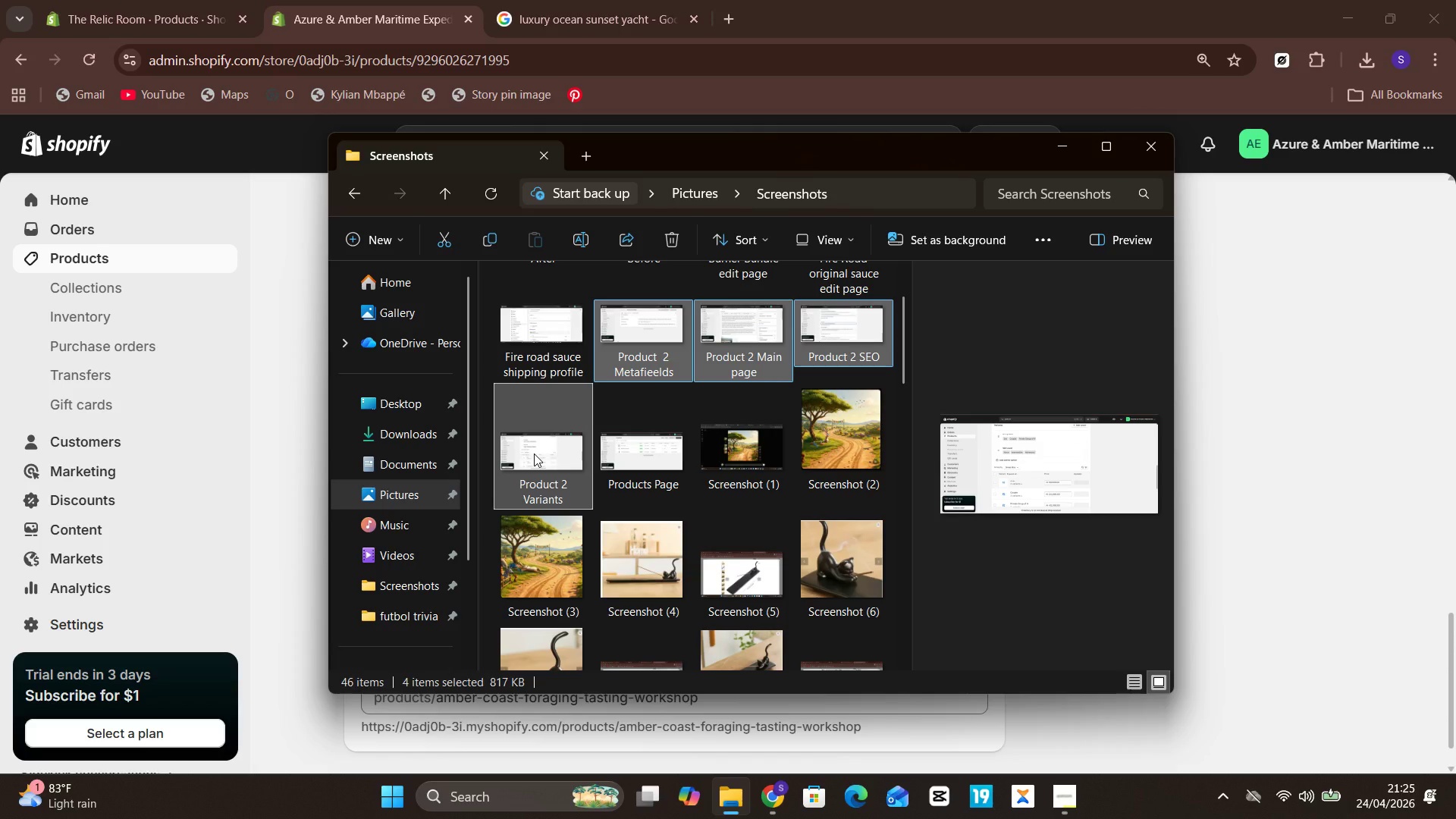 
key(Control+X)
 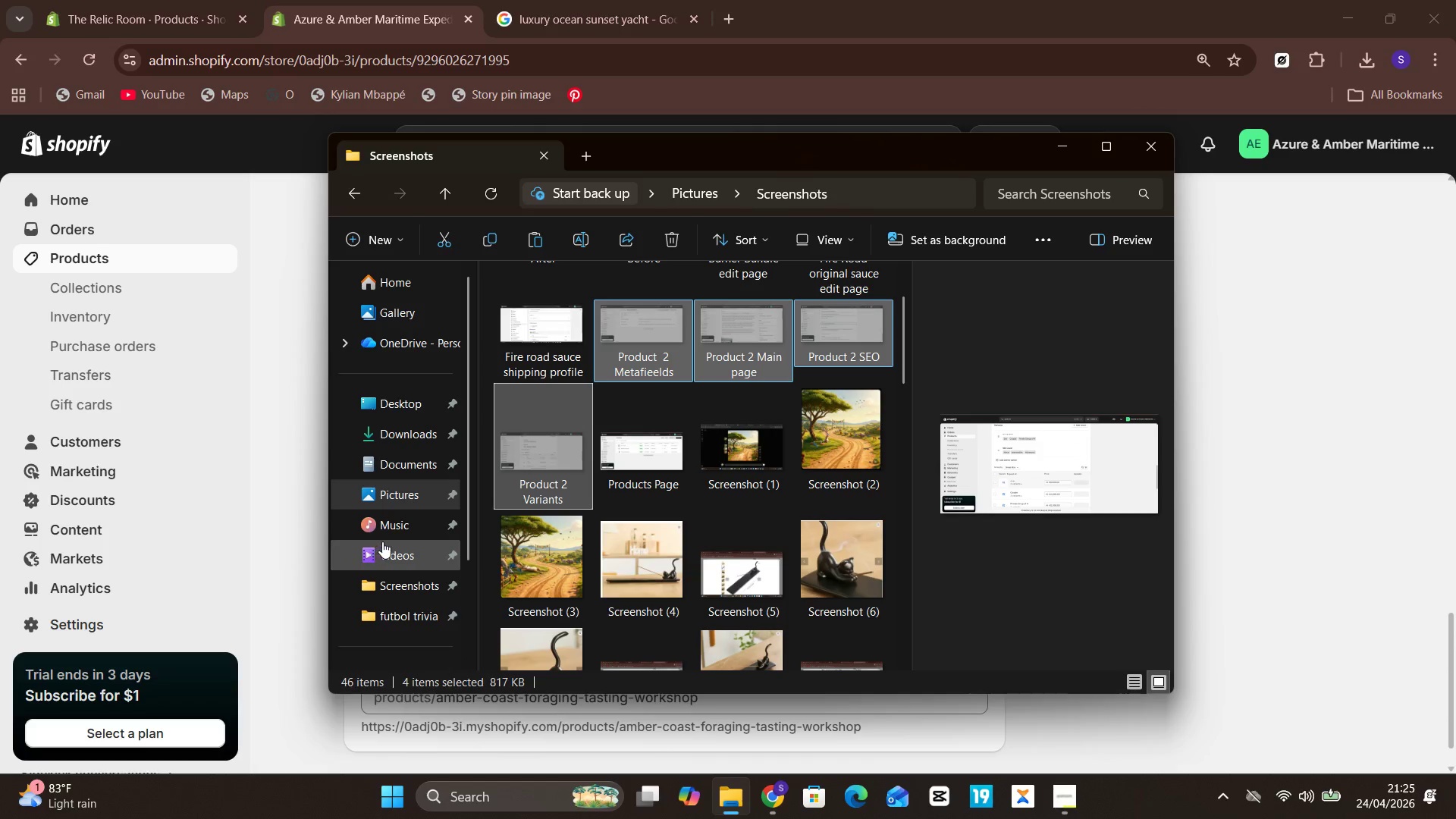 
left_click([385, 539])
 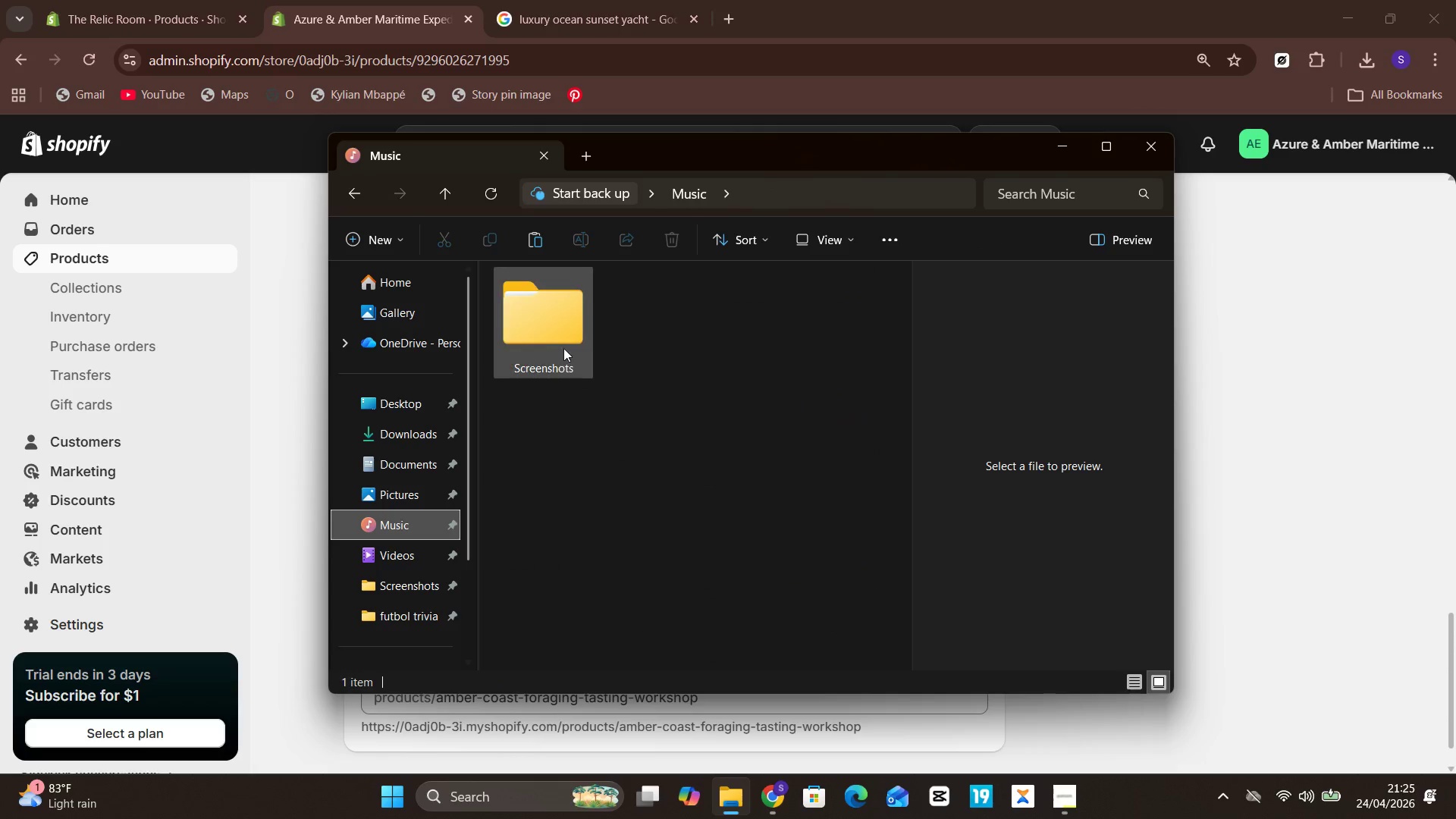 
left_click([563, 344])
 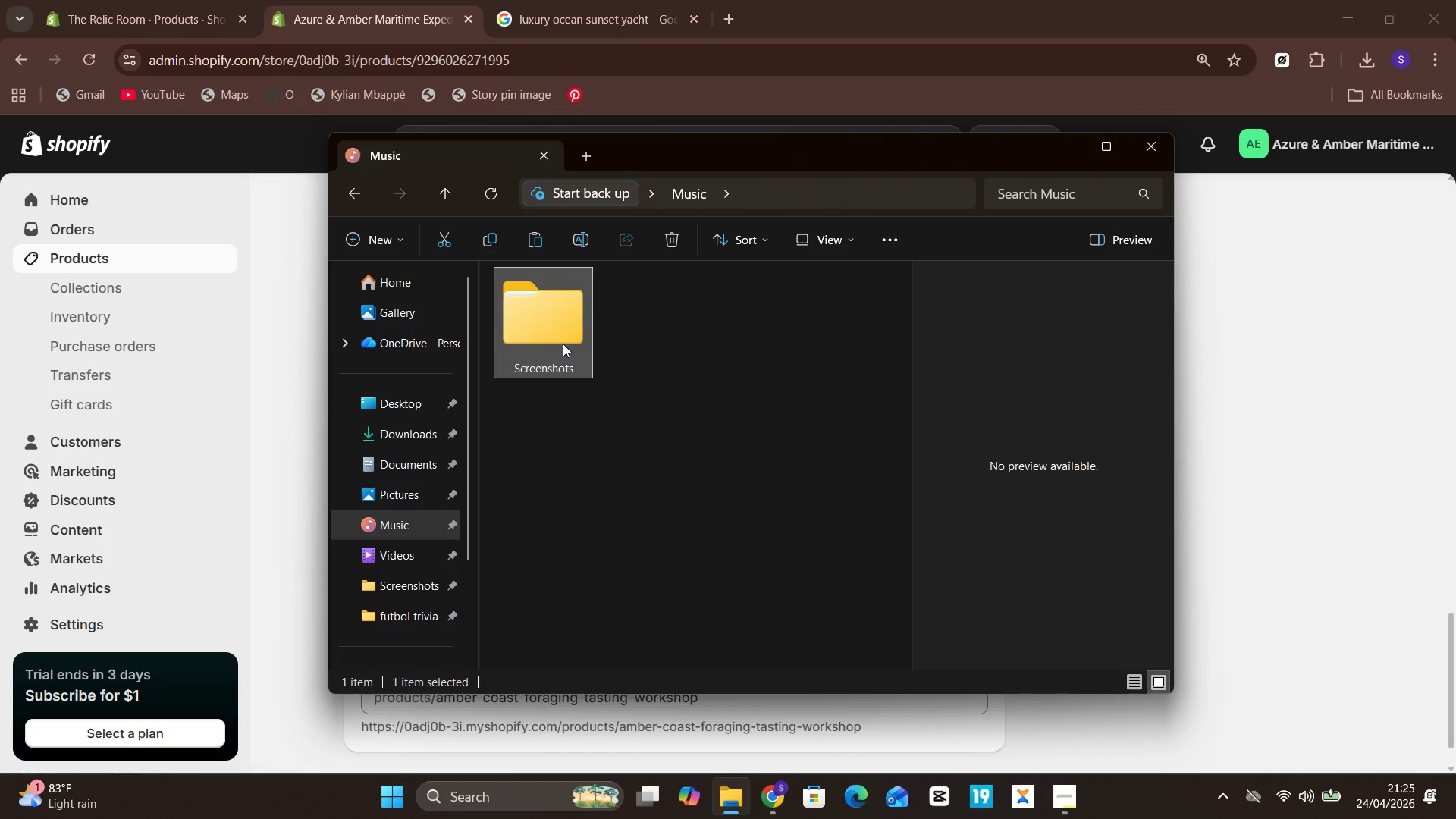 
left_click([563, 344])
 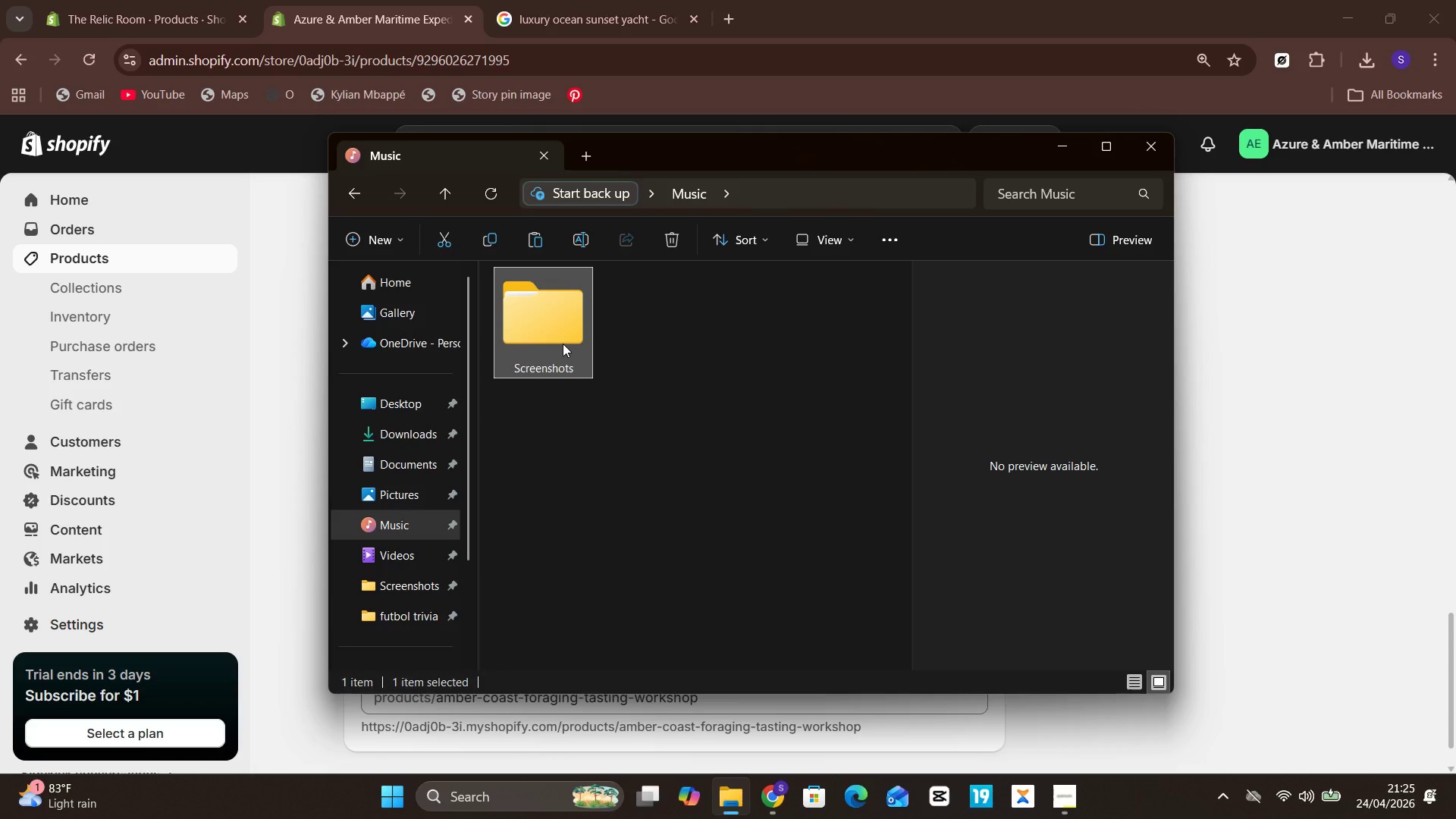 
double_click([563, 344])
 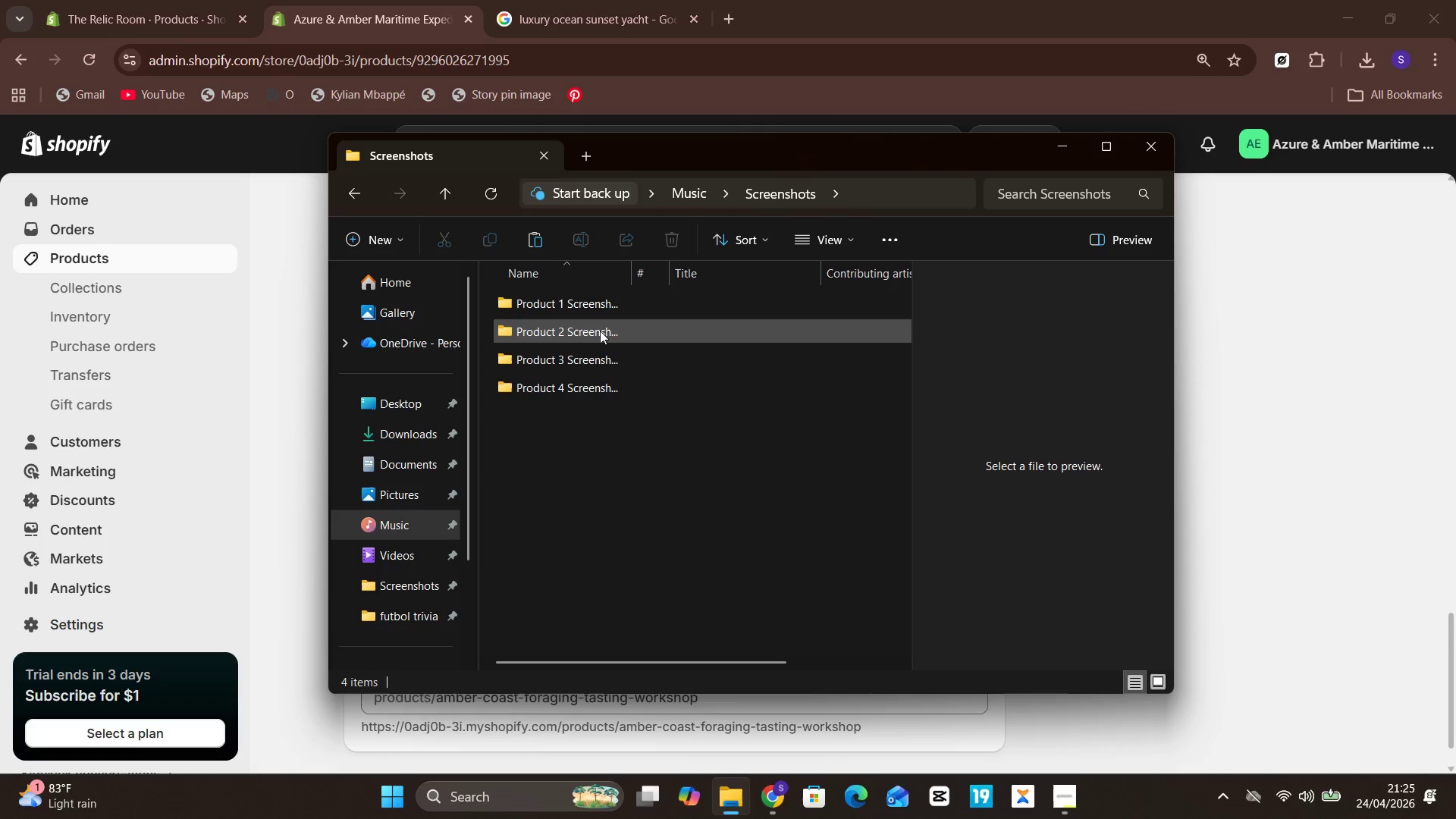 
double_click([599, 330])
 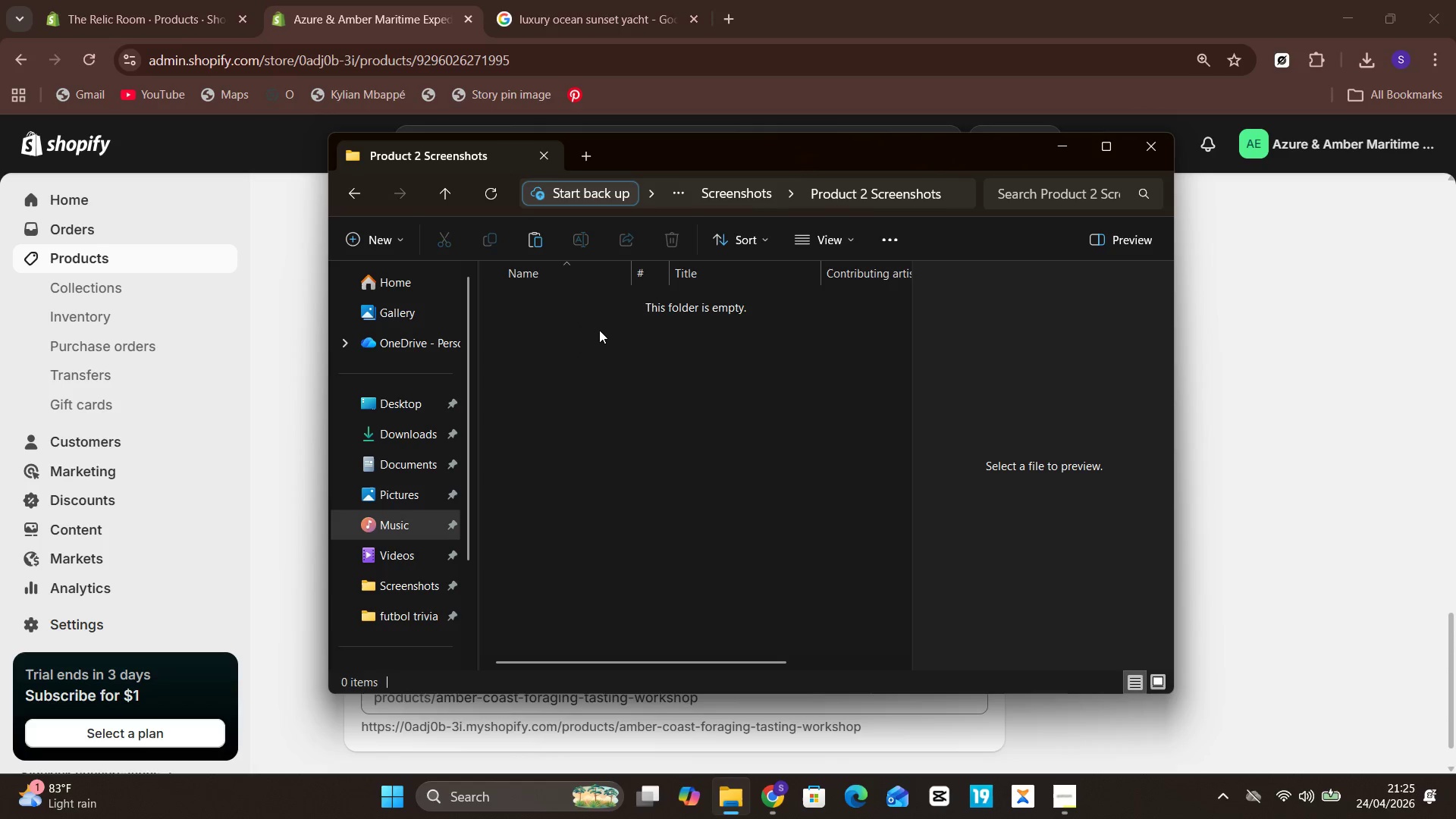 
left_click([599, 330])
 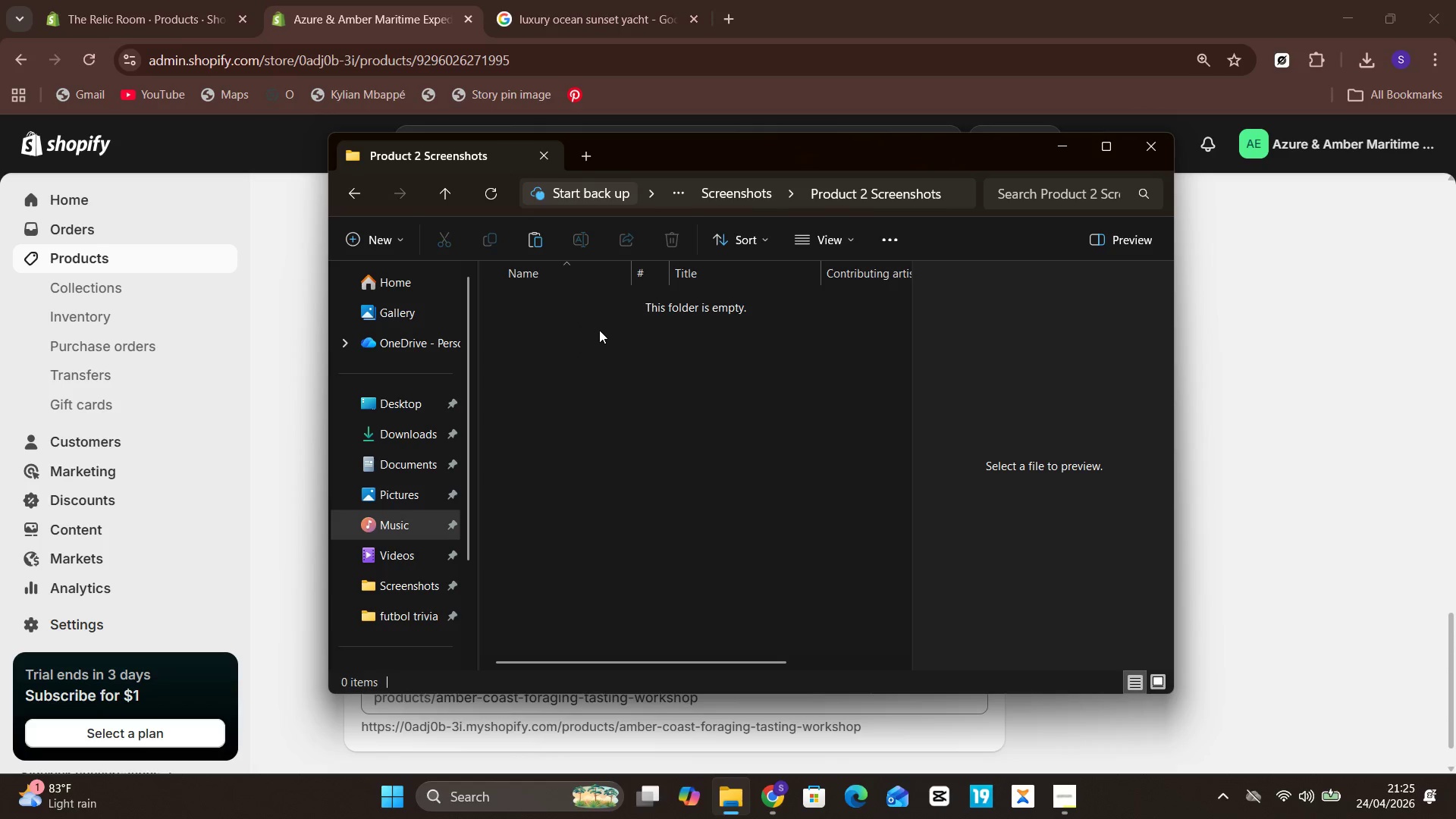 
key(Control+V)
 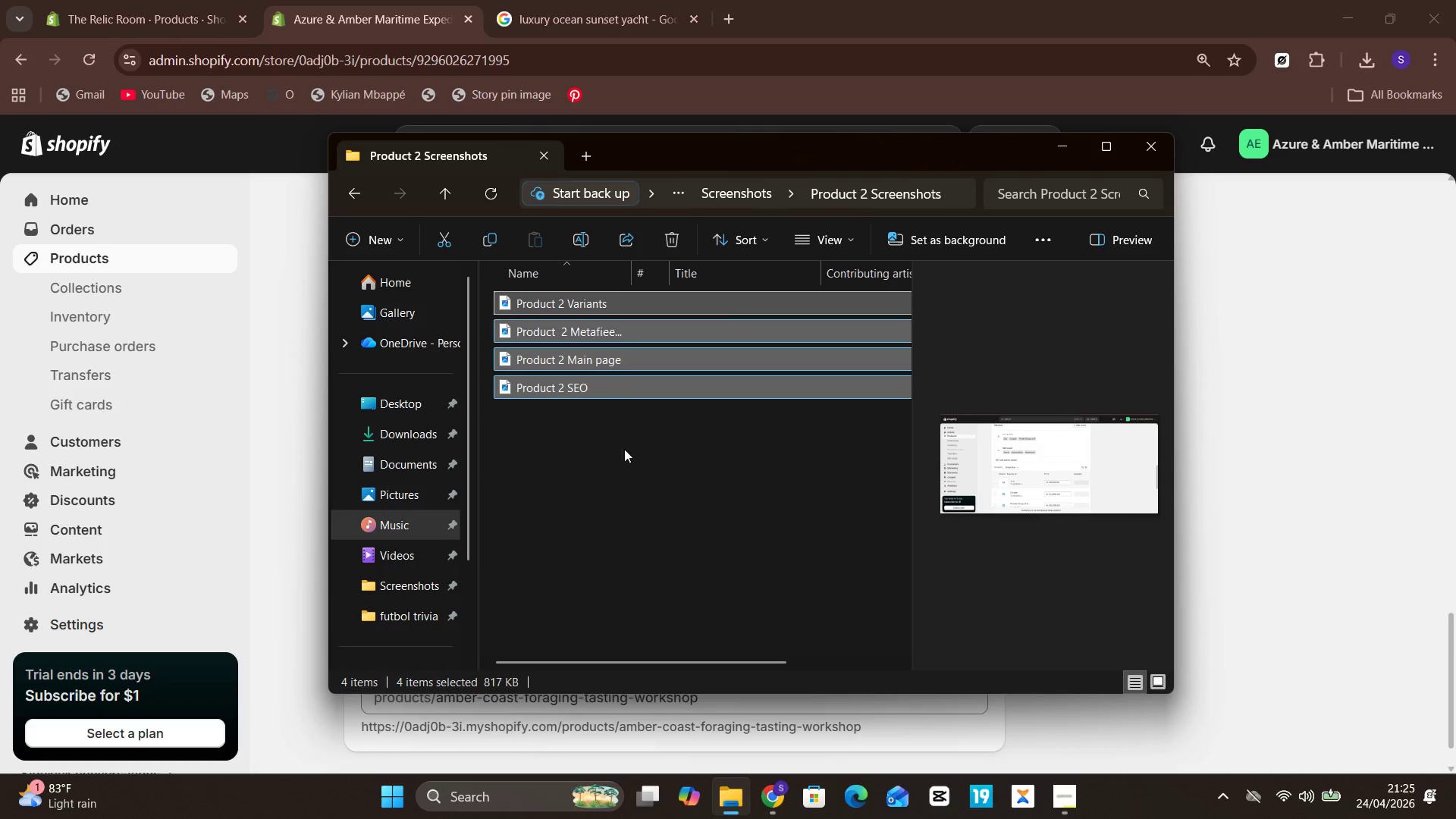 
left_click([626, 515])
 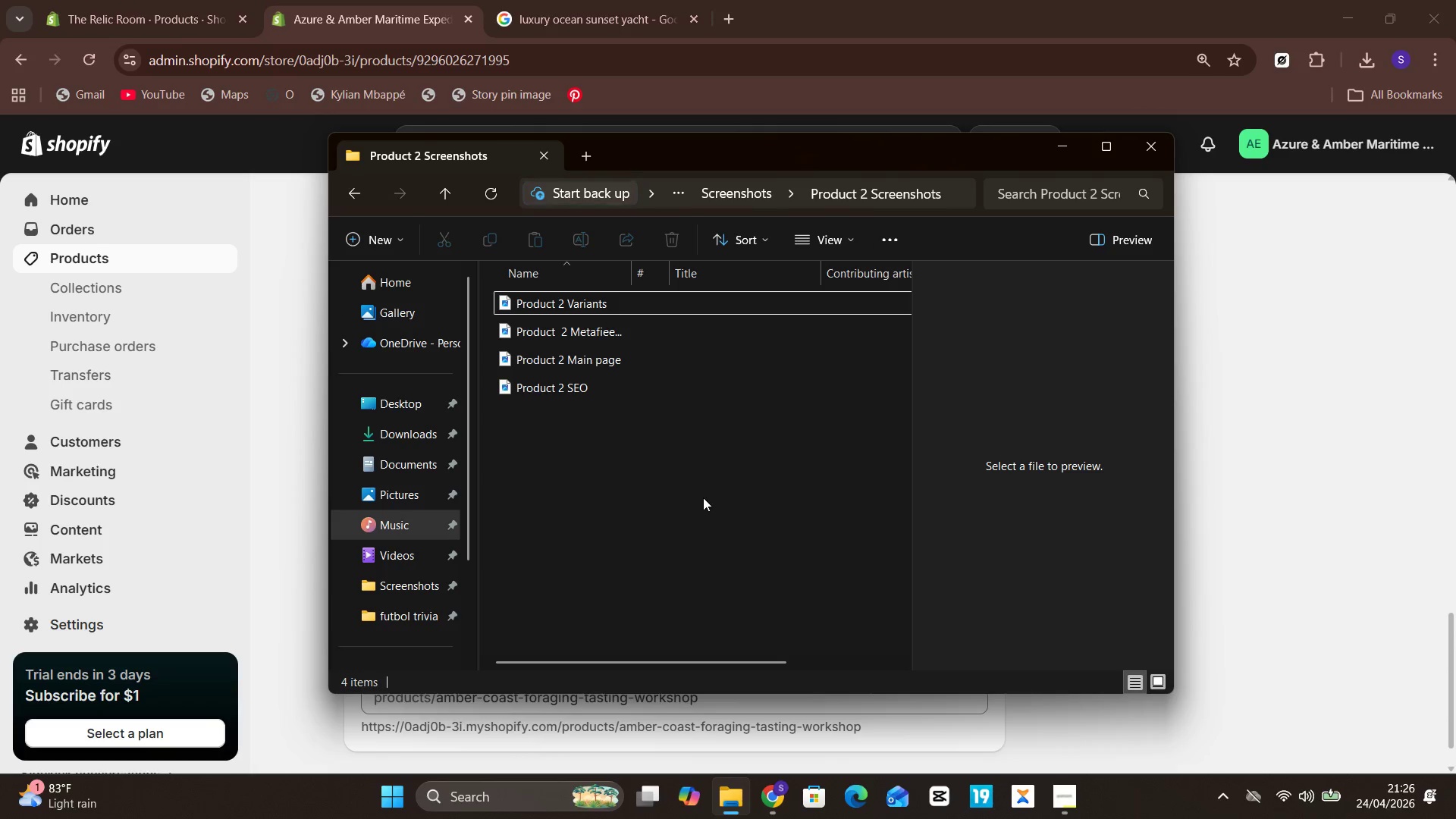 
key(Backspace)
 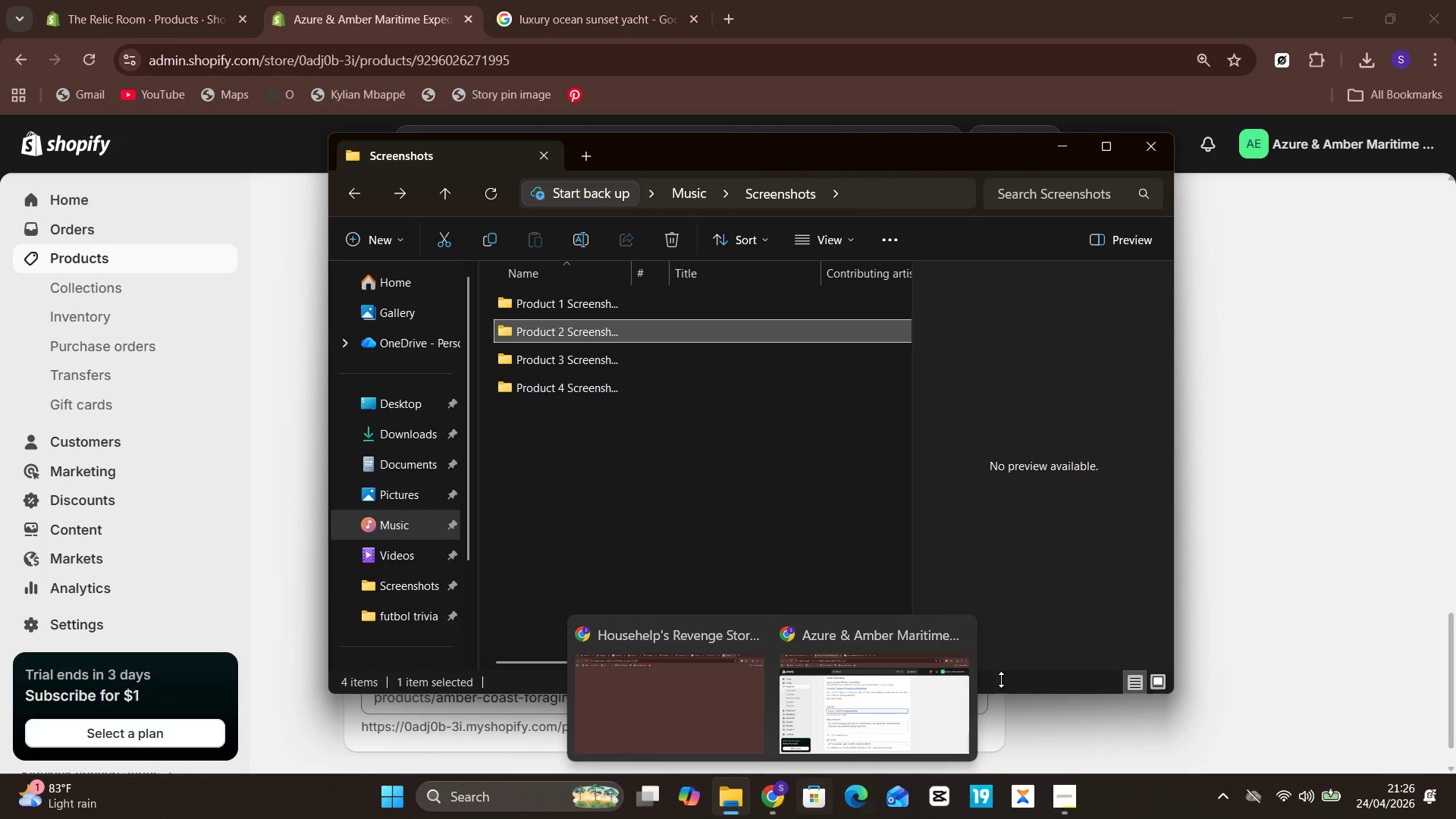 
left_click([1186, 610])
 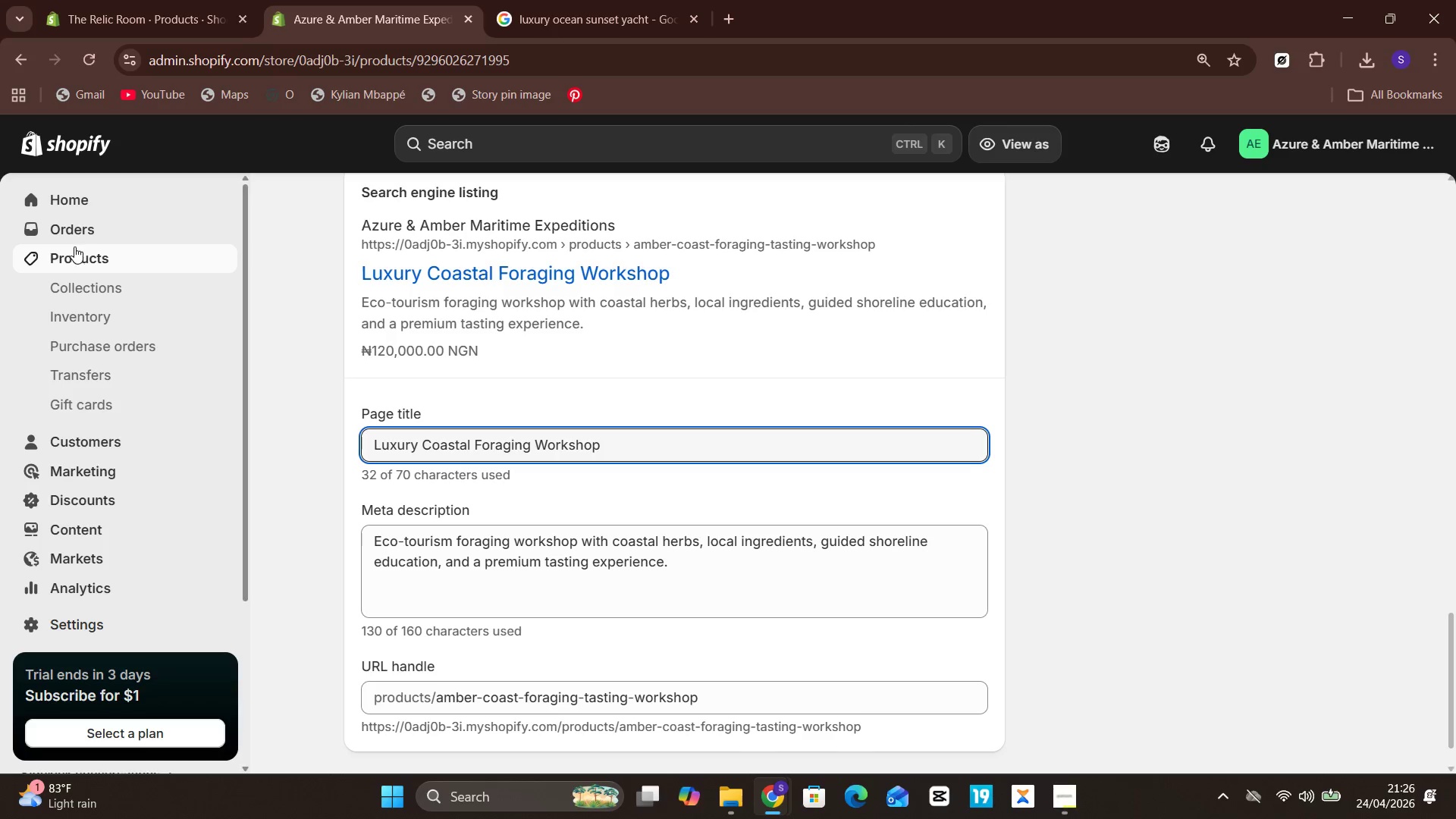 
left_click([79, 256])
 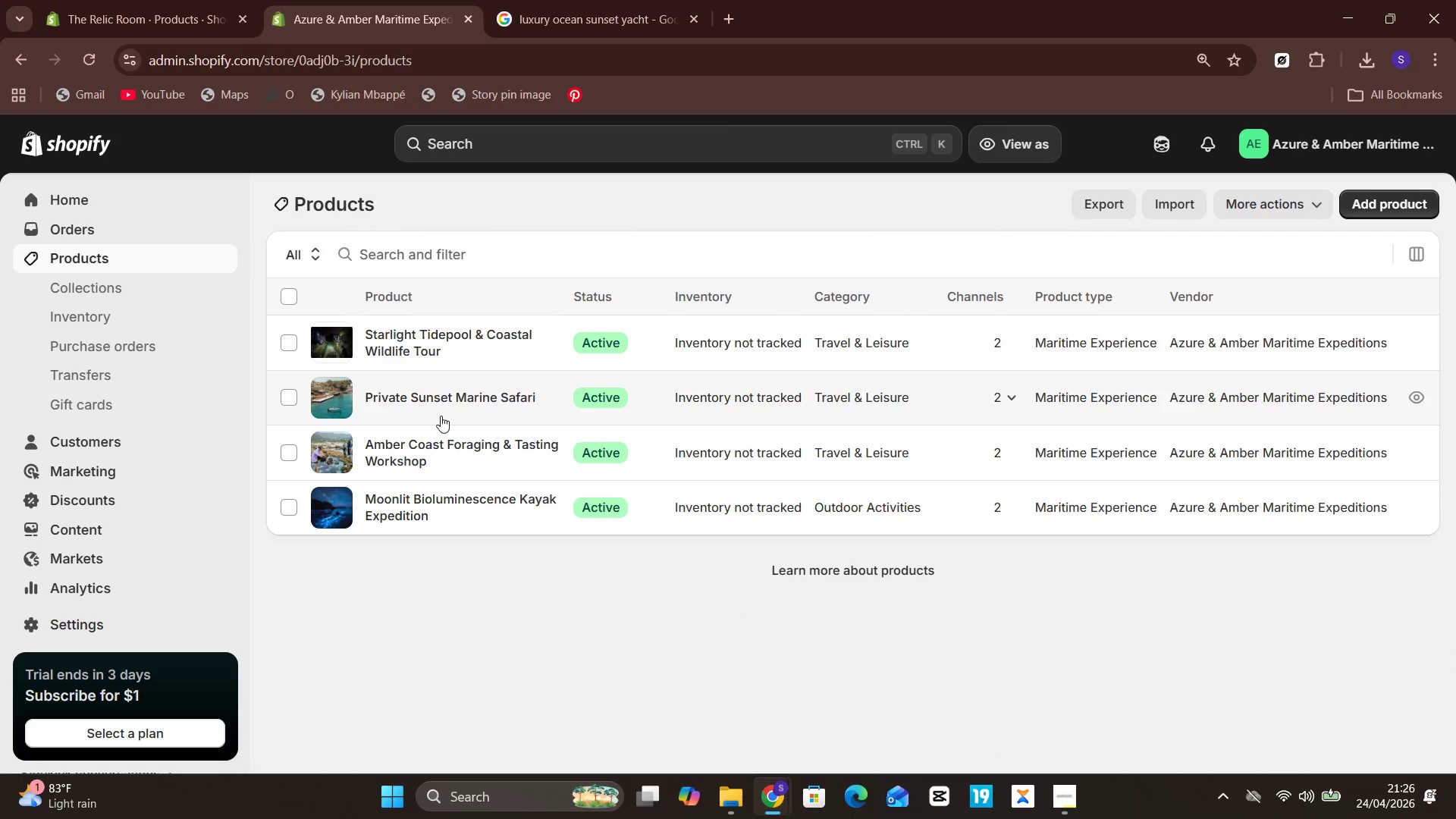 
left_click([473, 395])
 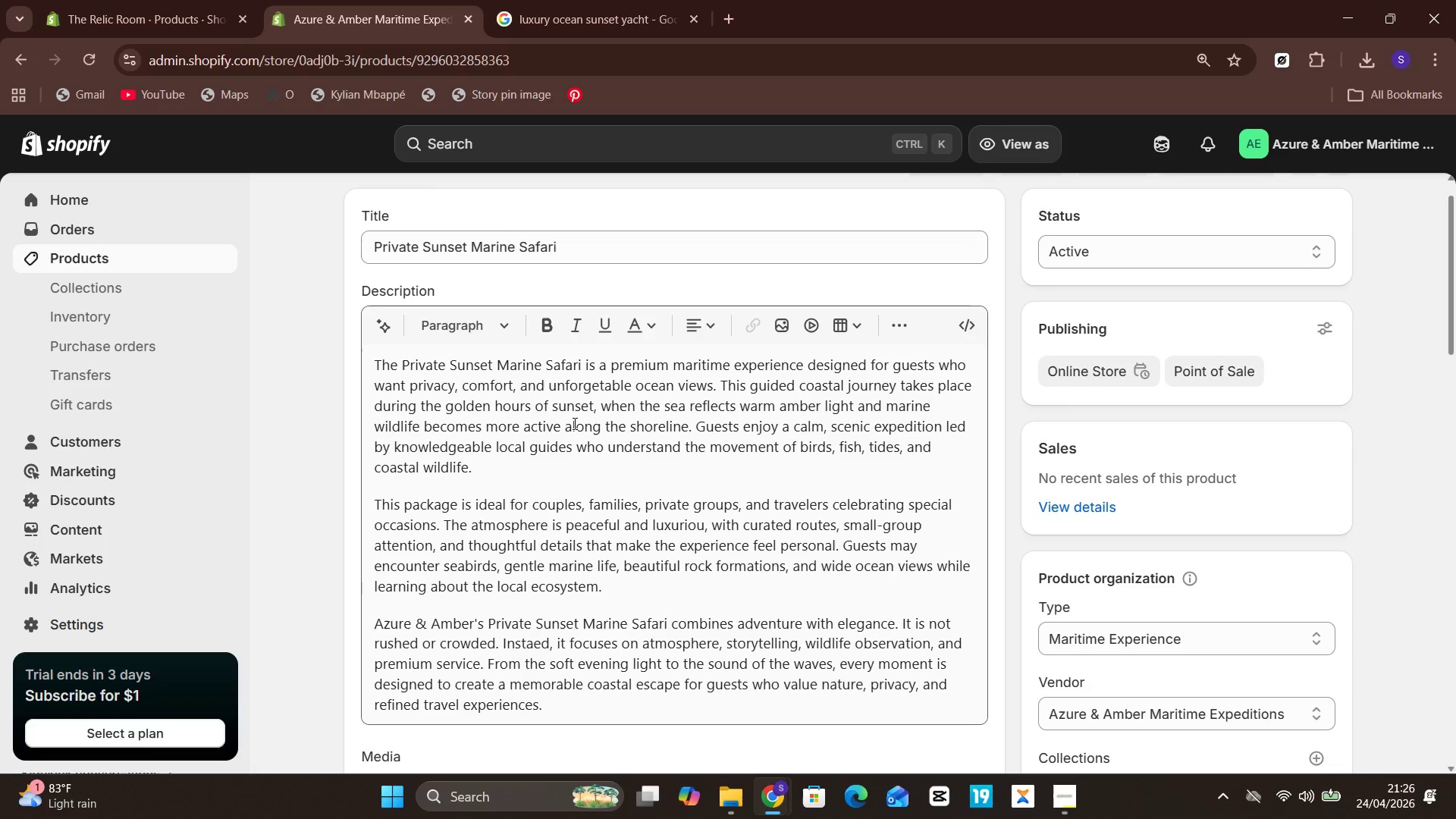 
wait(10.97)
 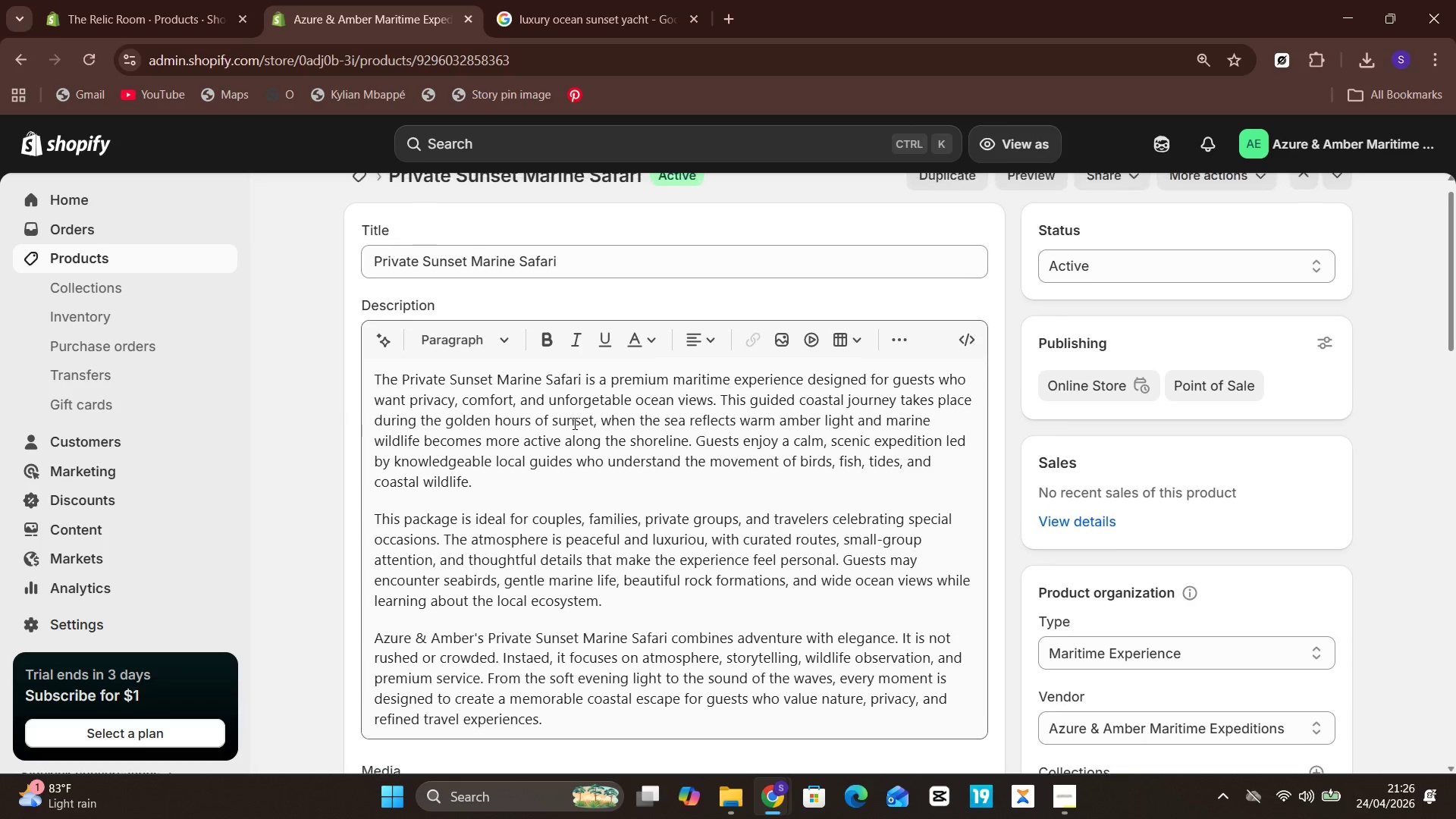 
key(Meta+PrintScreen)
 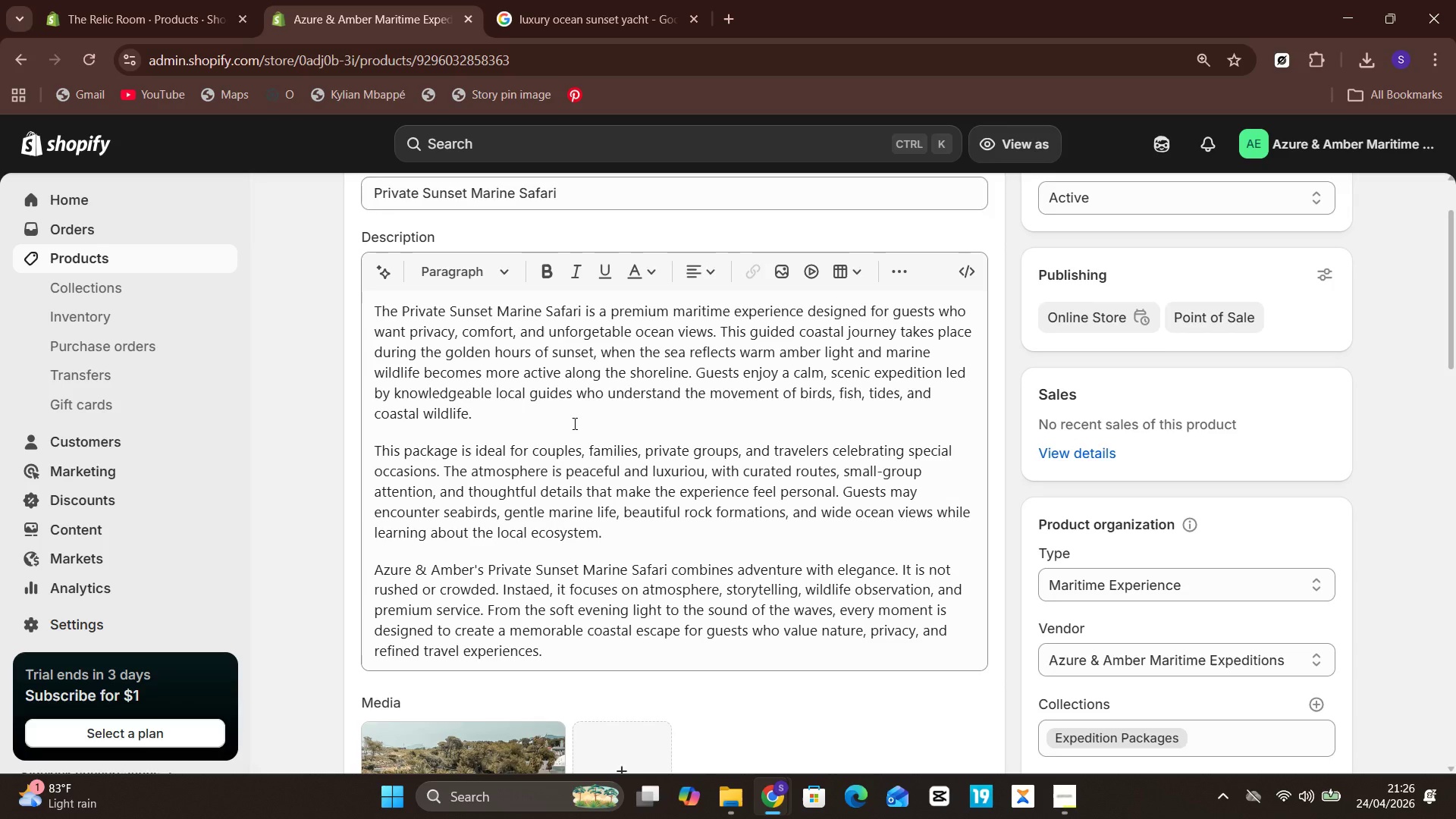 
wait(7.73)
 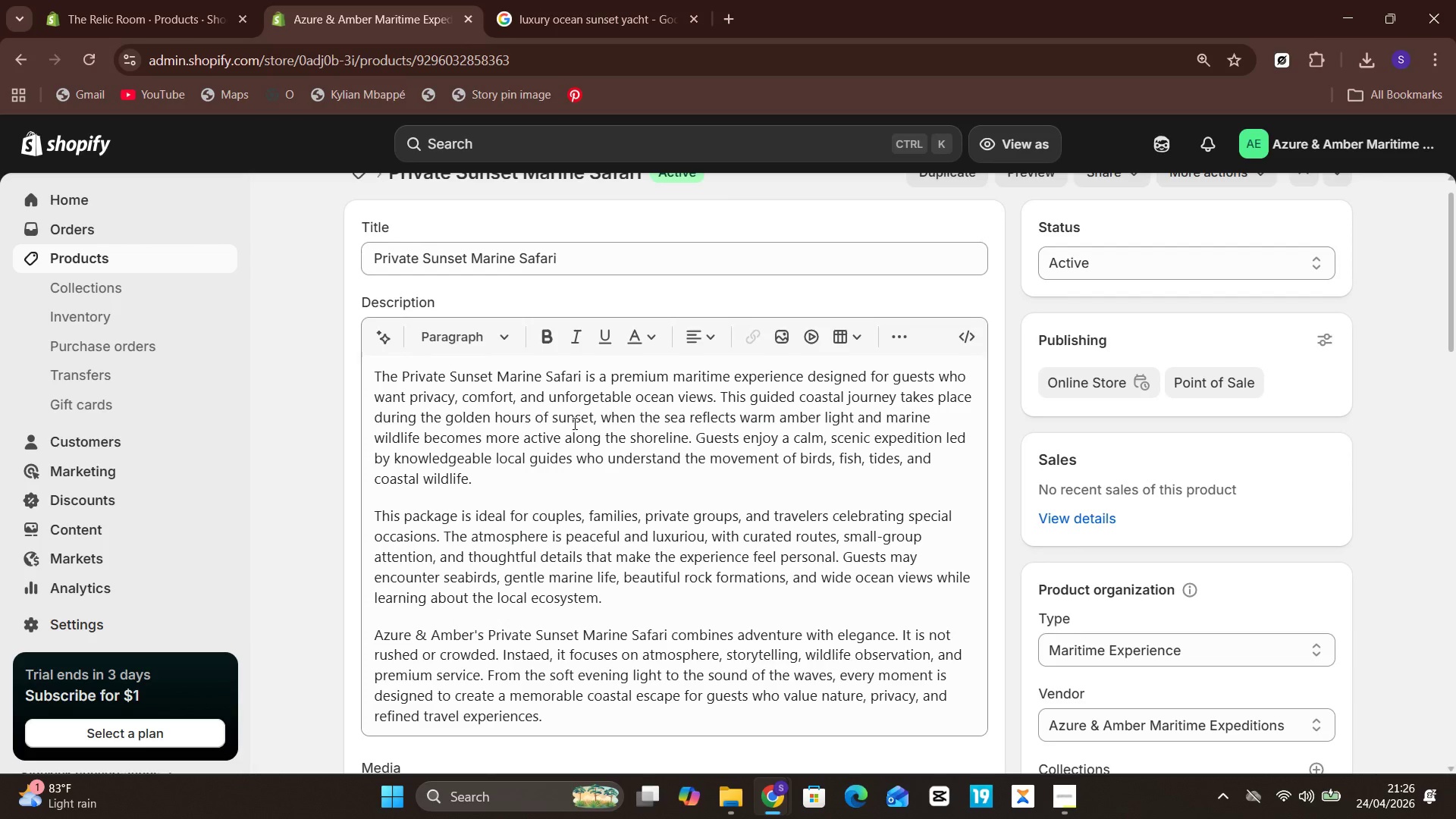 
key(Meta+PrintScreen)
 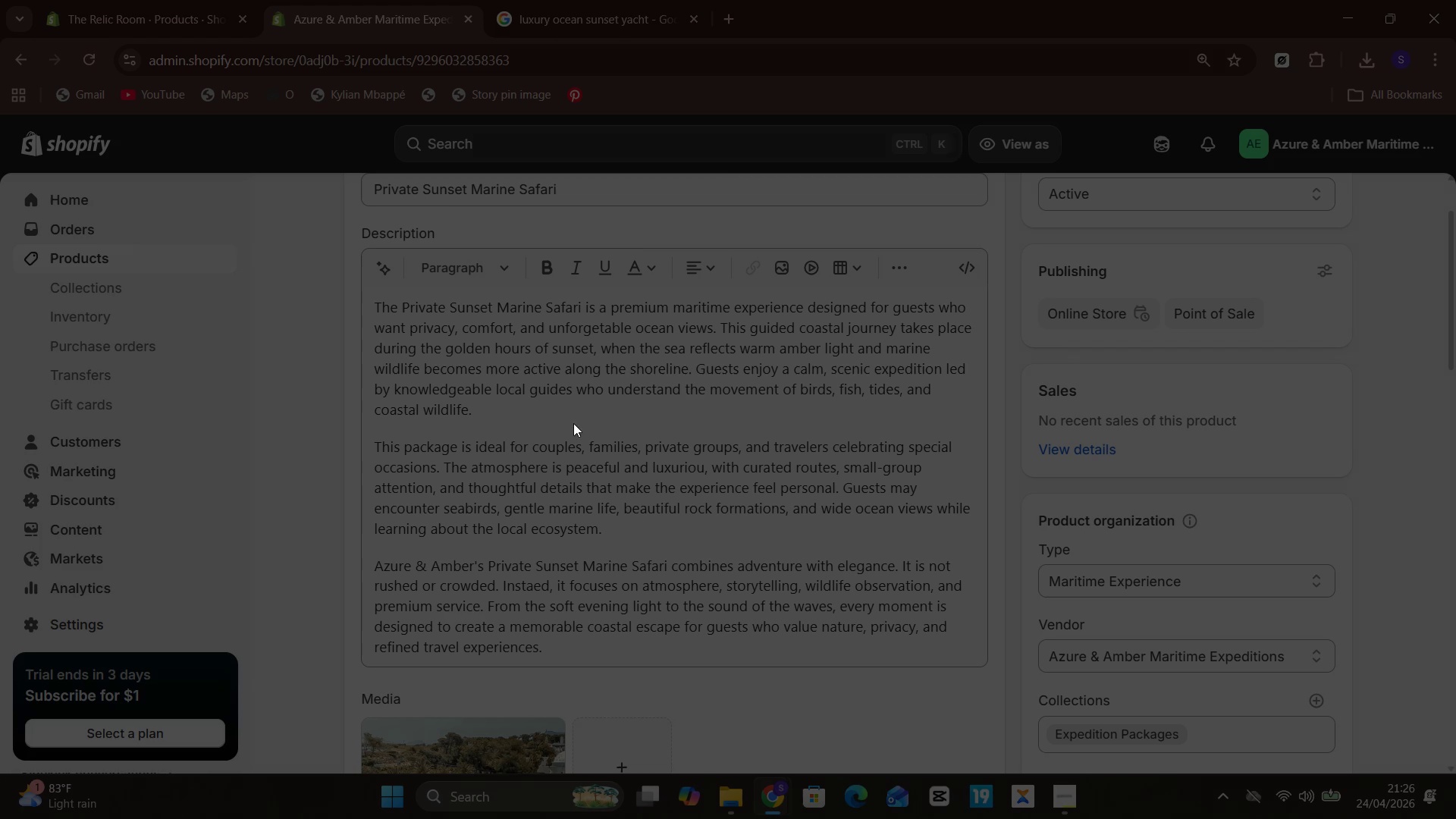 
wait(15.83)
 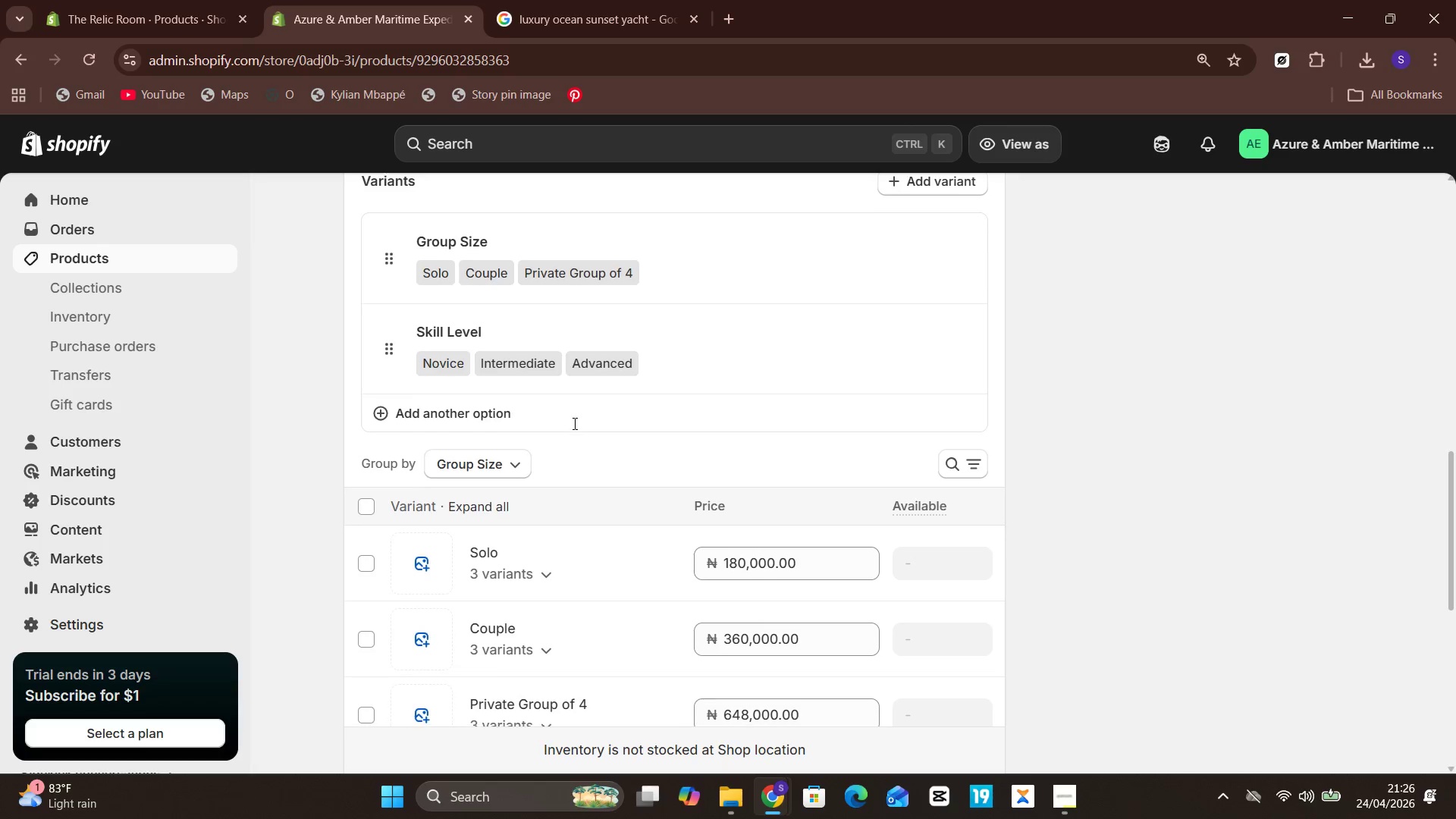 
key(Meta+PrintScreen)
 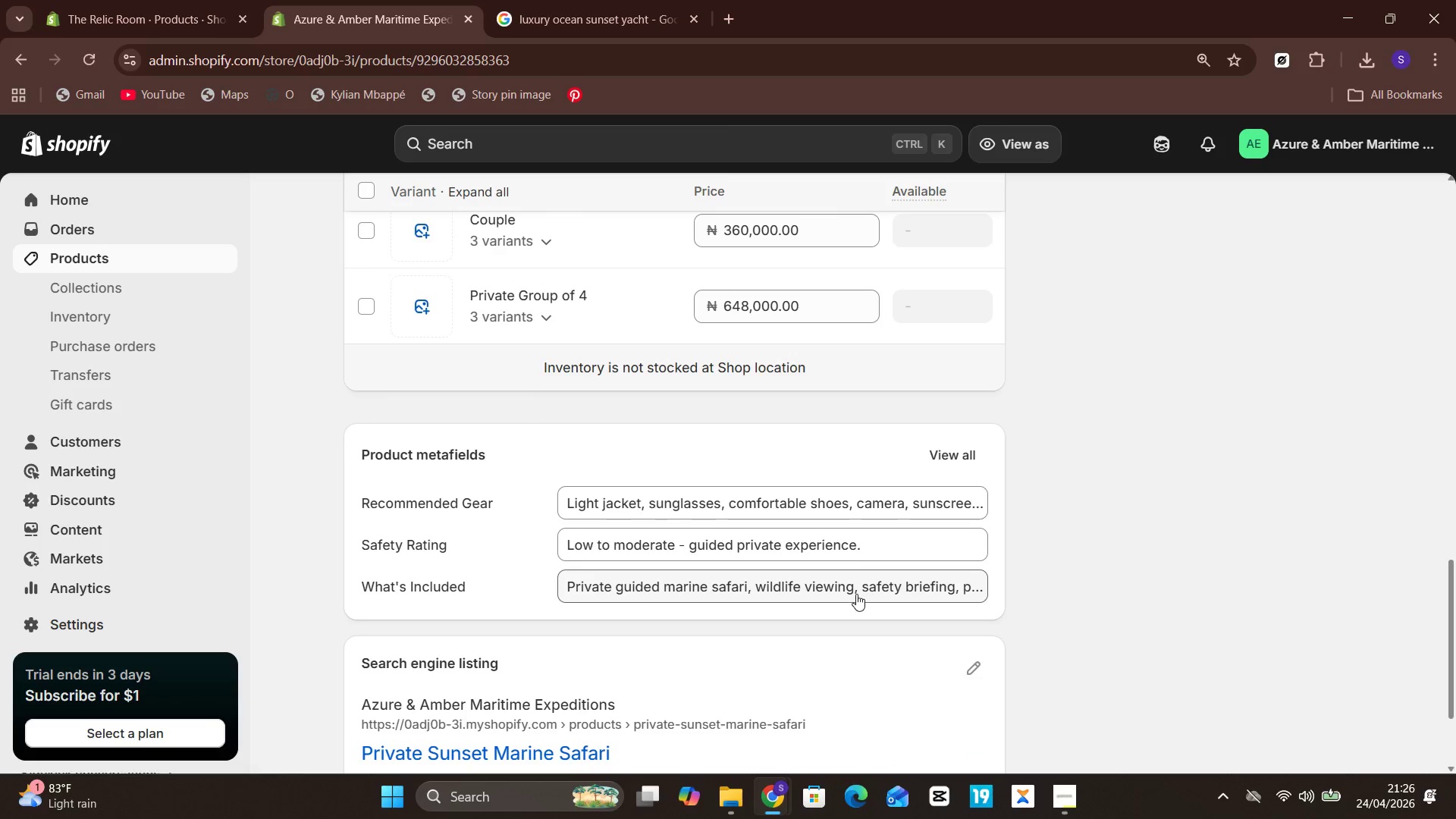 
left_click([950, 454])
 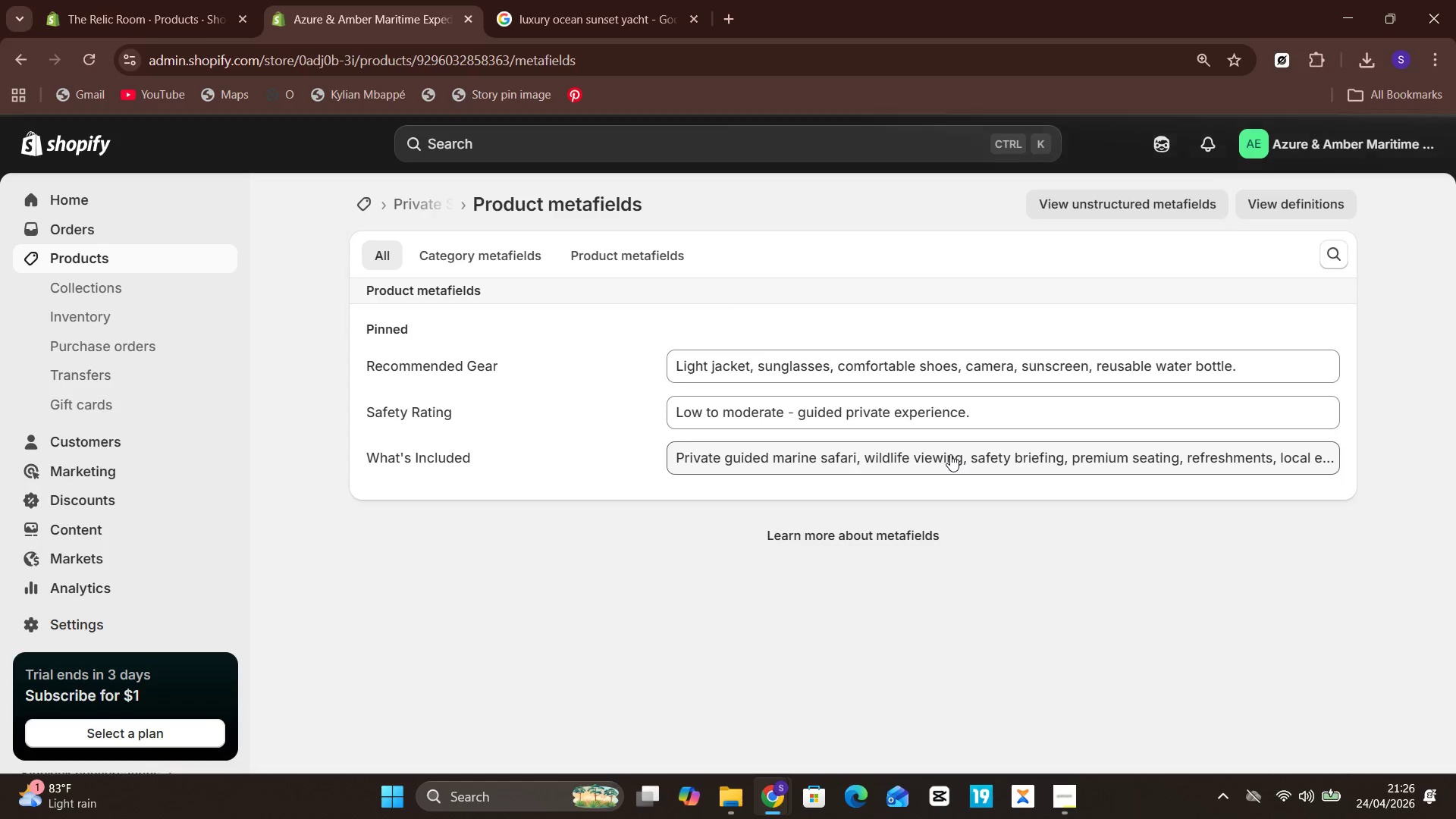 
wait(5.39)
 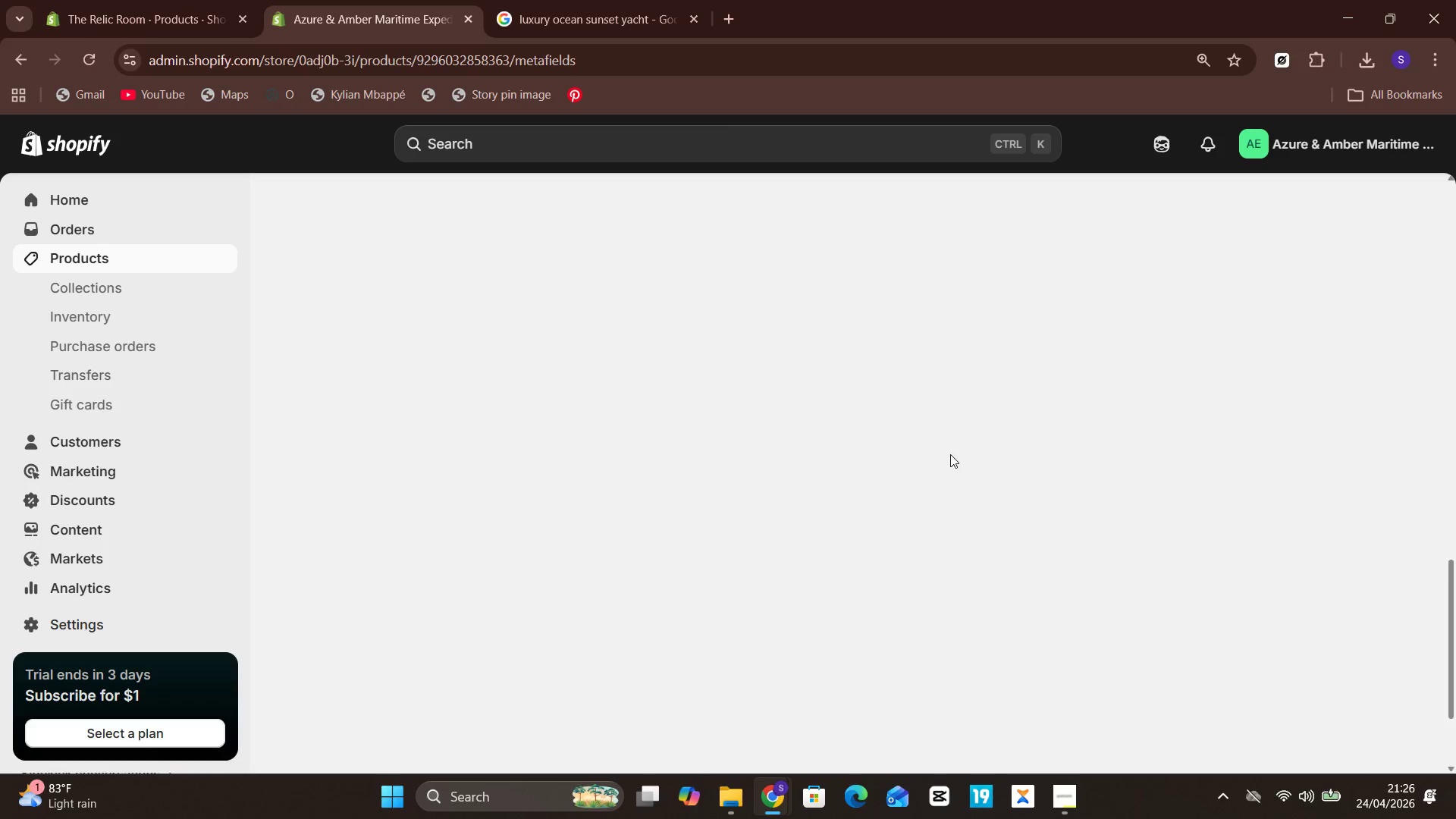 
key(Meta+PrintScreen)
 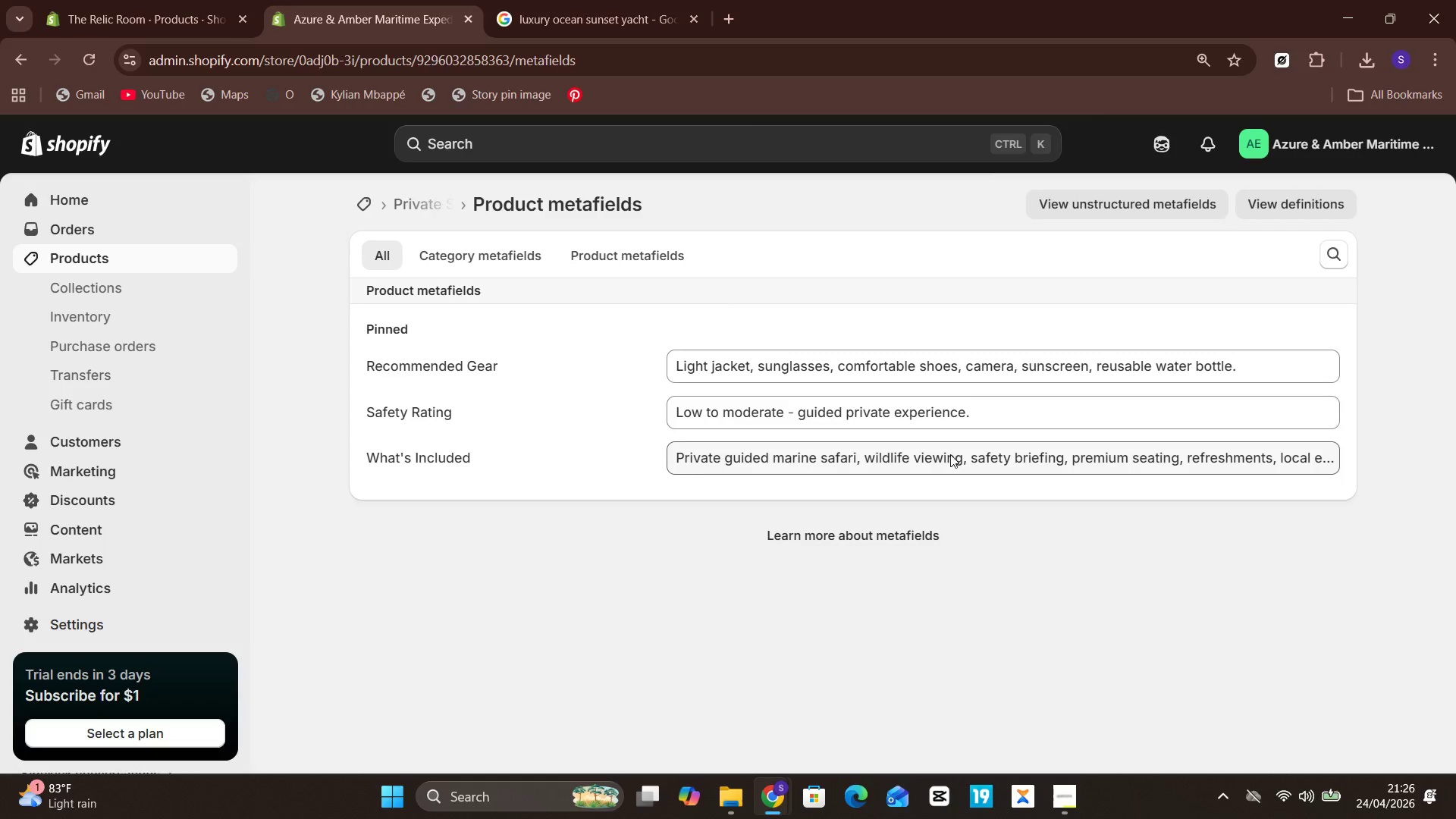 
left_click([427, 206])
 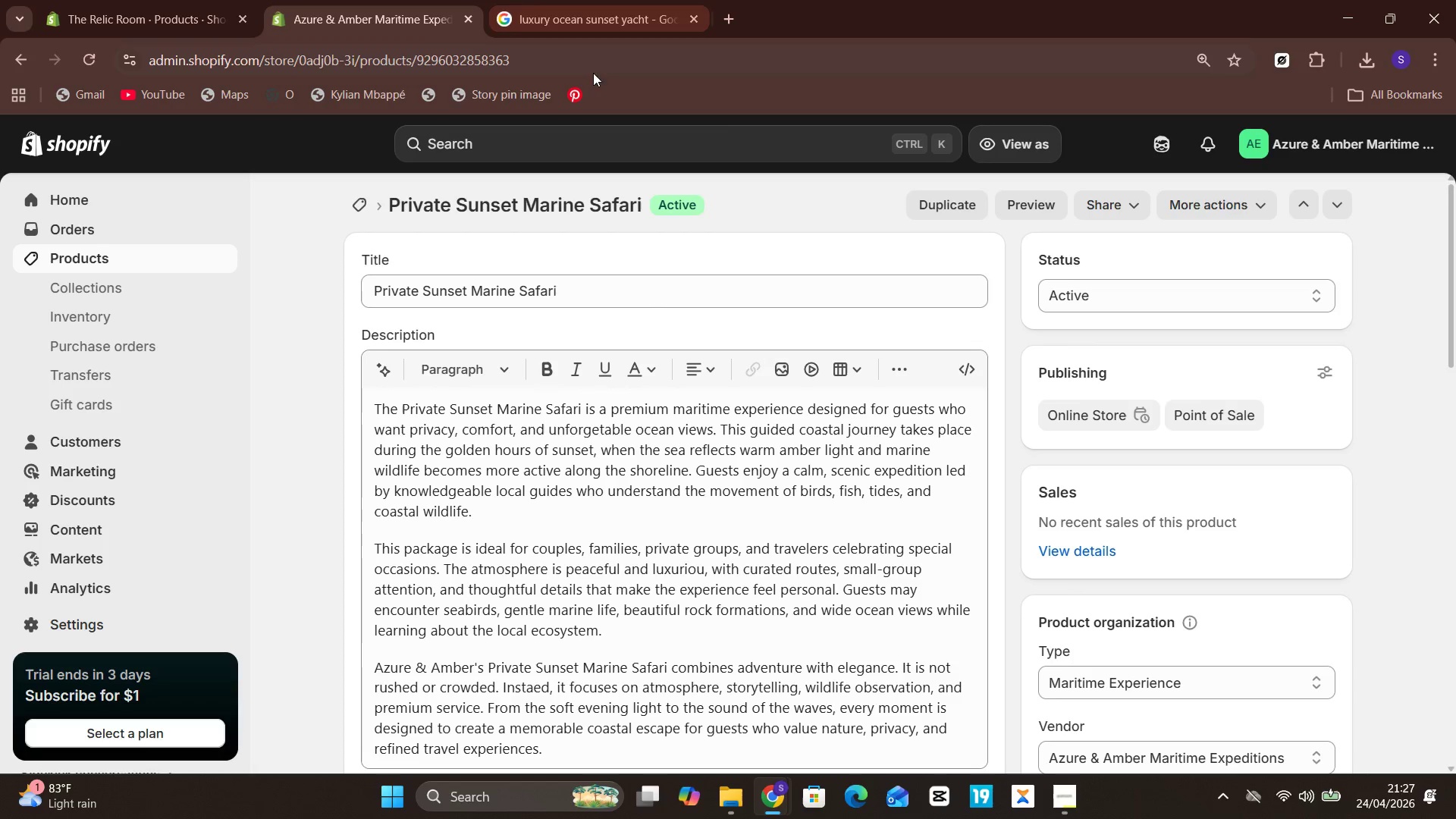 
mouse_move([514, 364])
 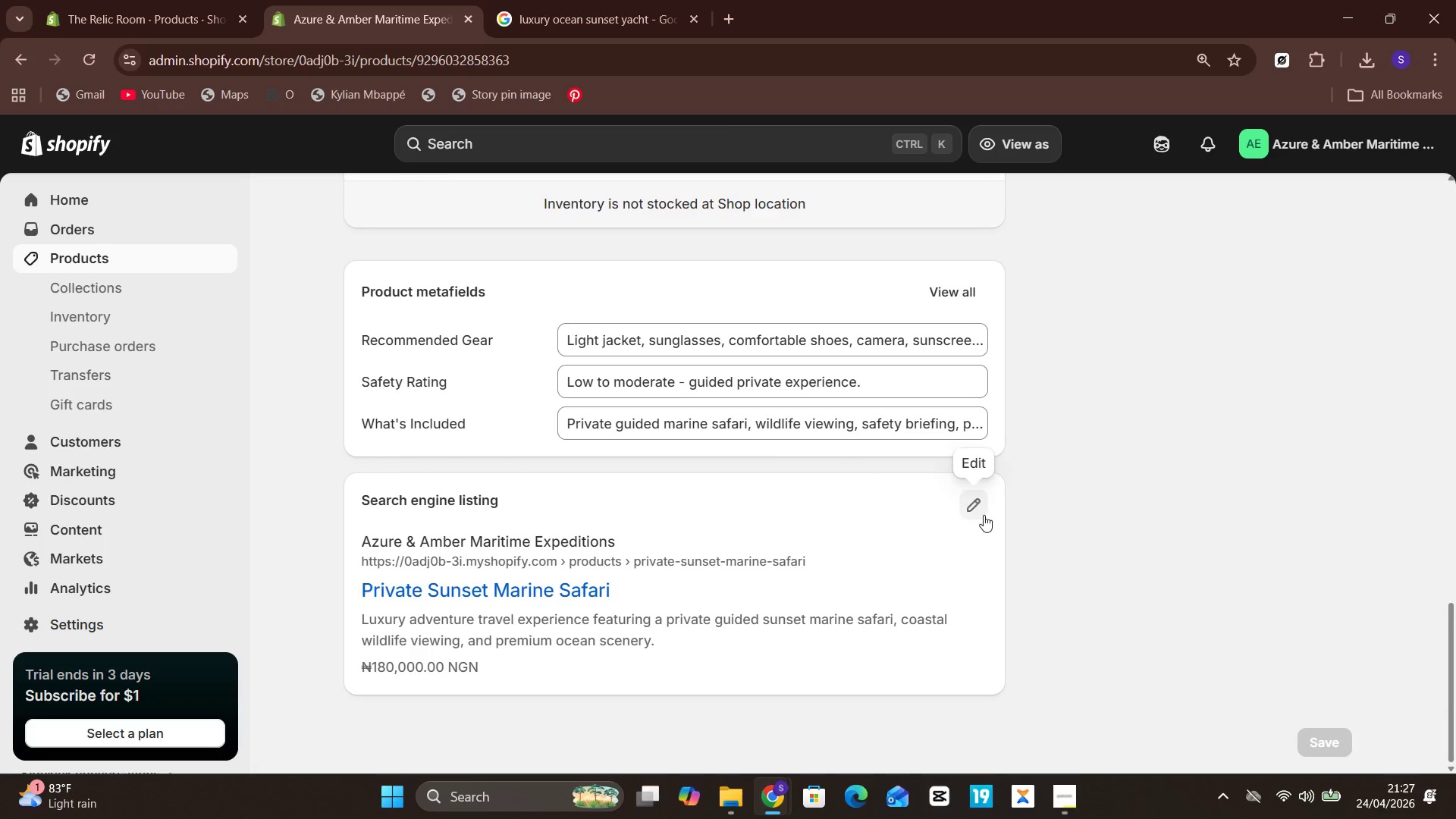 
left_click([984, 515])
 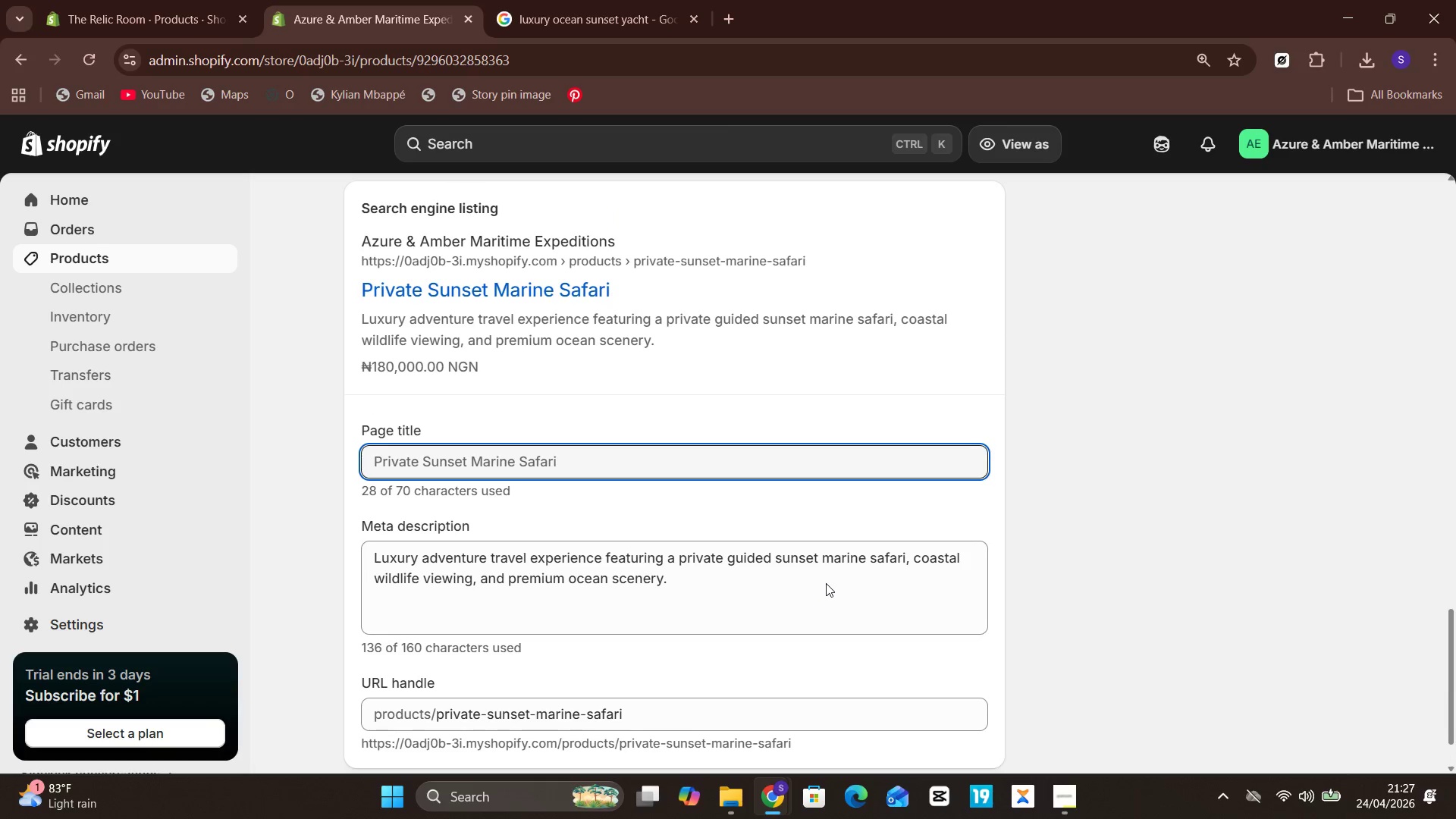 
wait(7.98)
 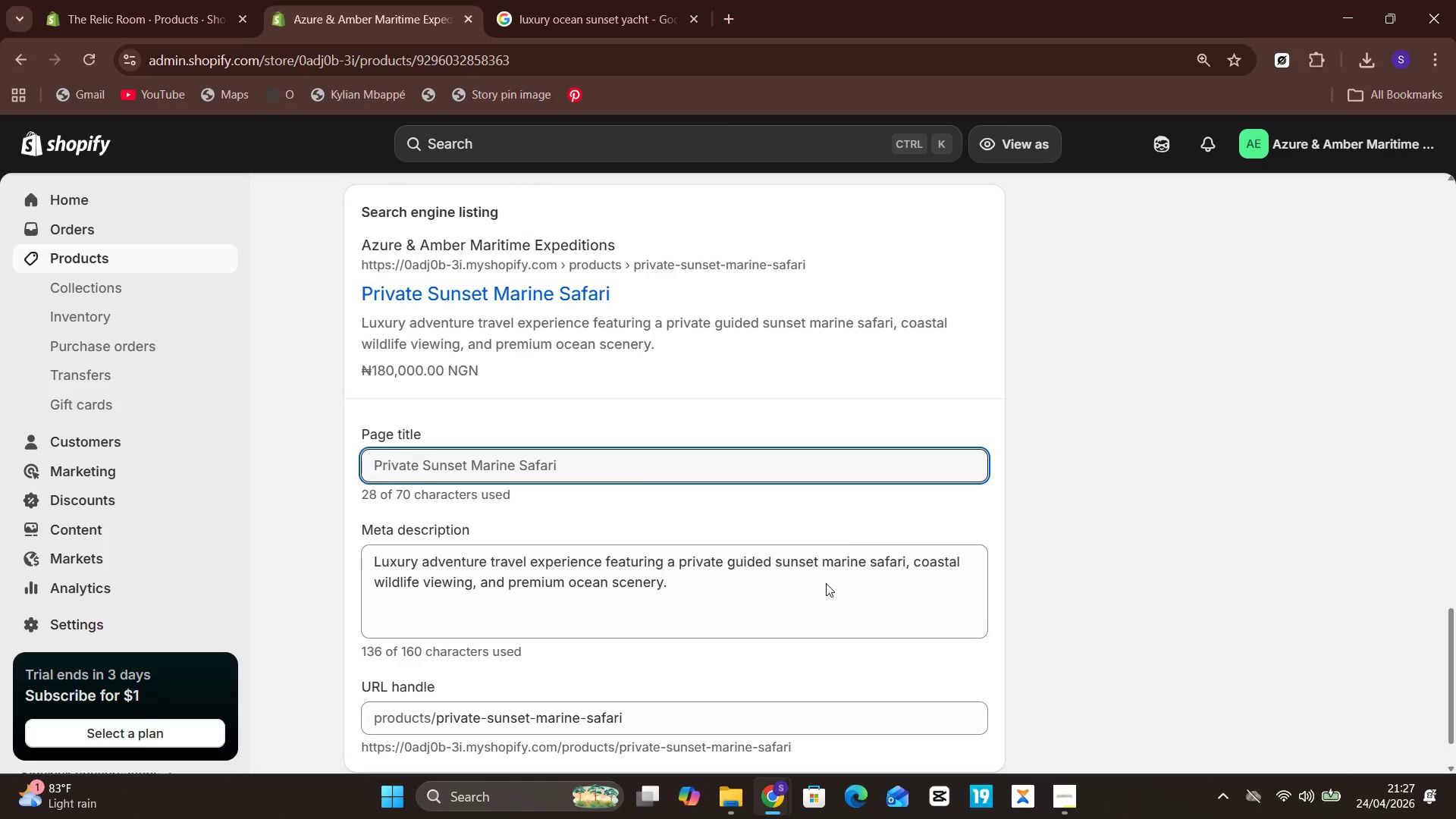 
key(Meta+PrintScreen)
 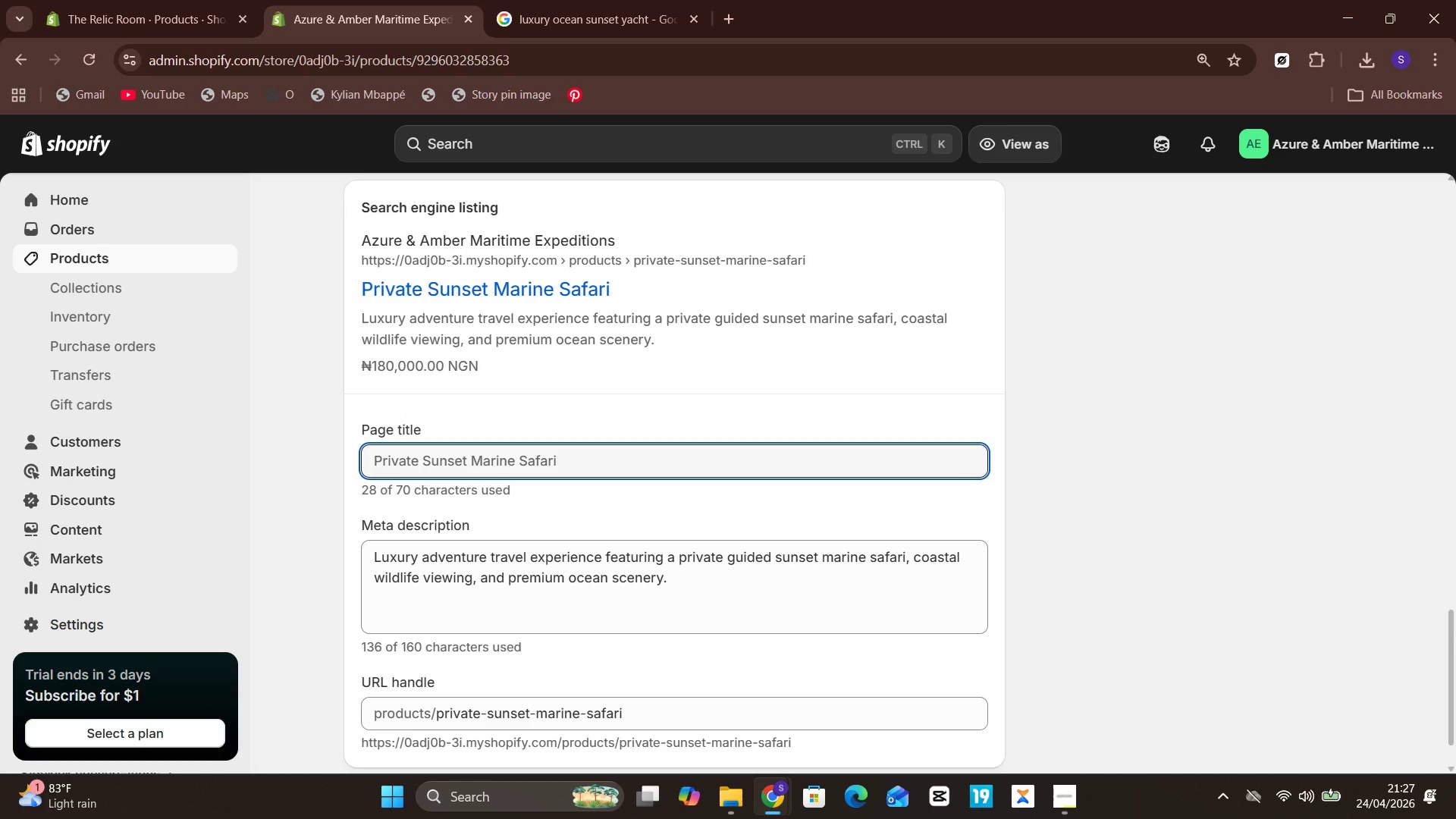 
wait(5.86)
 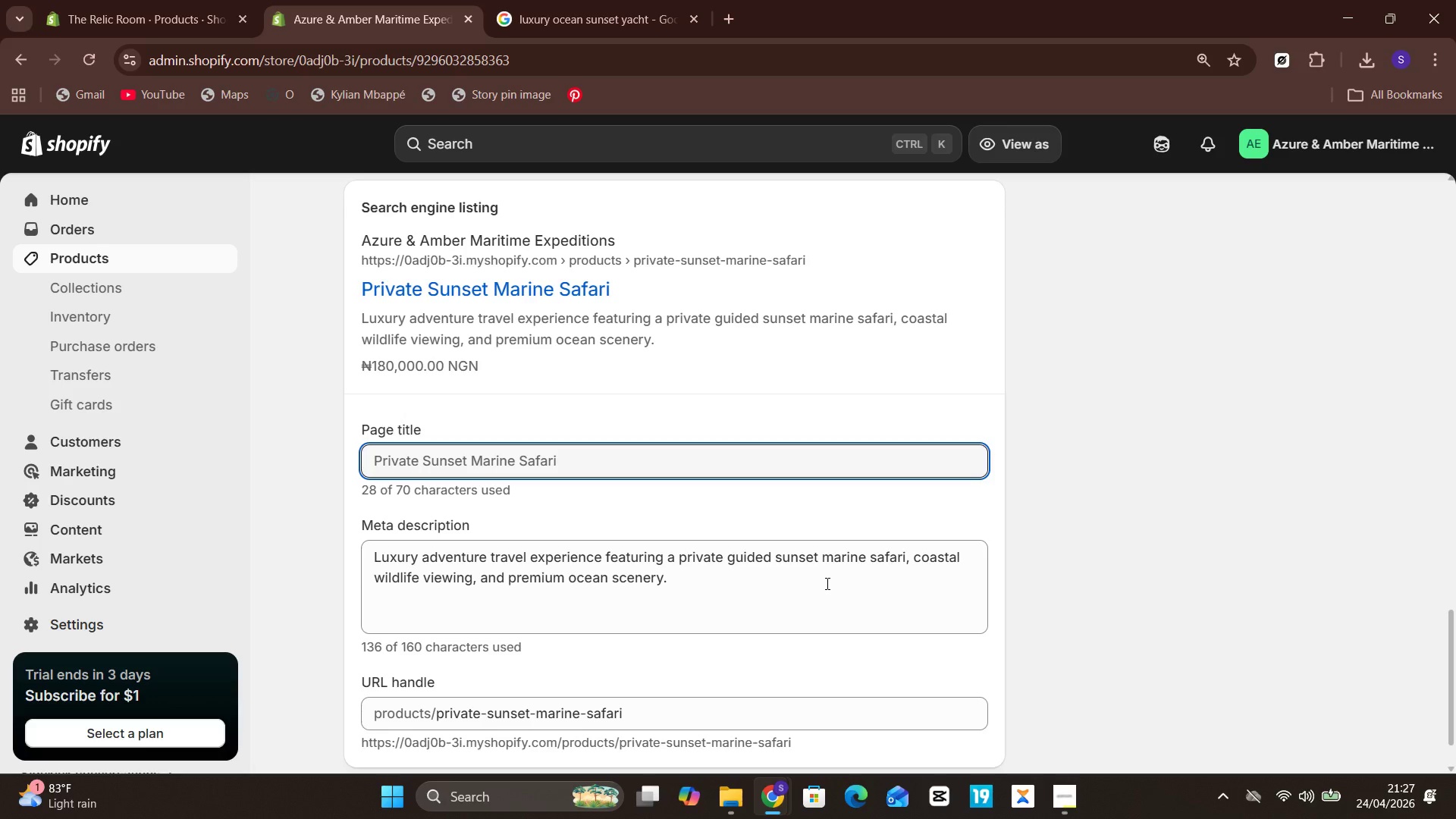 
left_click([727, 801])
 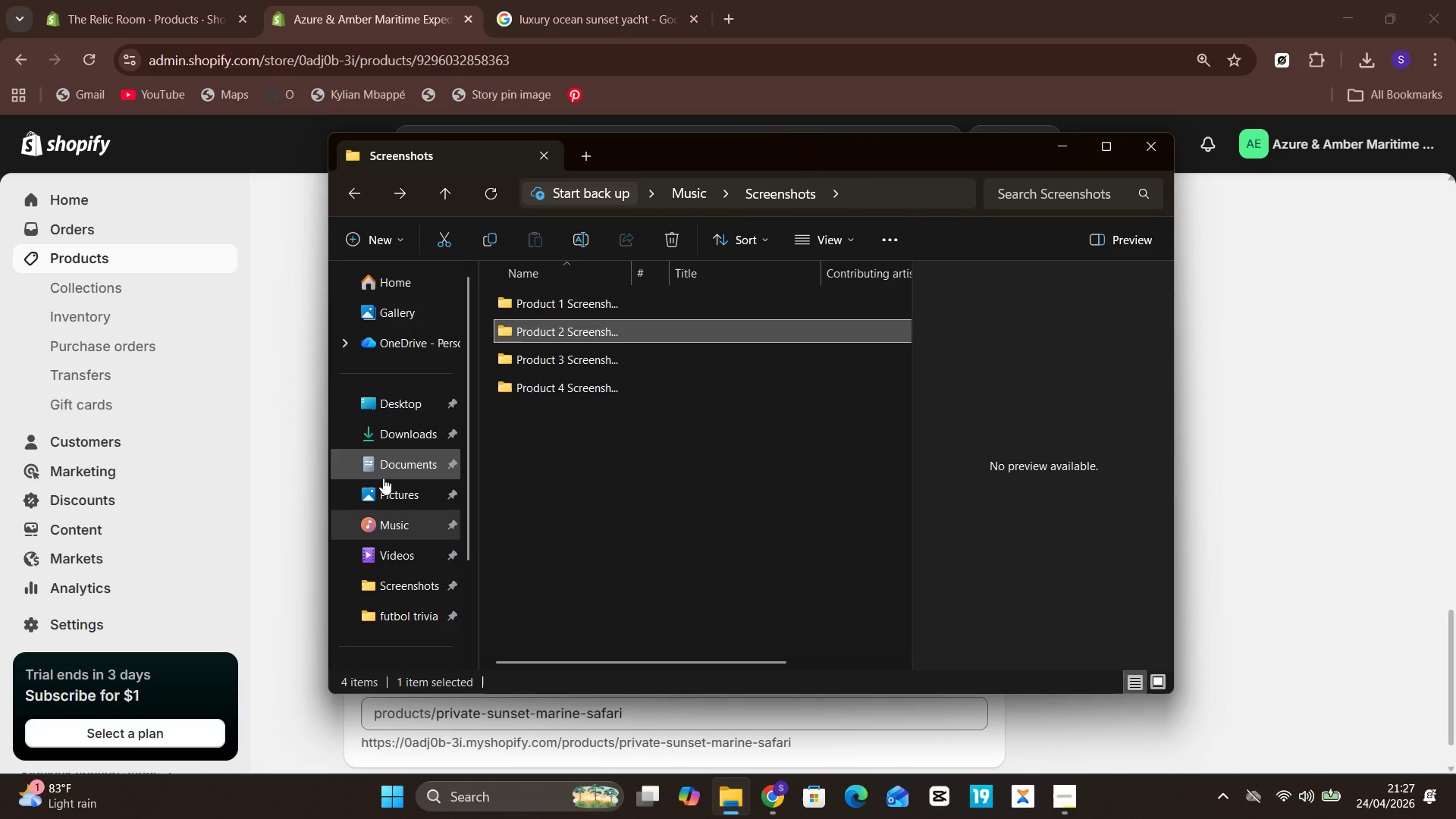 
left_click([385, 487])
 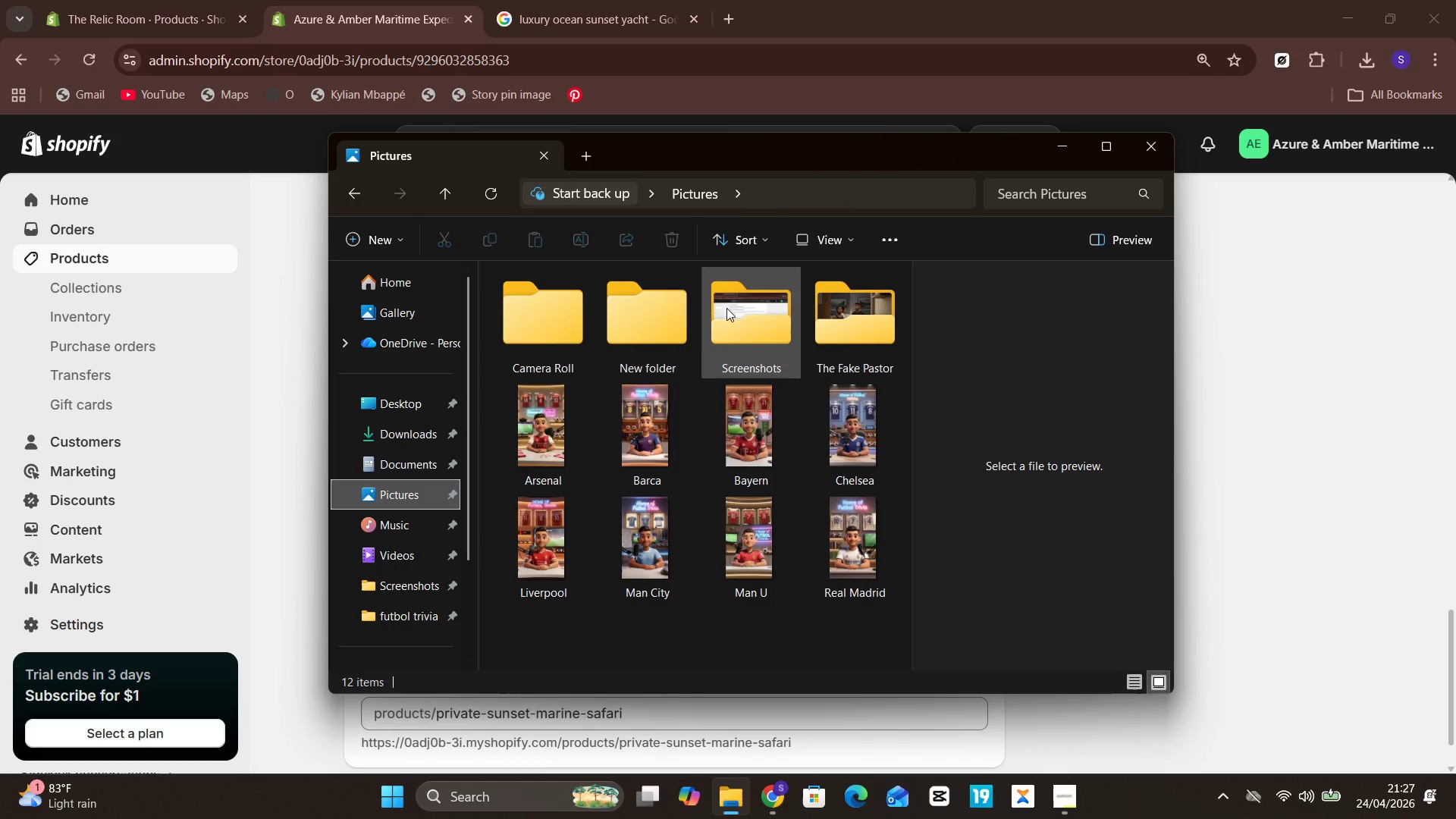 
double_click([727, 307])
 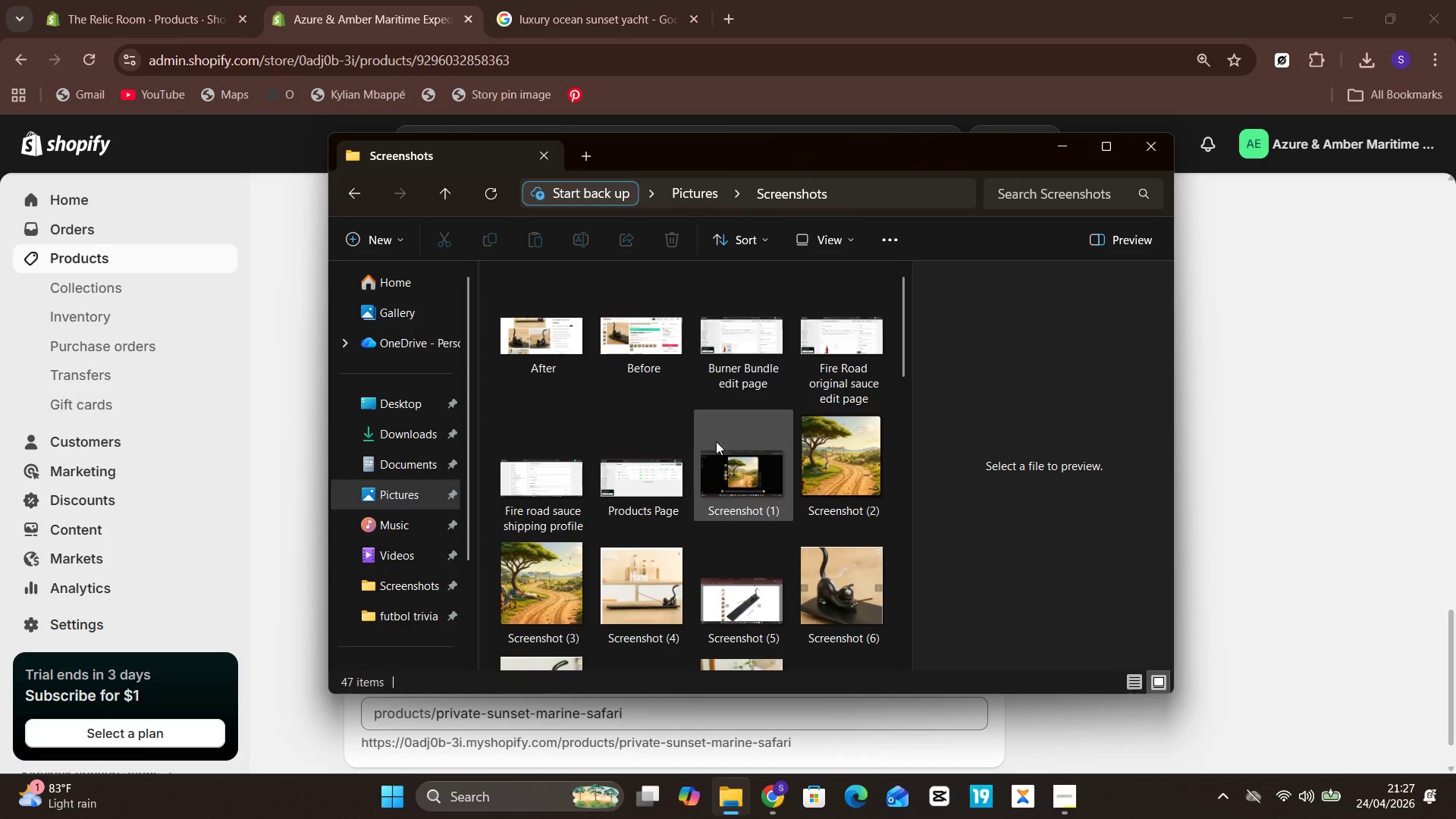 
mouse_move([614, 488])
 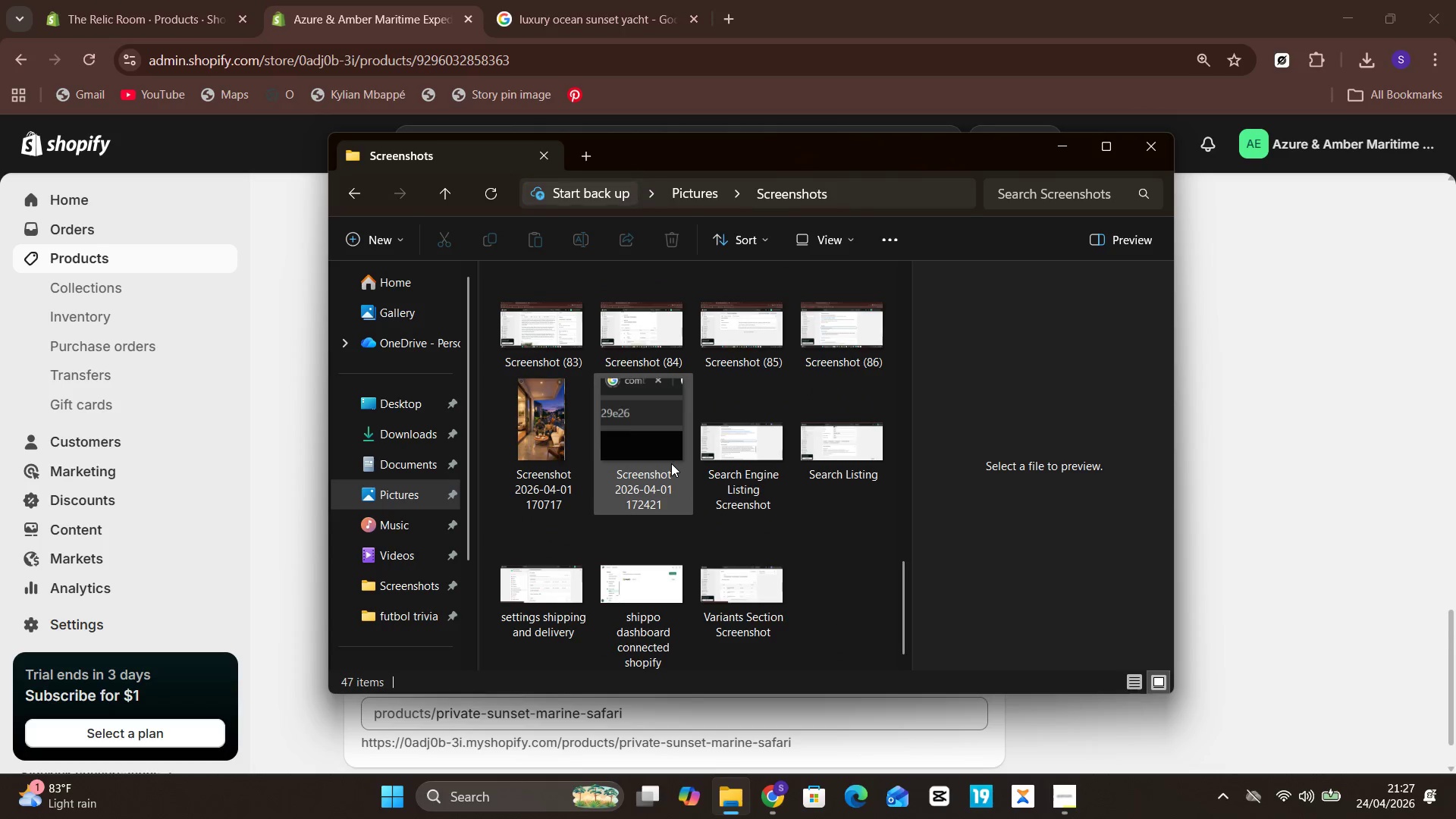 
mouse_move([842, 356])
 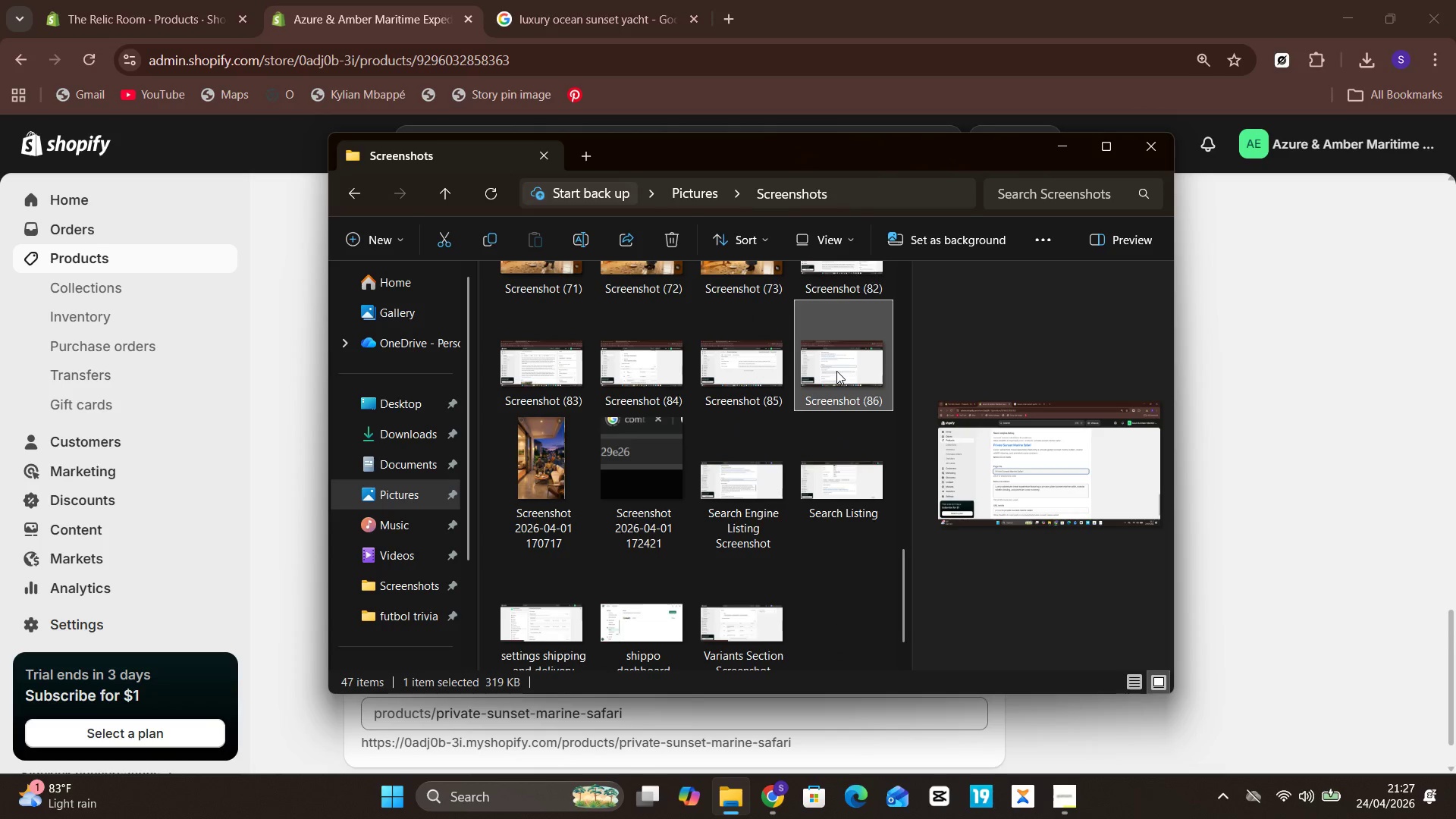 
double_click([836, 371])
 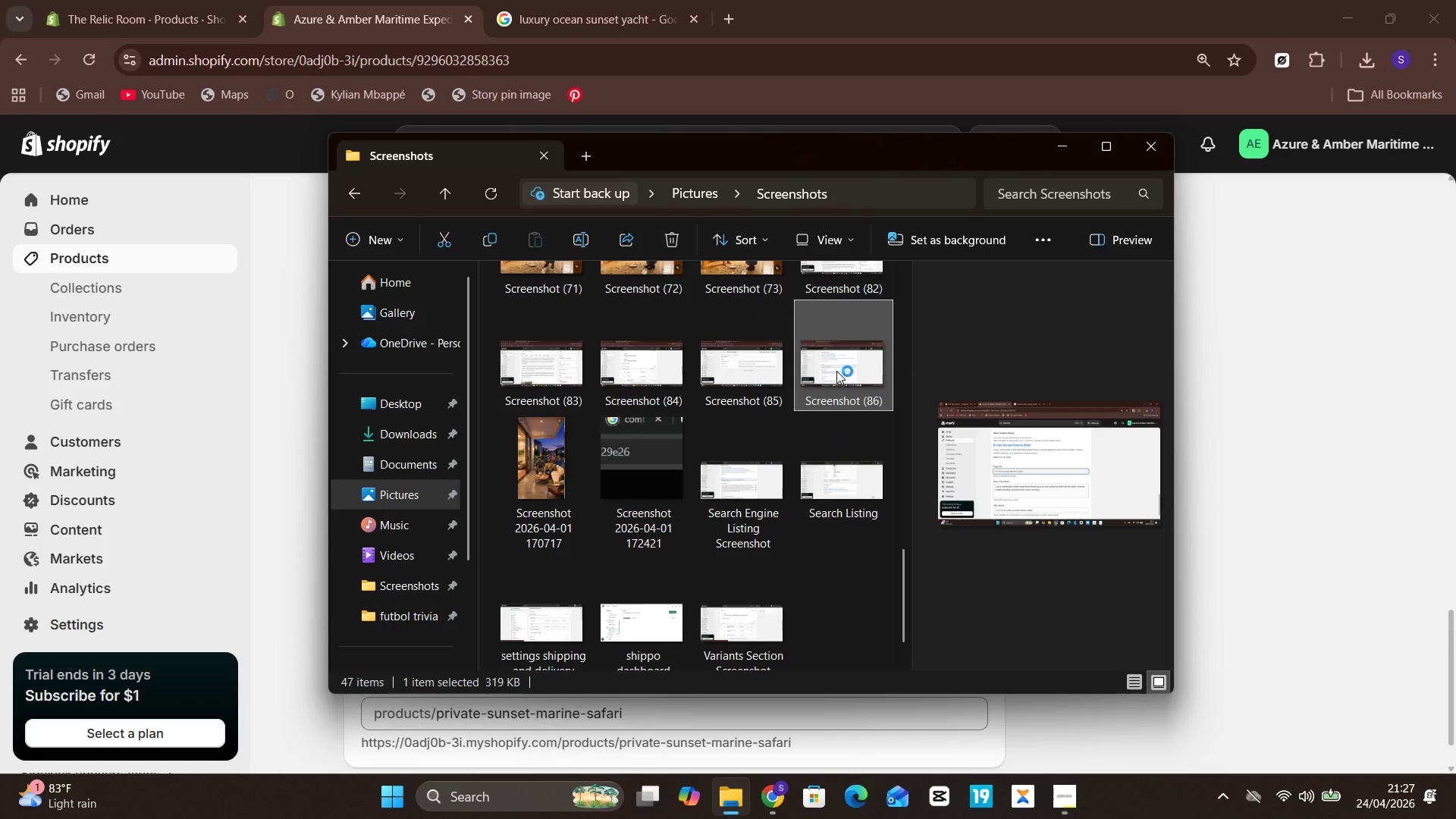 
triple_click([836, 371])
 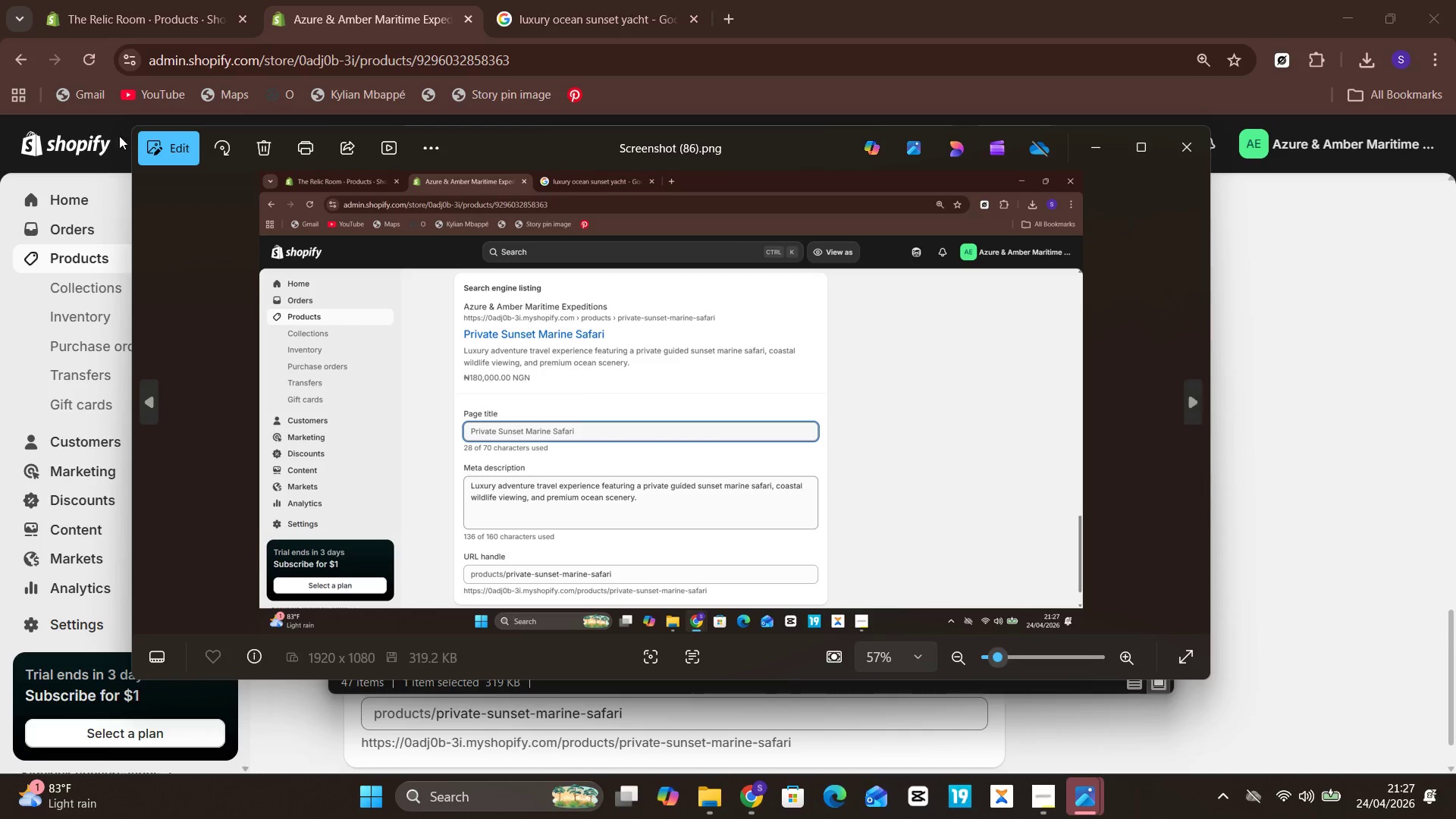 
left_click([171, 135])
 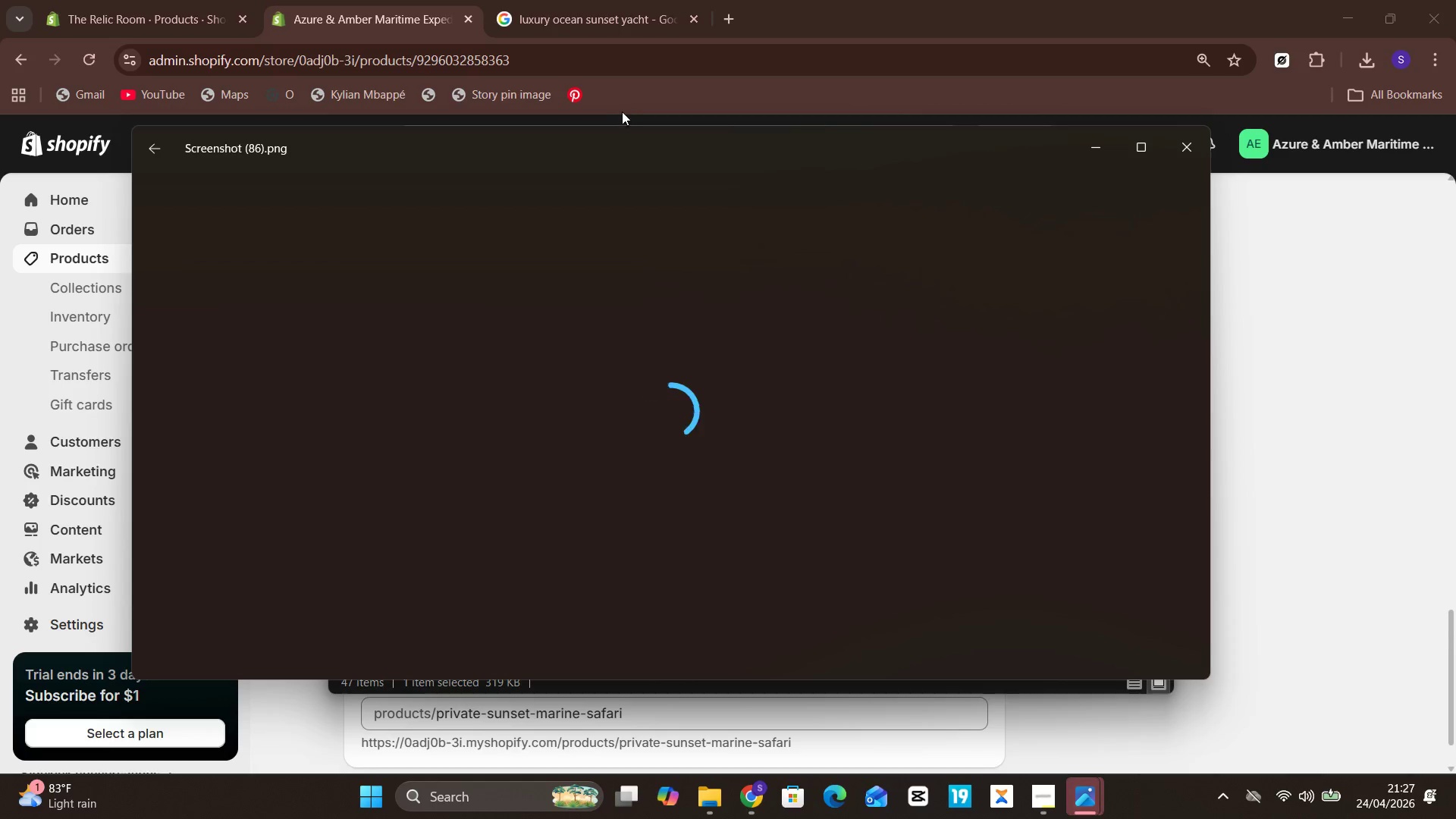 
mouse_move([592, 215])
 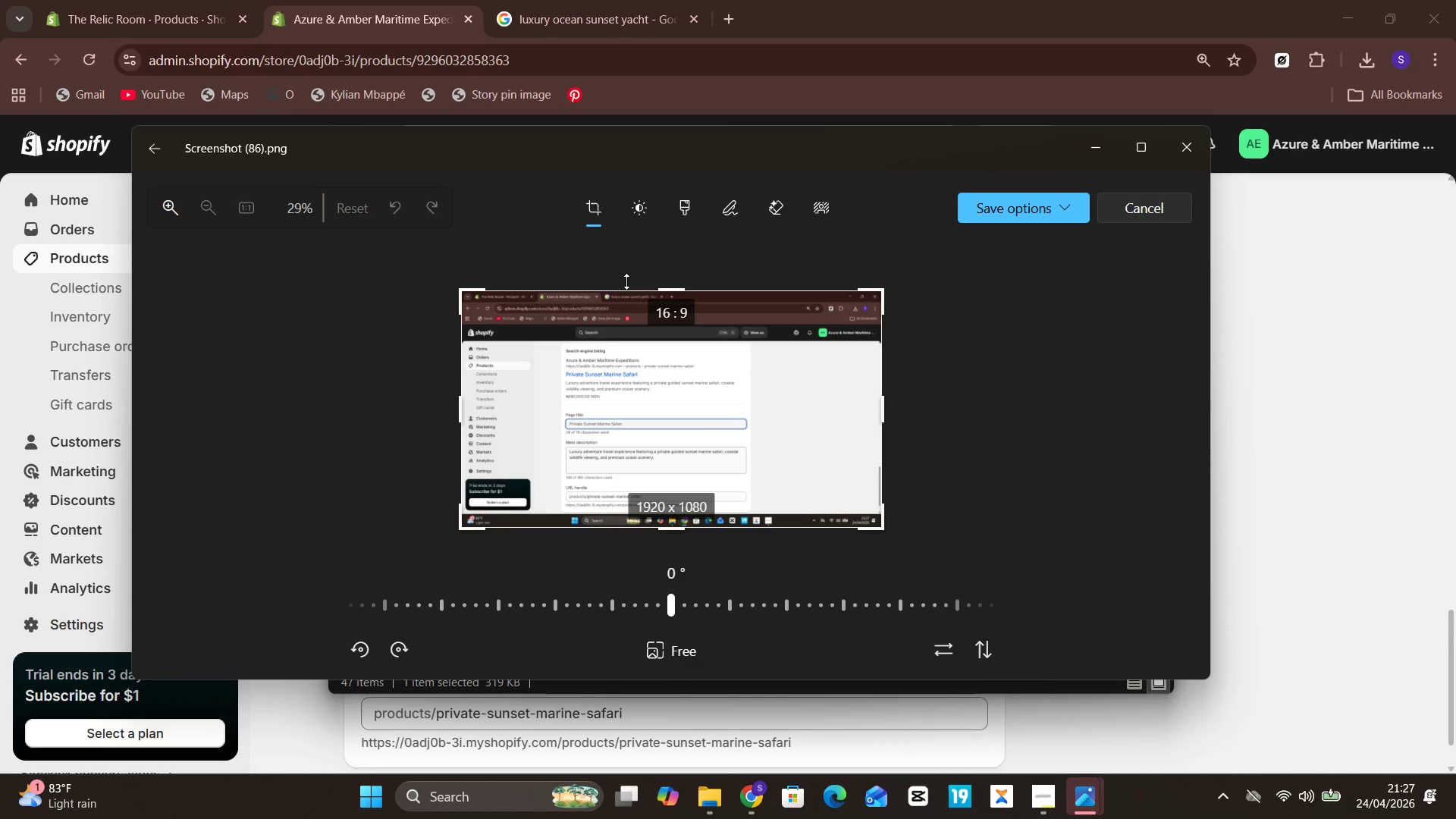 
left_click_drag(start_coordinate=[626, 281], to_coordinate=[641, 311])
 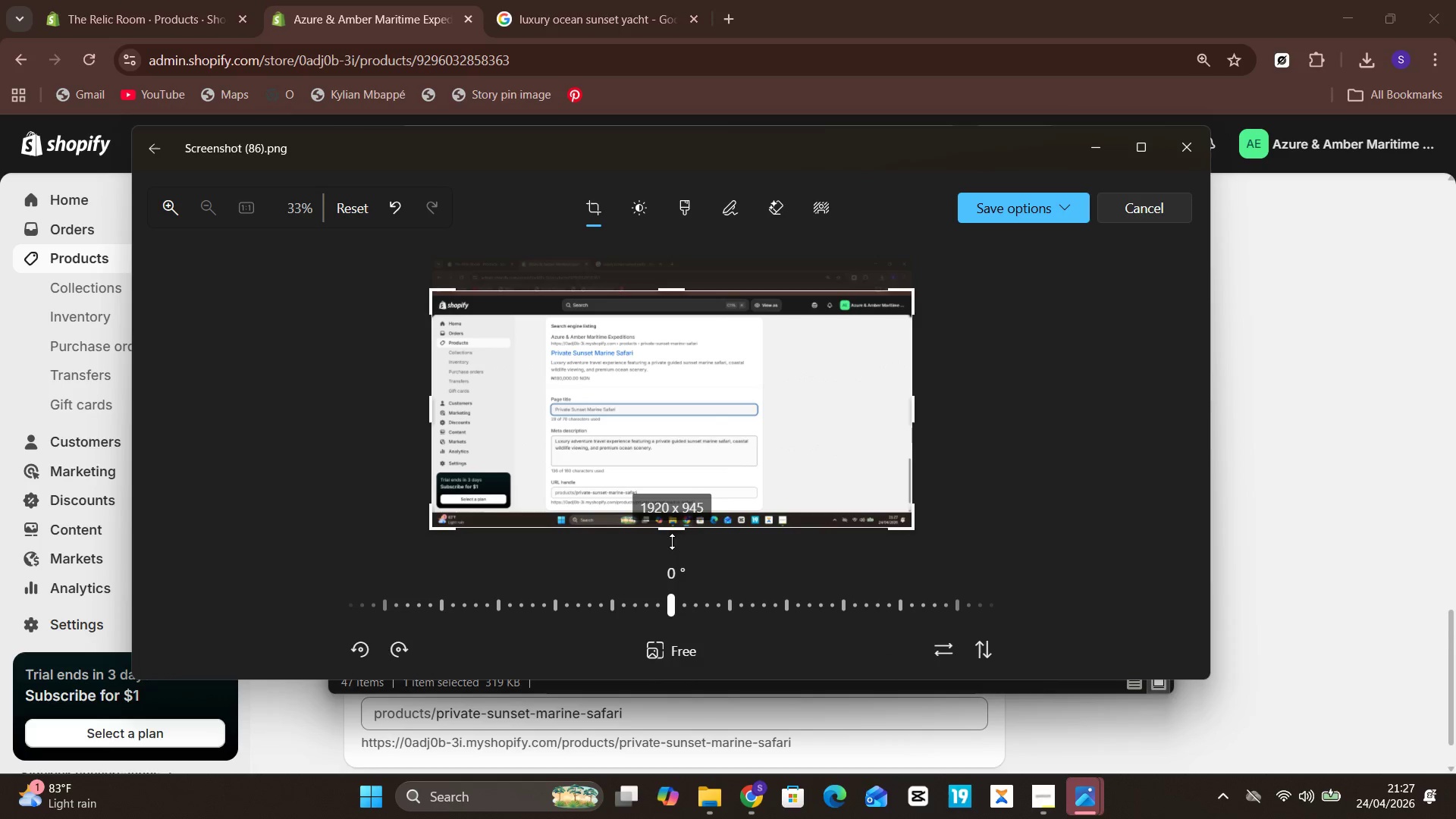 
left_click_drag(start_coordinate=[676, 532], to_coordinate=[689, 518])
 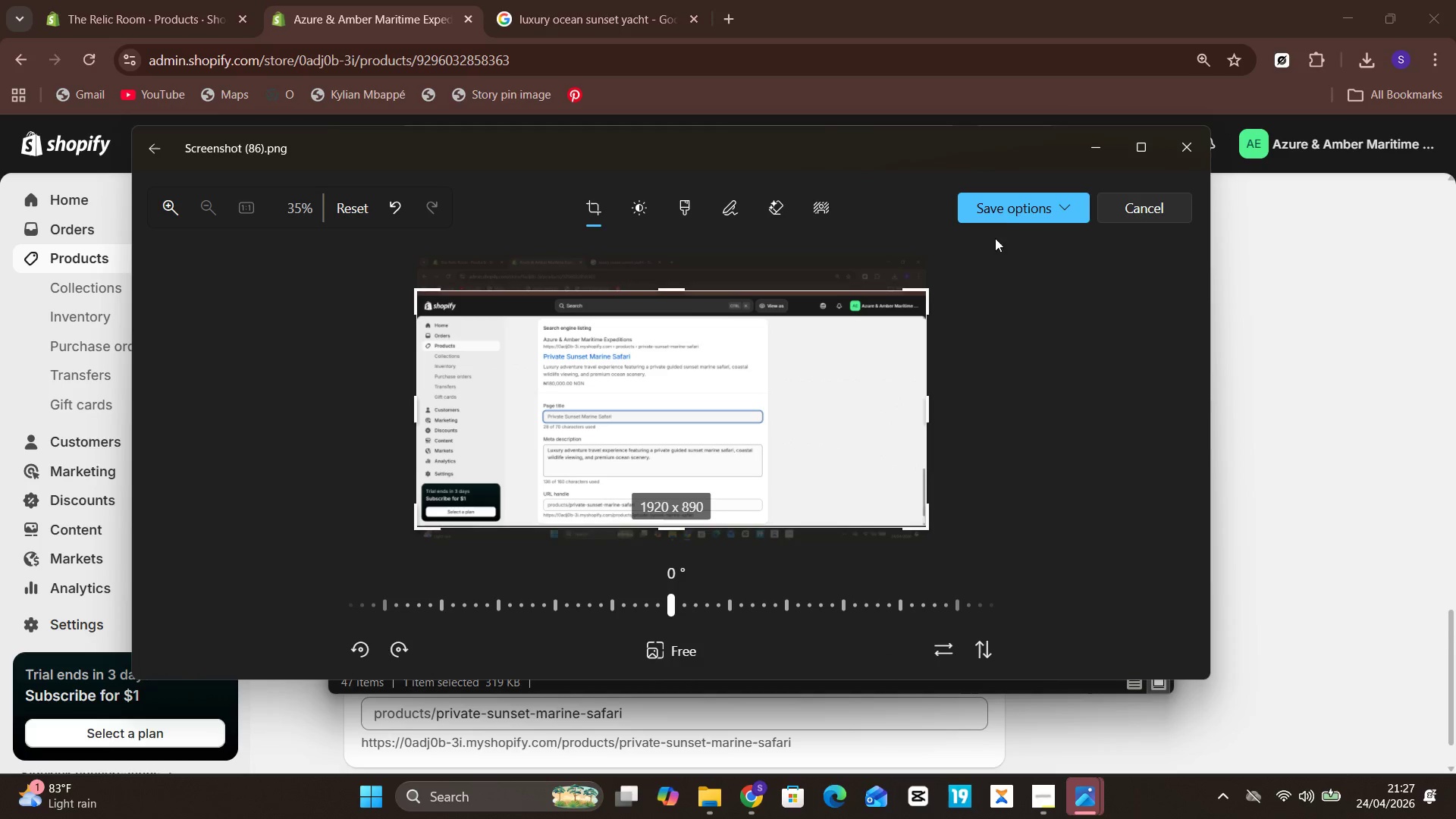 
left_click([1033, 198])
 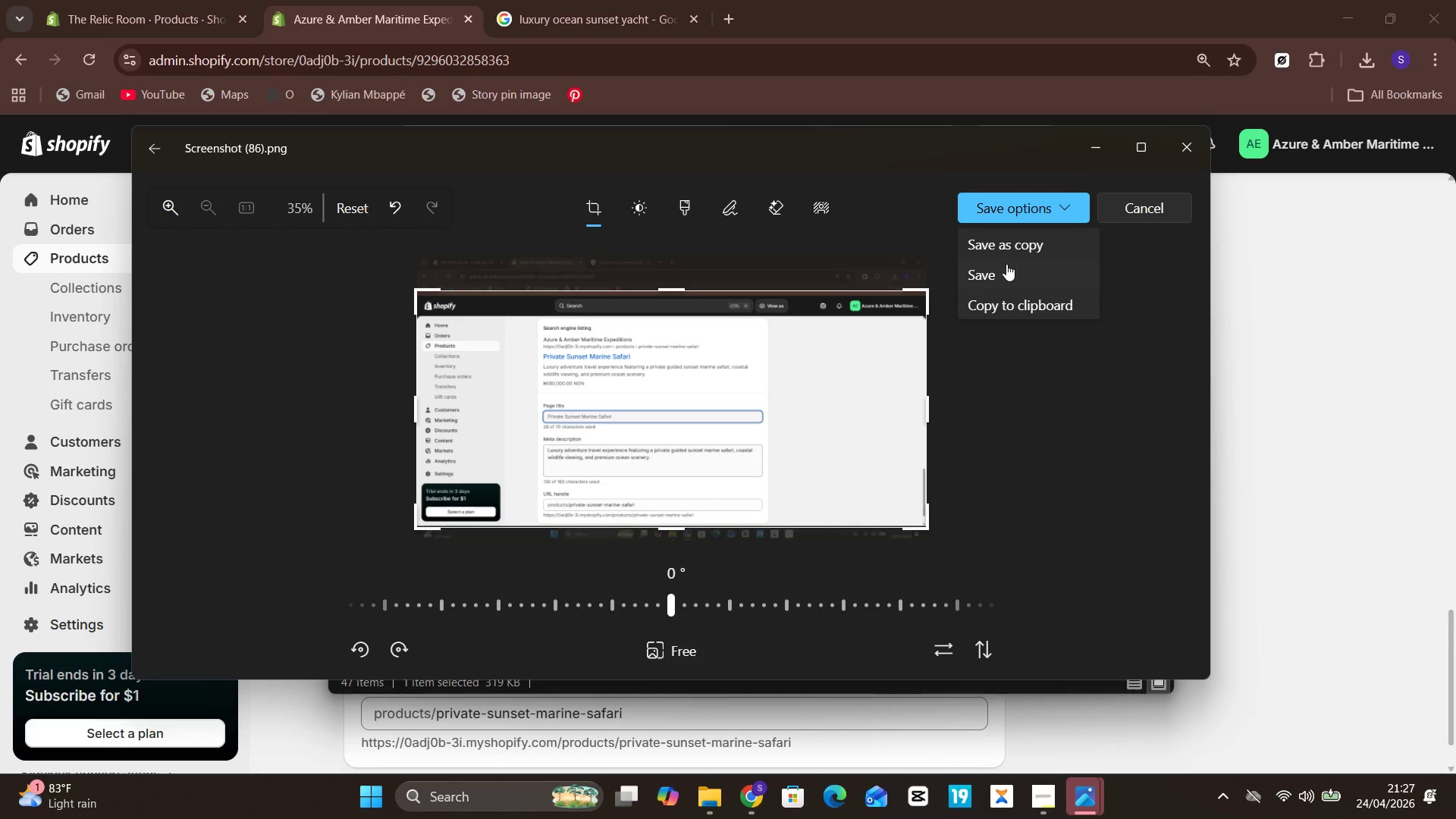 
left_click([1004, 270])
 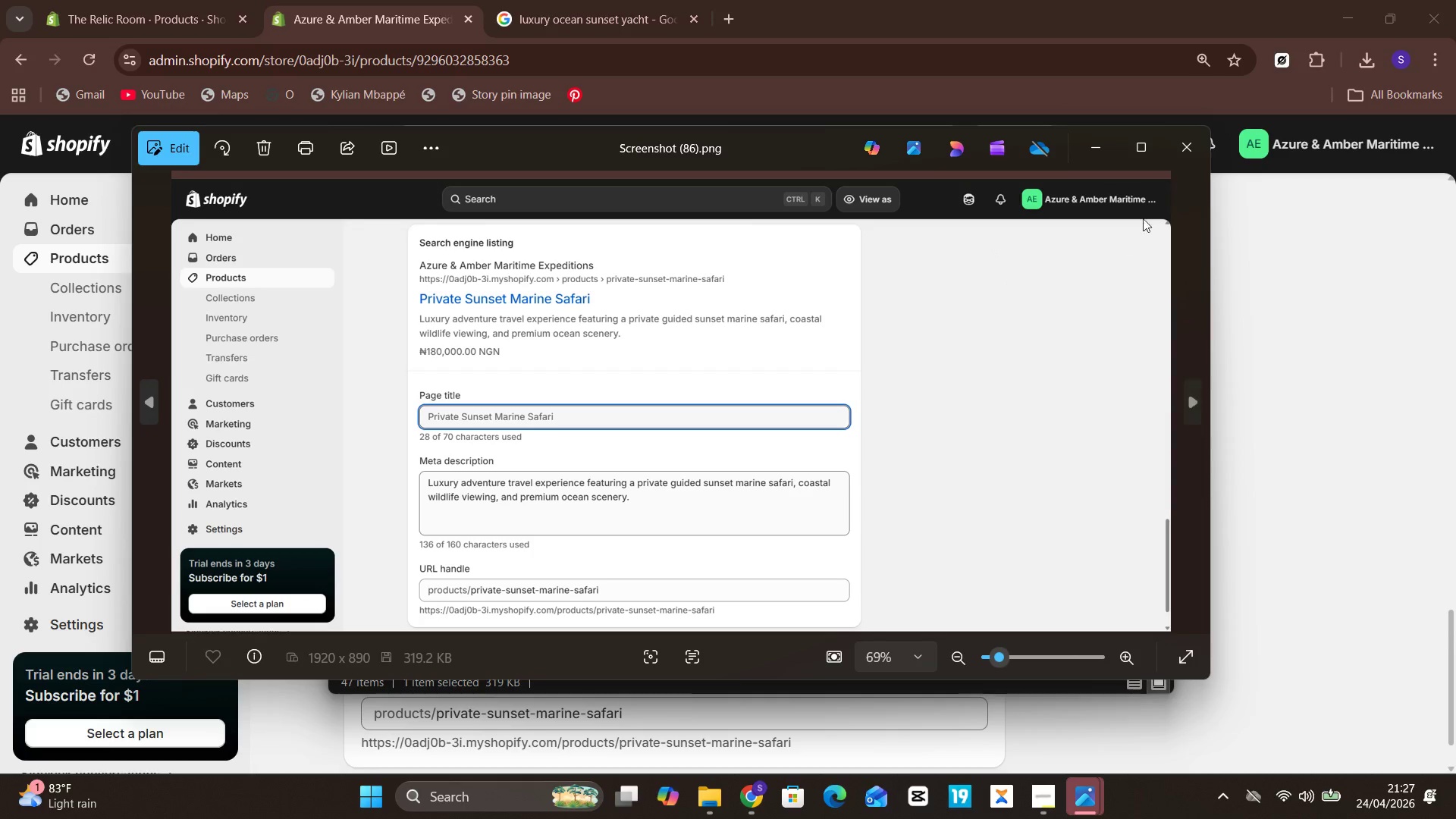 
left_click([1178, 149])
 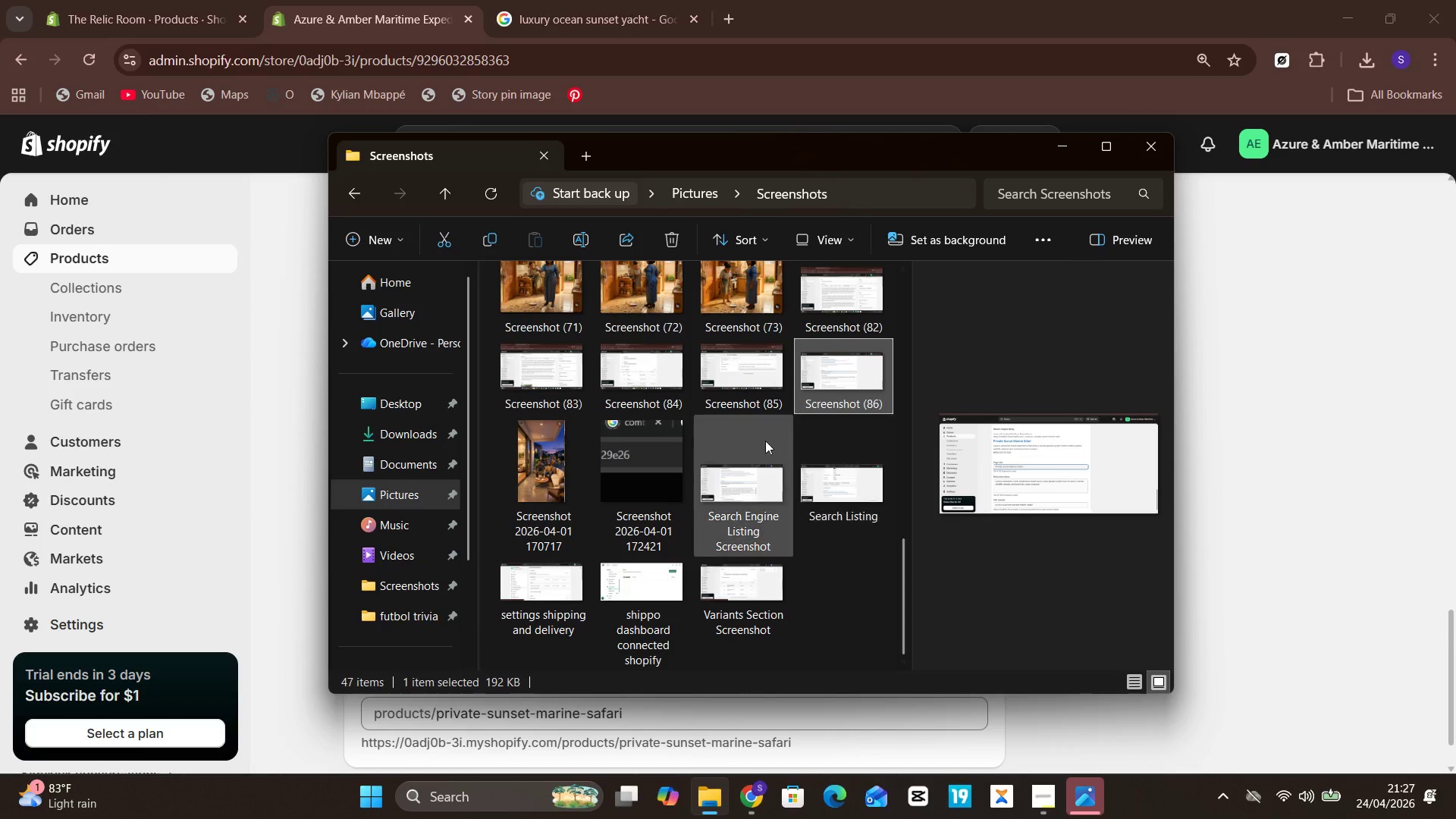 
left_click([746, 401])
 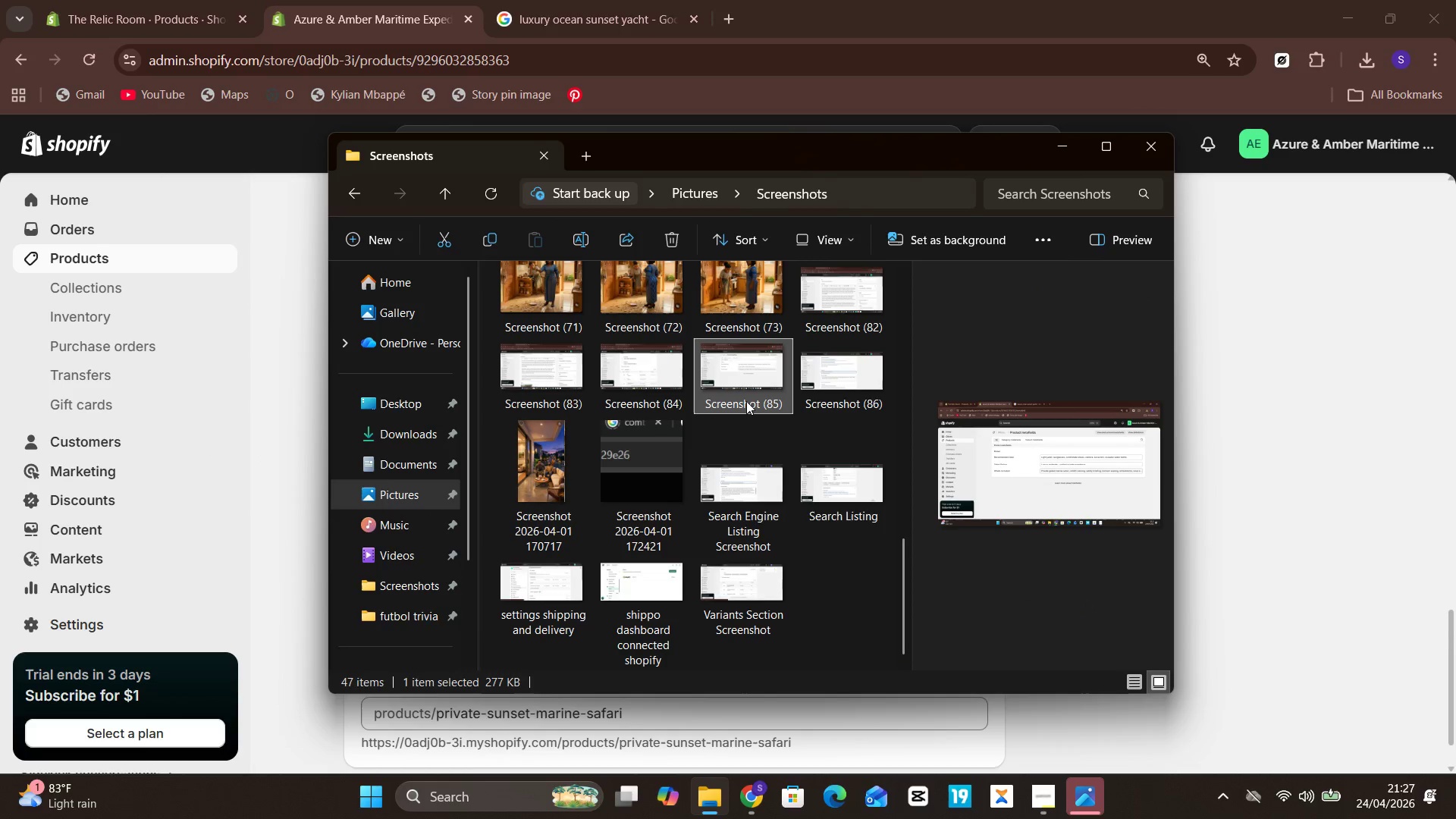 
left_click_drag(start_coordinate=[746, 401], to_coordinate=[151, 154])
 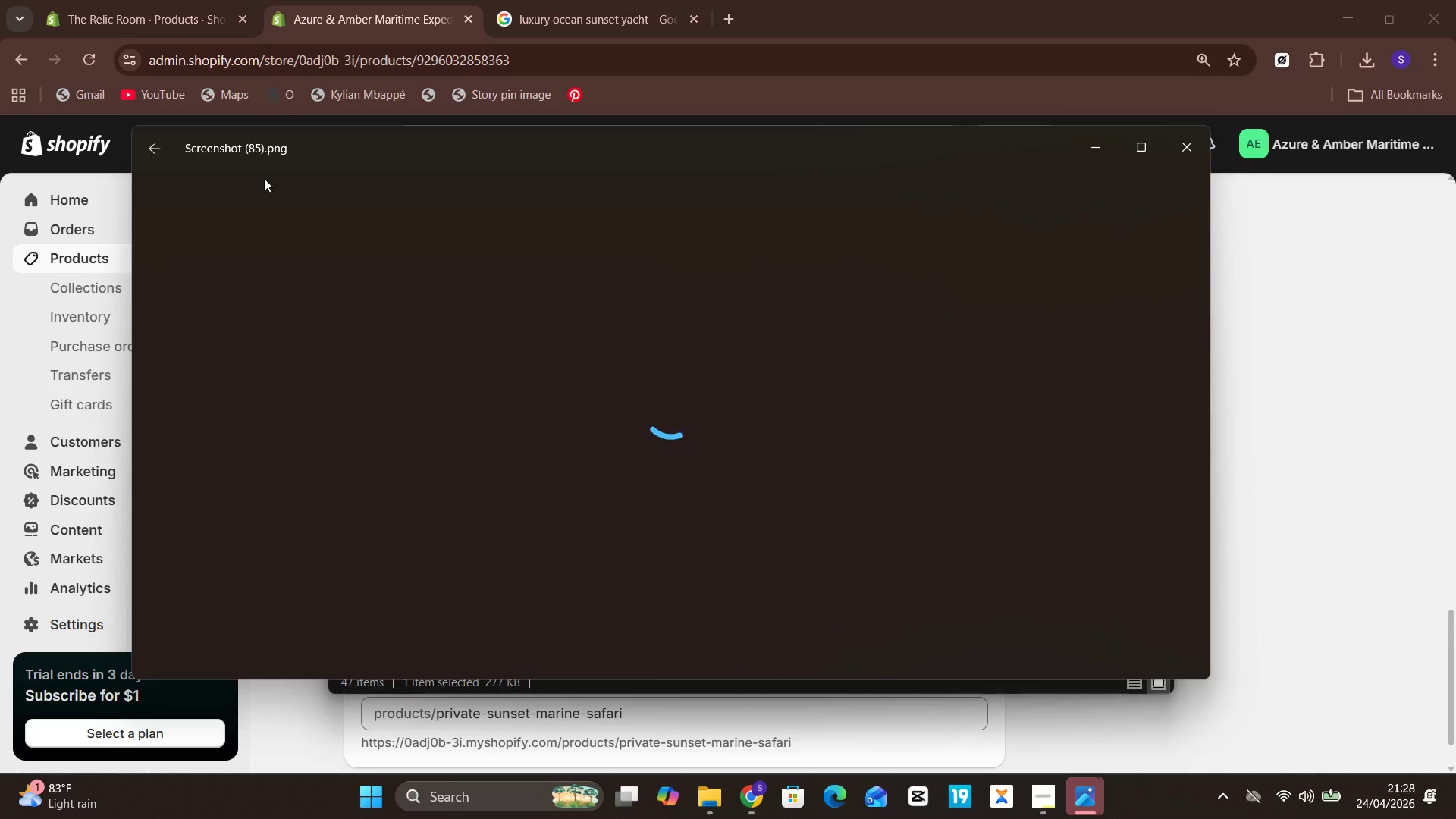 
left_click([151, 154])
 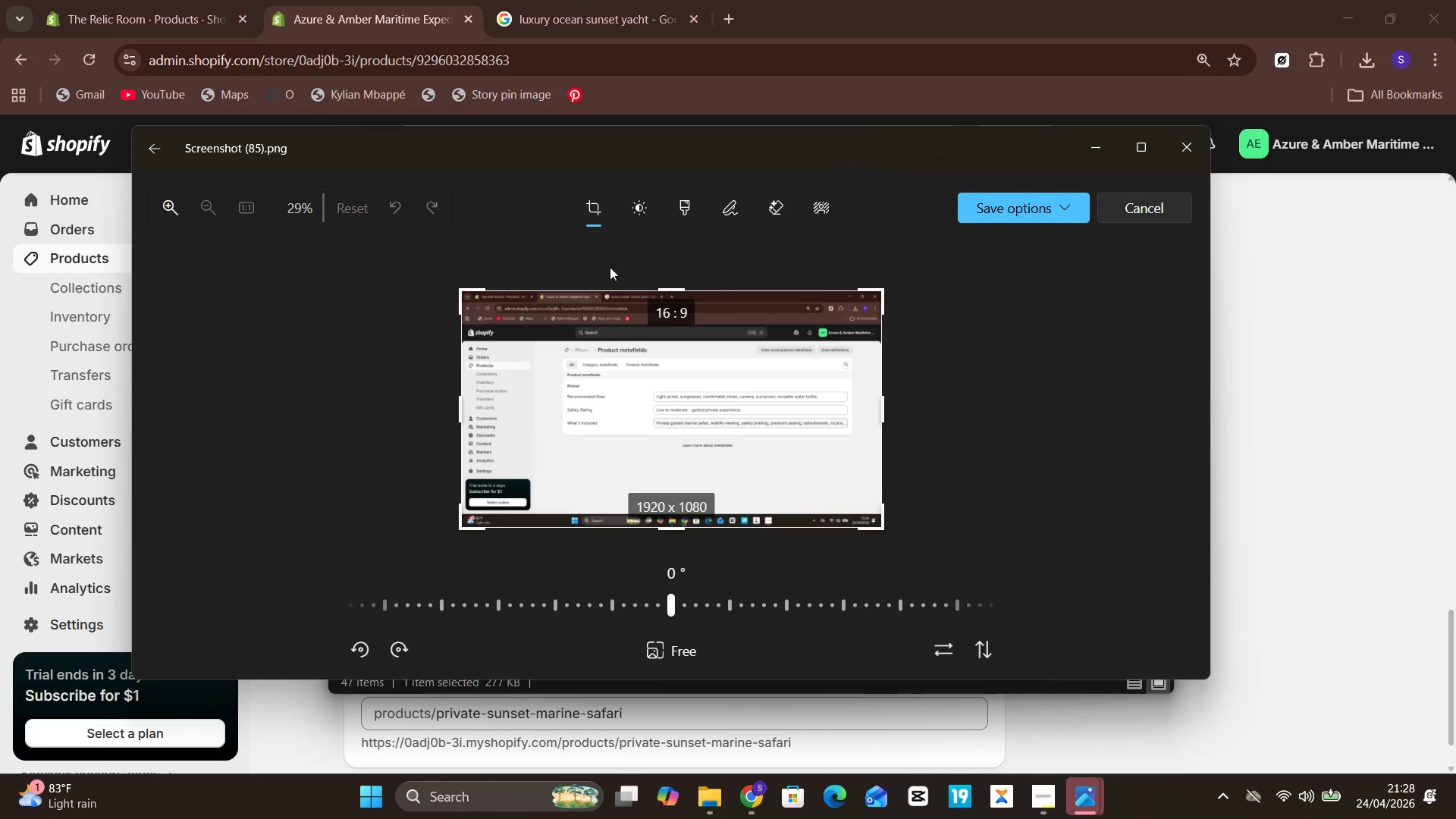 
left_click_drag(start_coordinate=[625, 296], to_coordinate=[631, 328])
 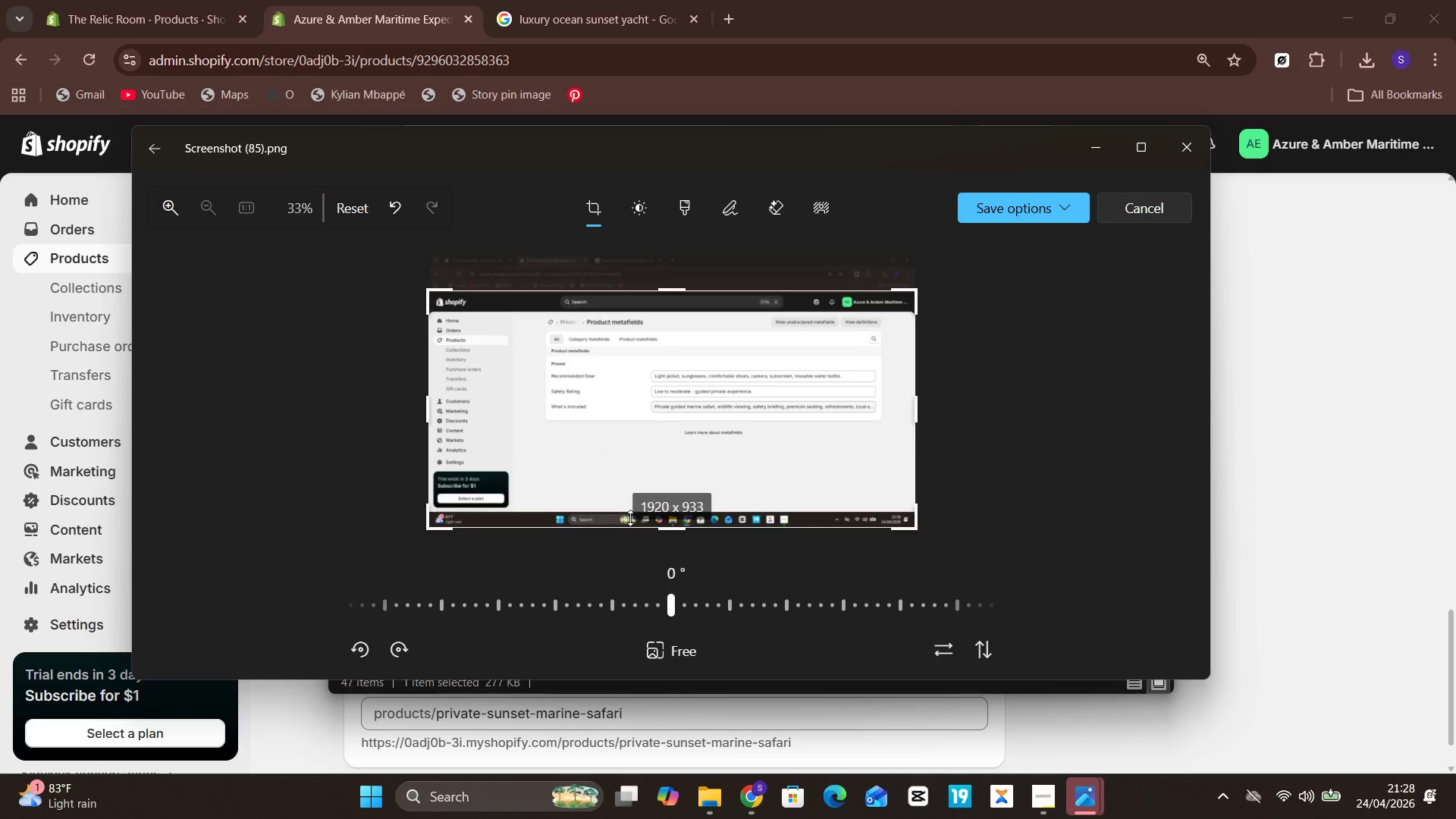 
left_click_drag(start_coordinate=[630, 519], to_coordinate=[637, 506])
 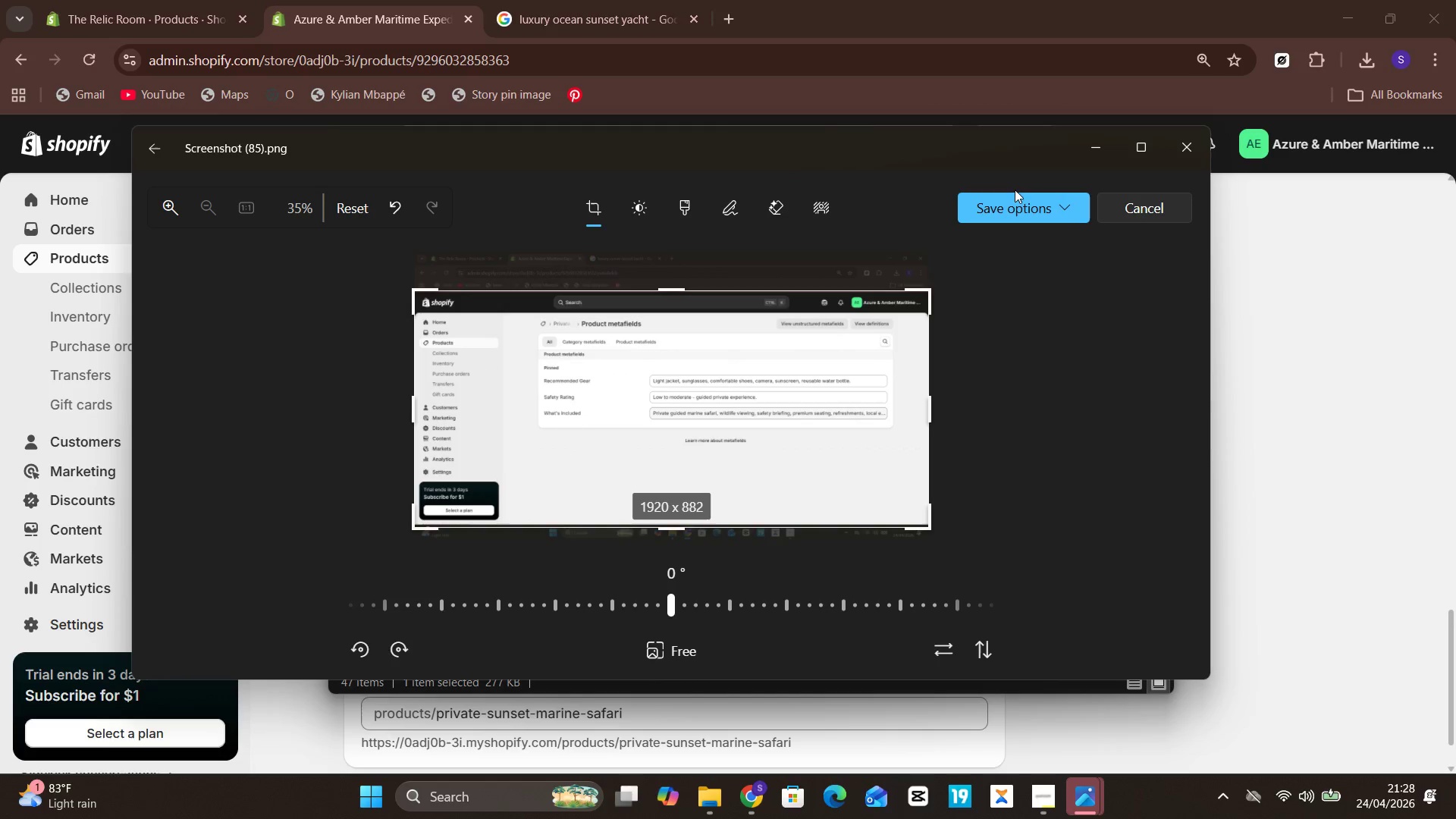 
left_click_drag(start_coordinate=[1020, 188], to_coordinate=[1021, 209])
 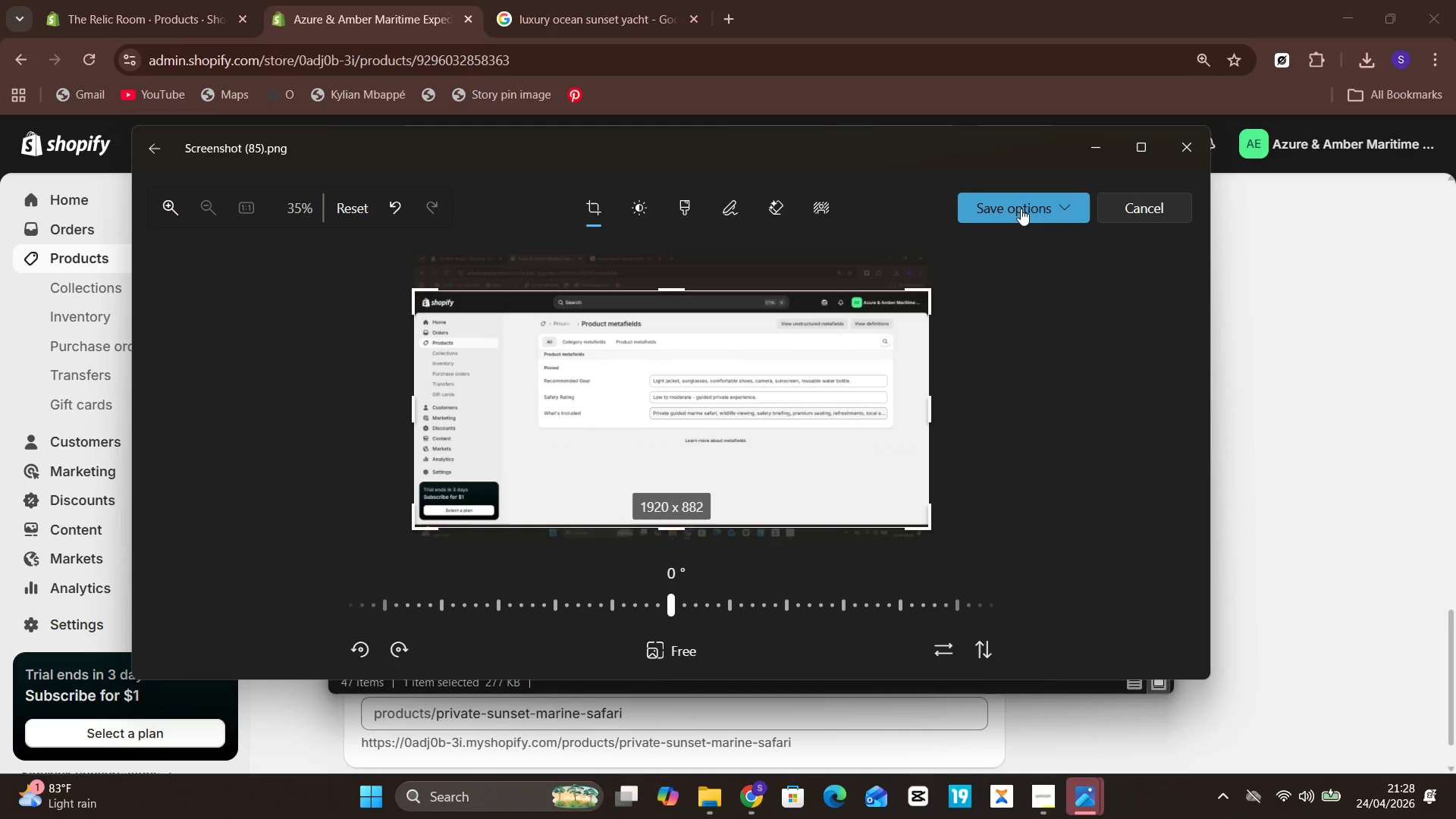 
left_click([1021, 209])
 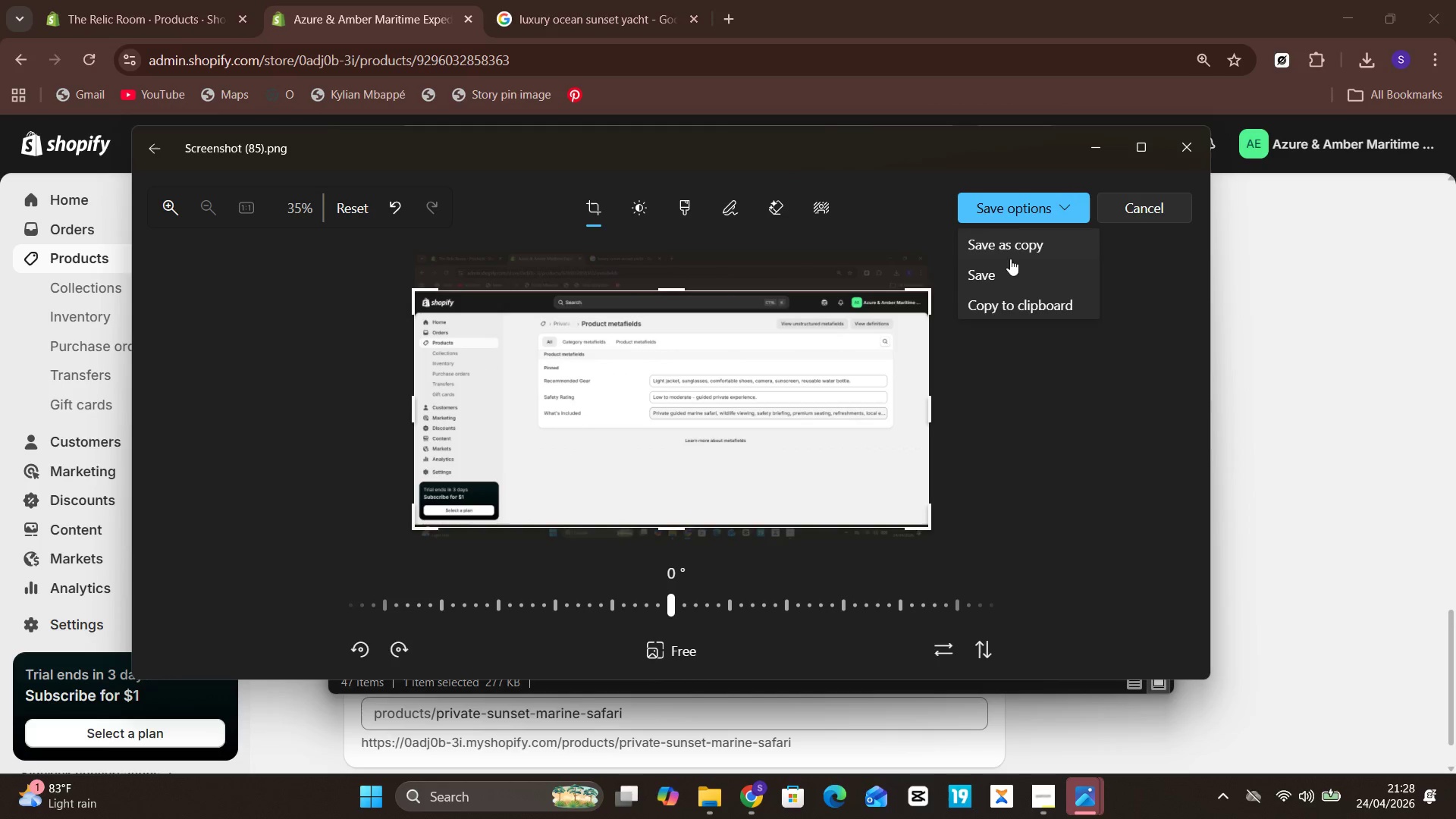 
left_click([1009, 265])
 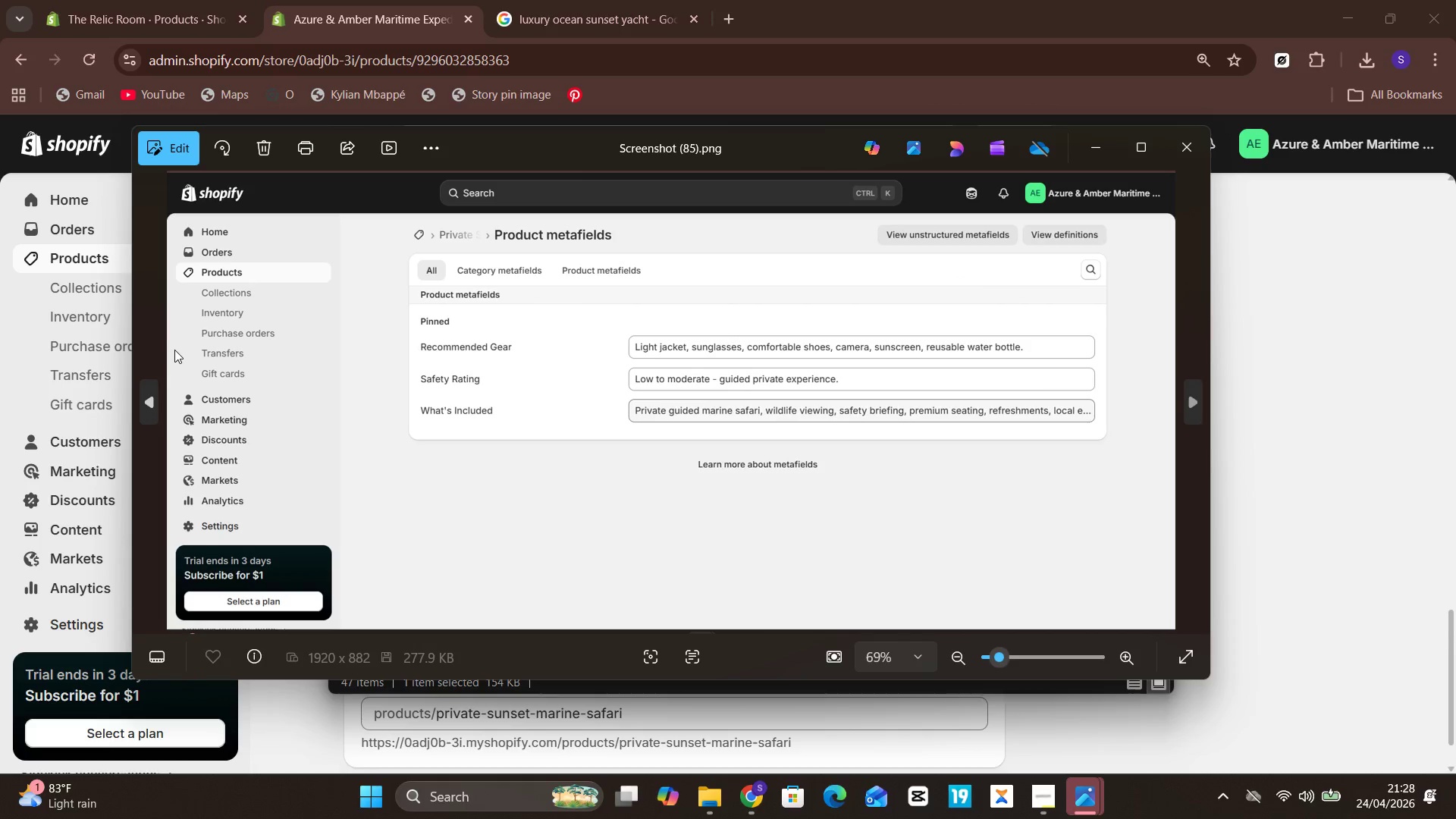 
left_click([155, 403])
 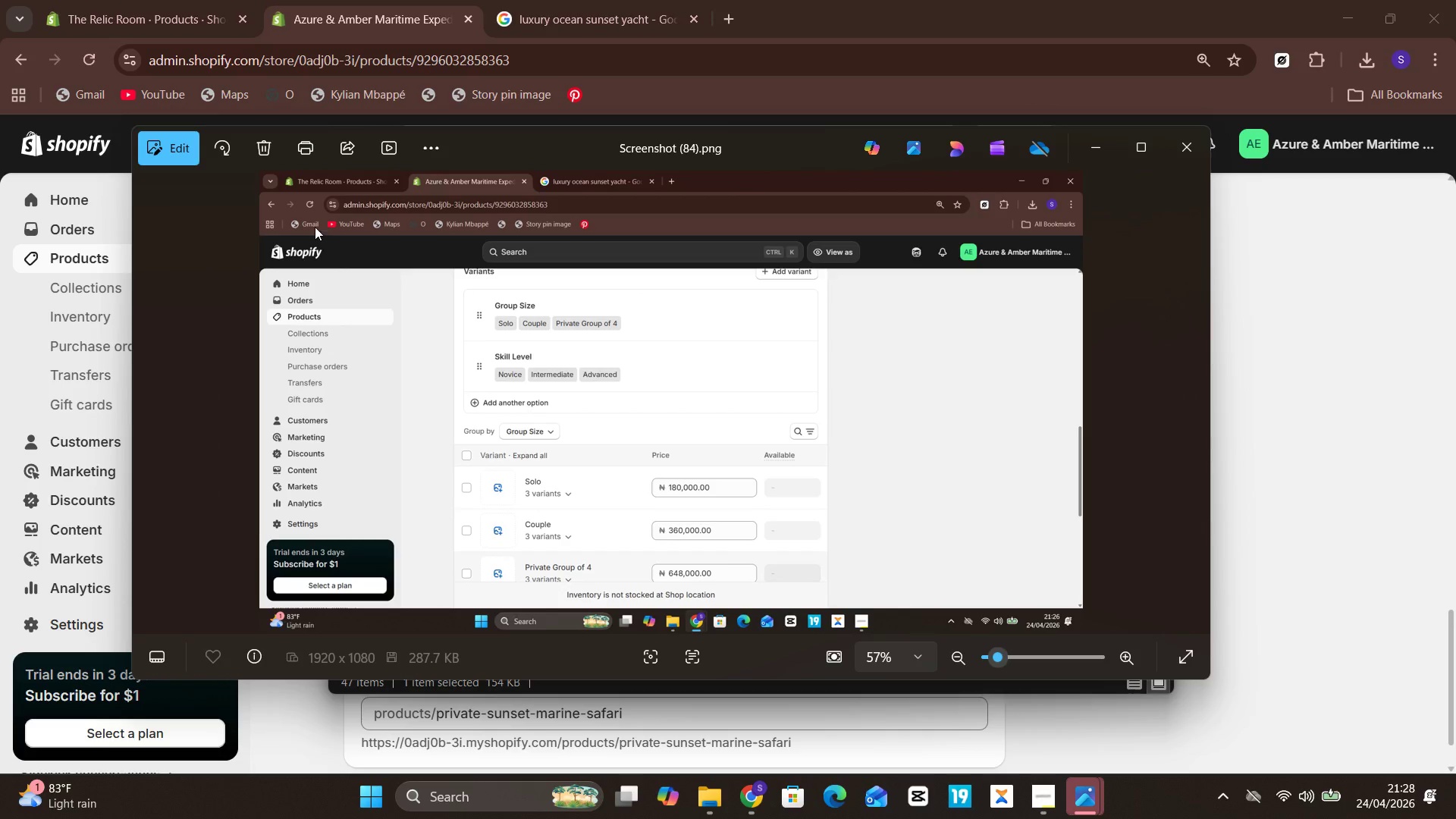 
left_click([178, 158])
 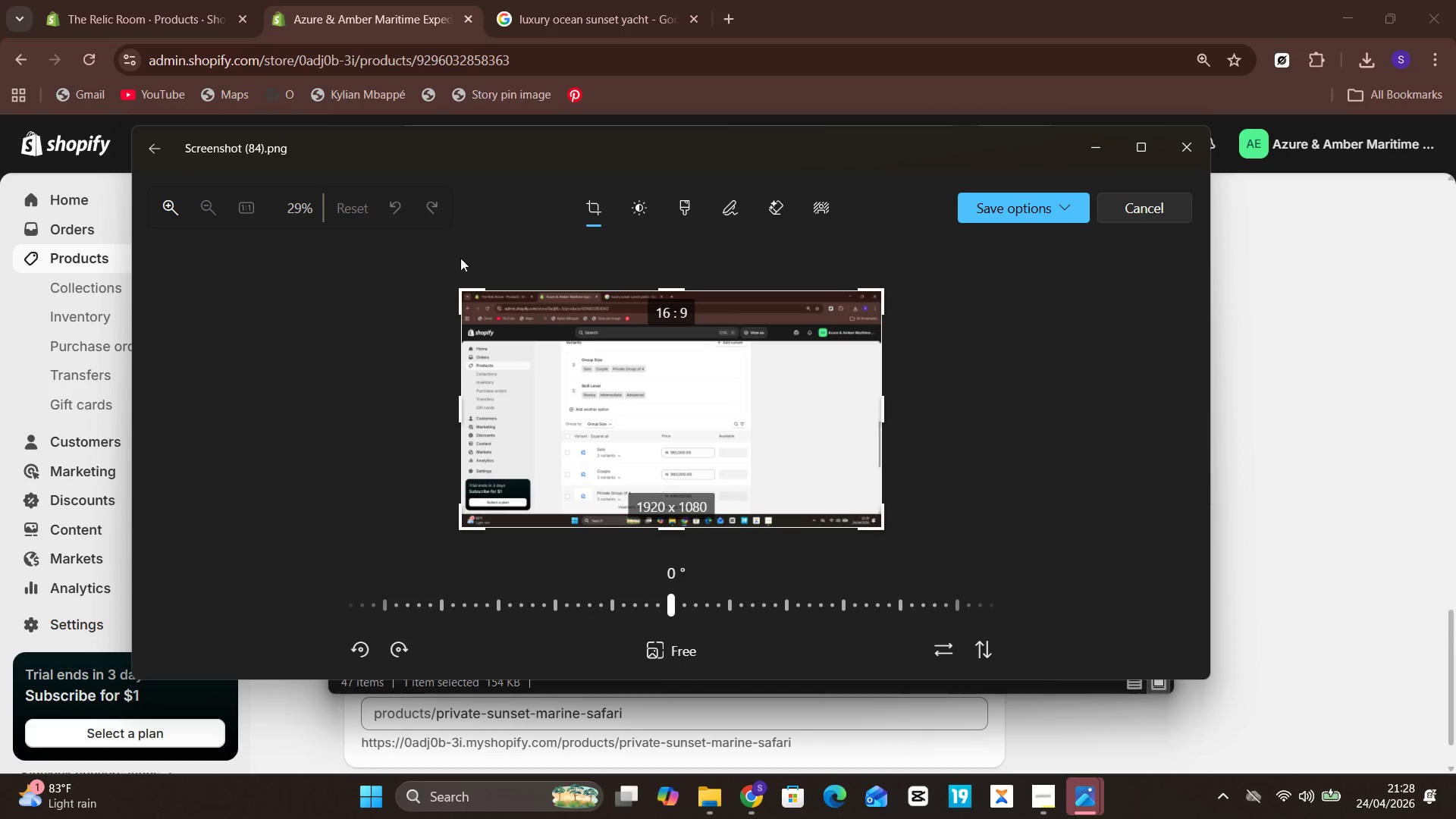 
left_click_drag(start_coordinate=[526, 291], to_coordinate=[532, 322])
 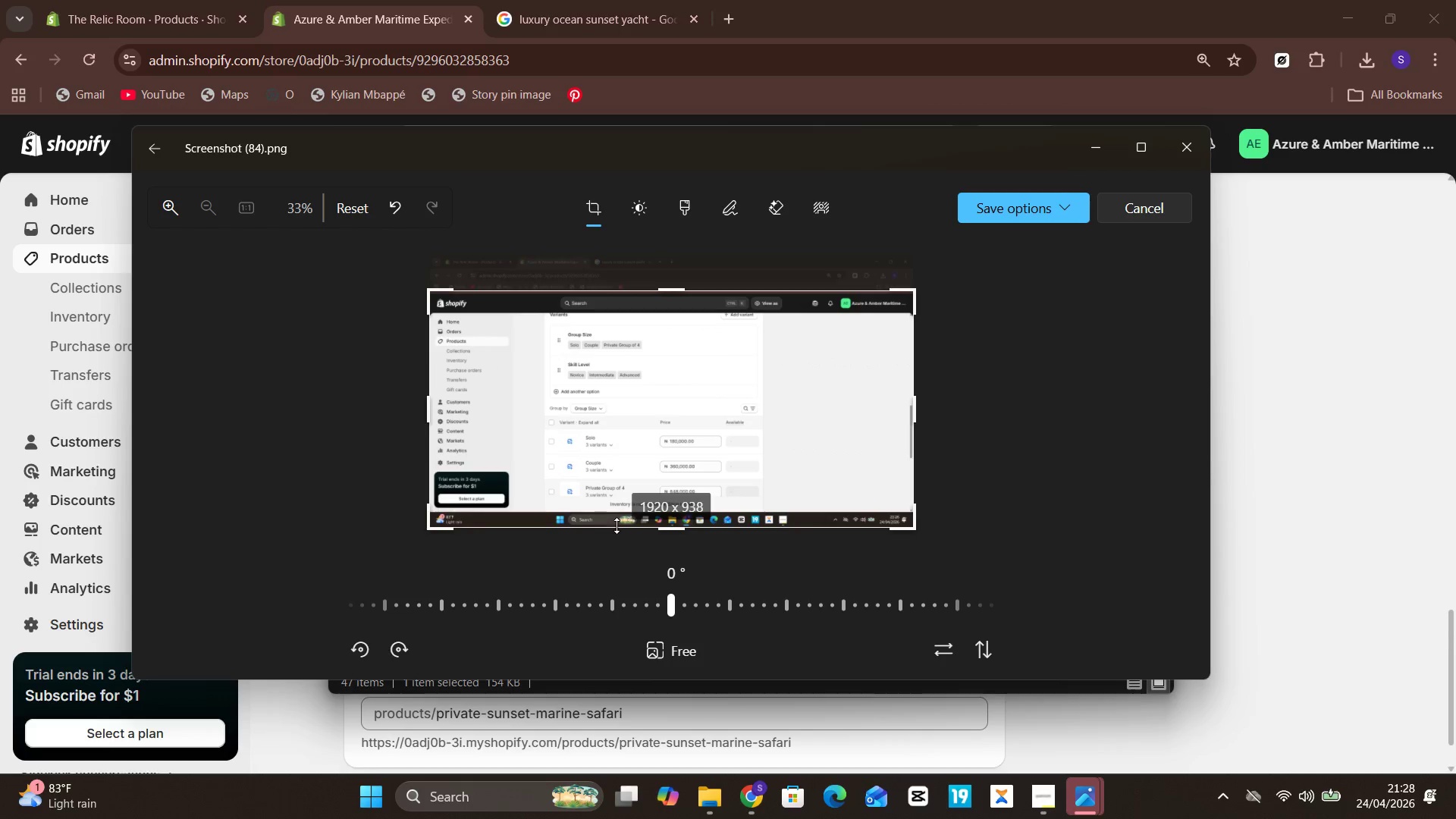 
left_click_drag(start_coordinate=[617, 522], to_coordinate=[634, 510])
 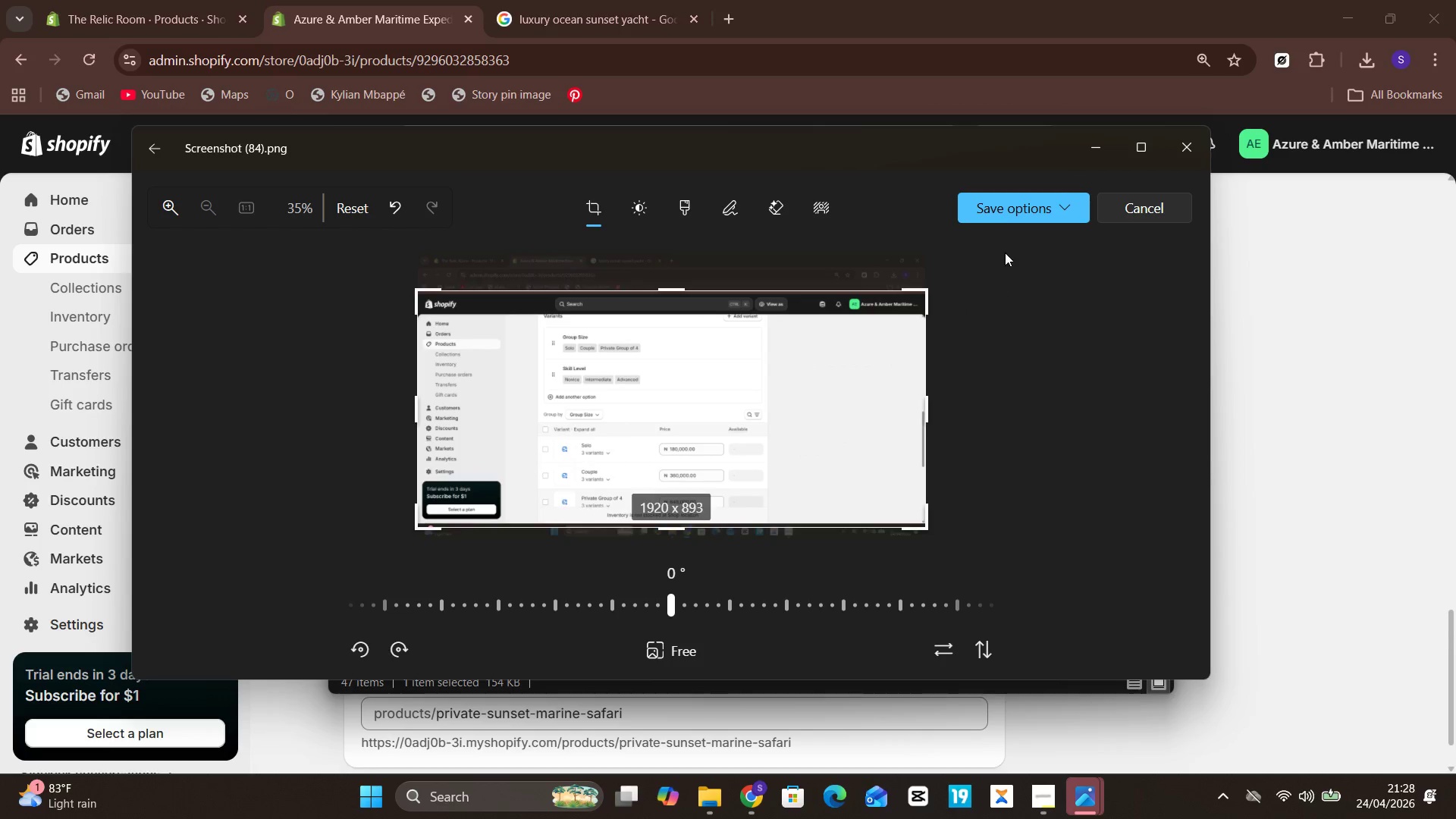 
left_click([1008, 193])
 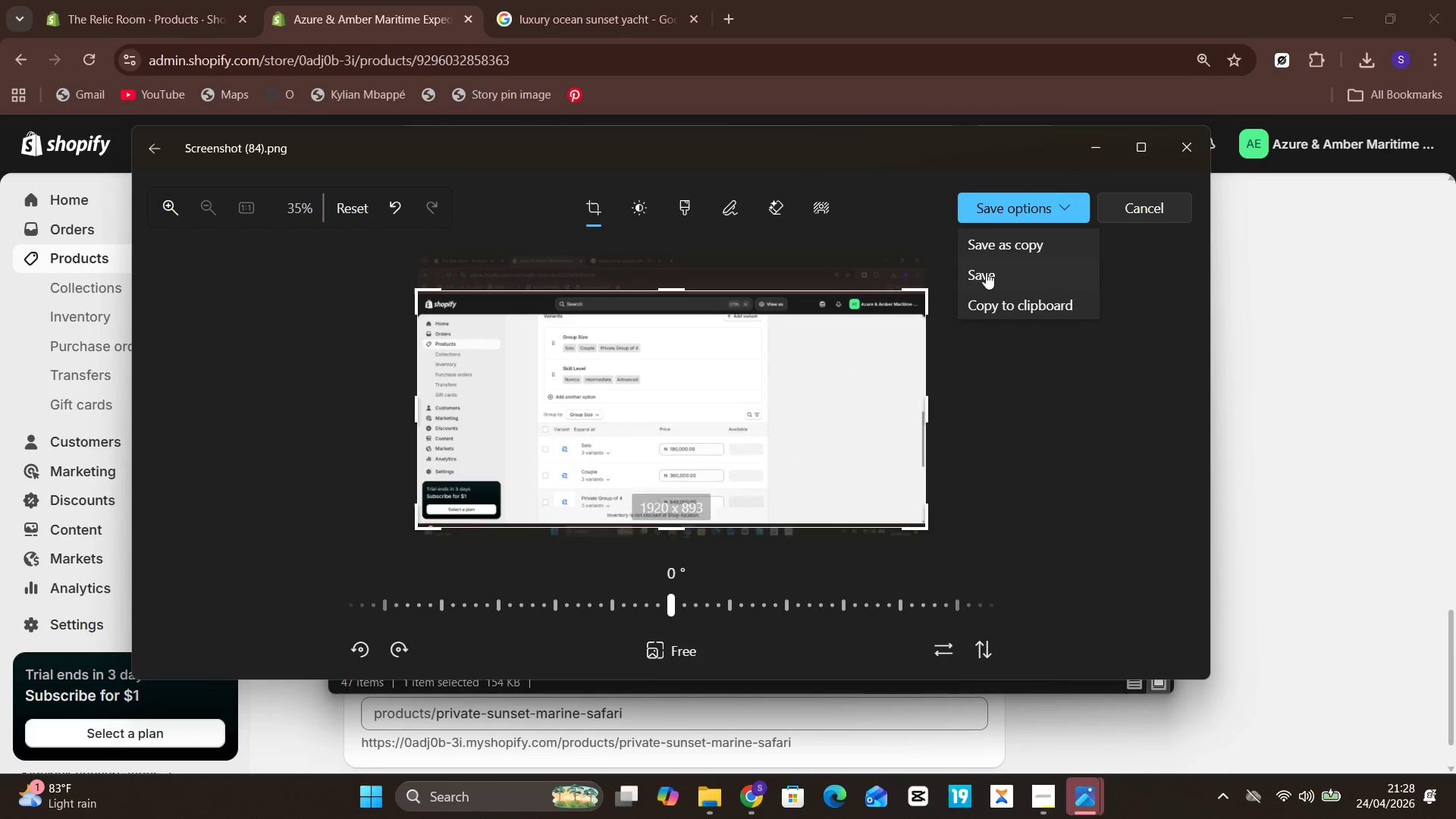 
left_click([986, 275])
 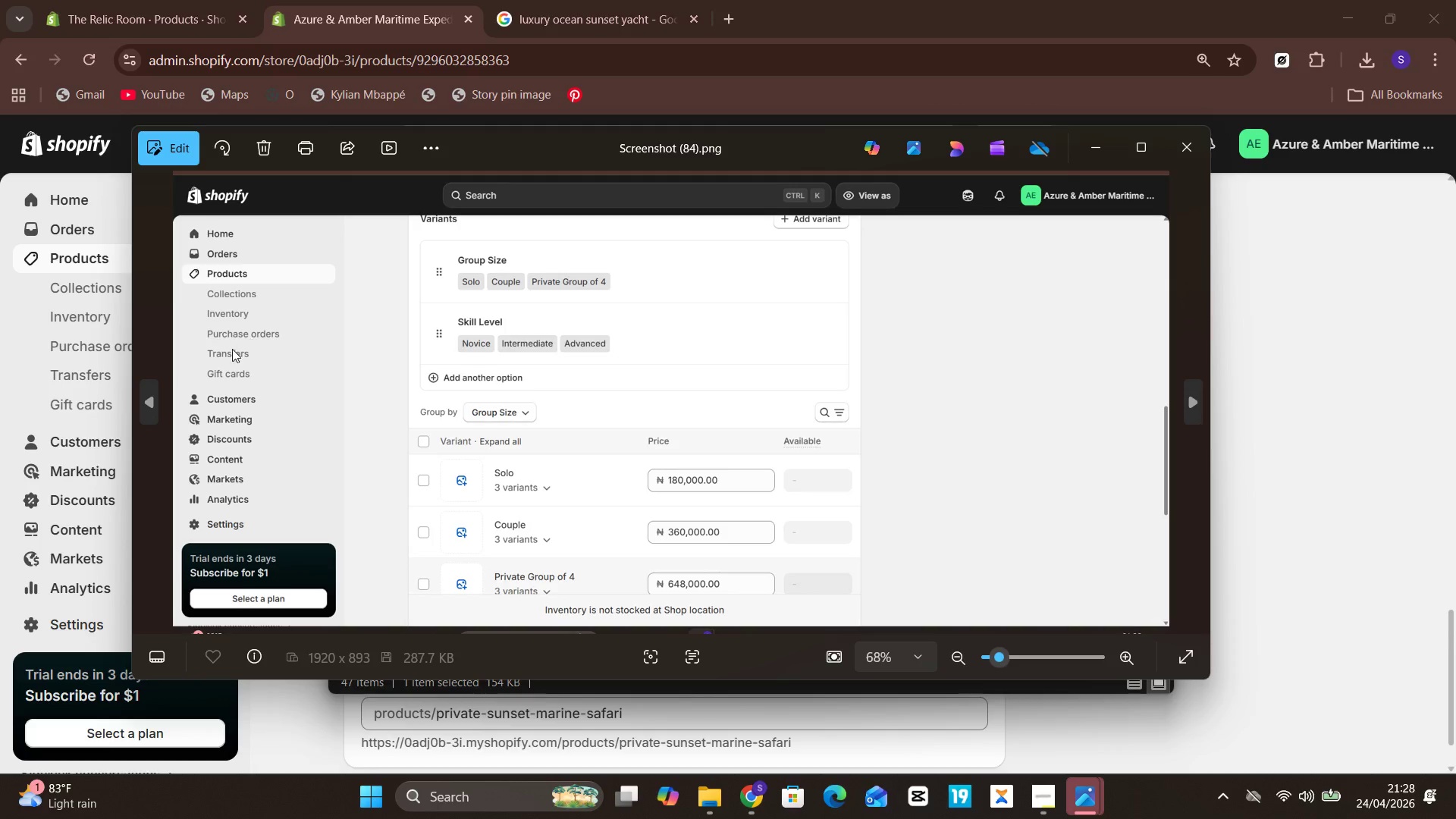 
left_click([148, 409])
 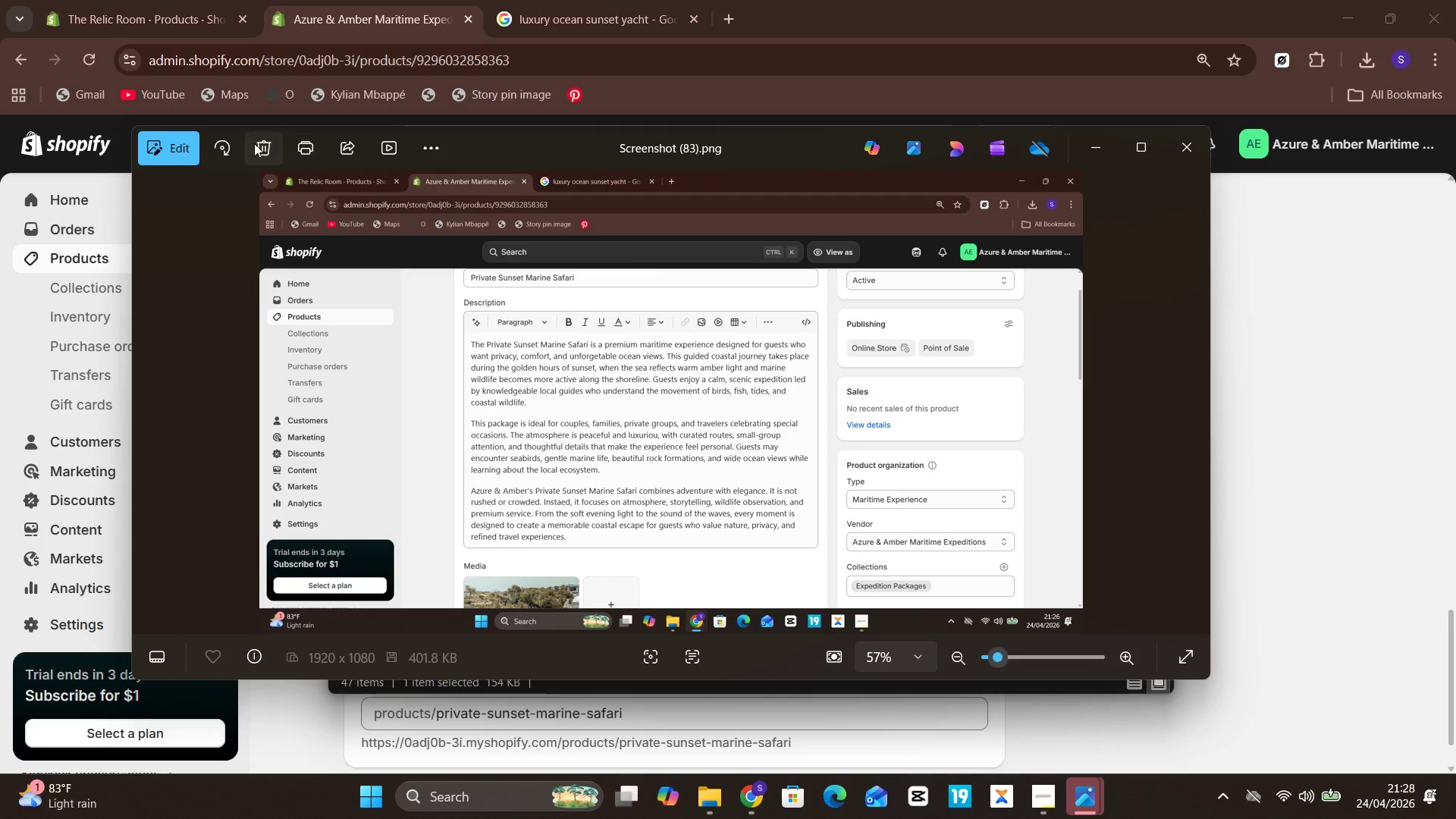 
left_click([188, 149])
 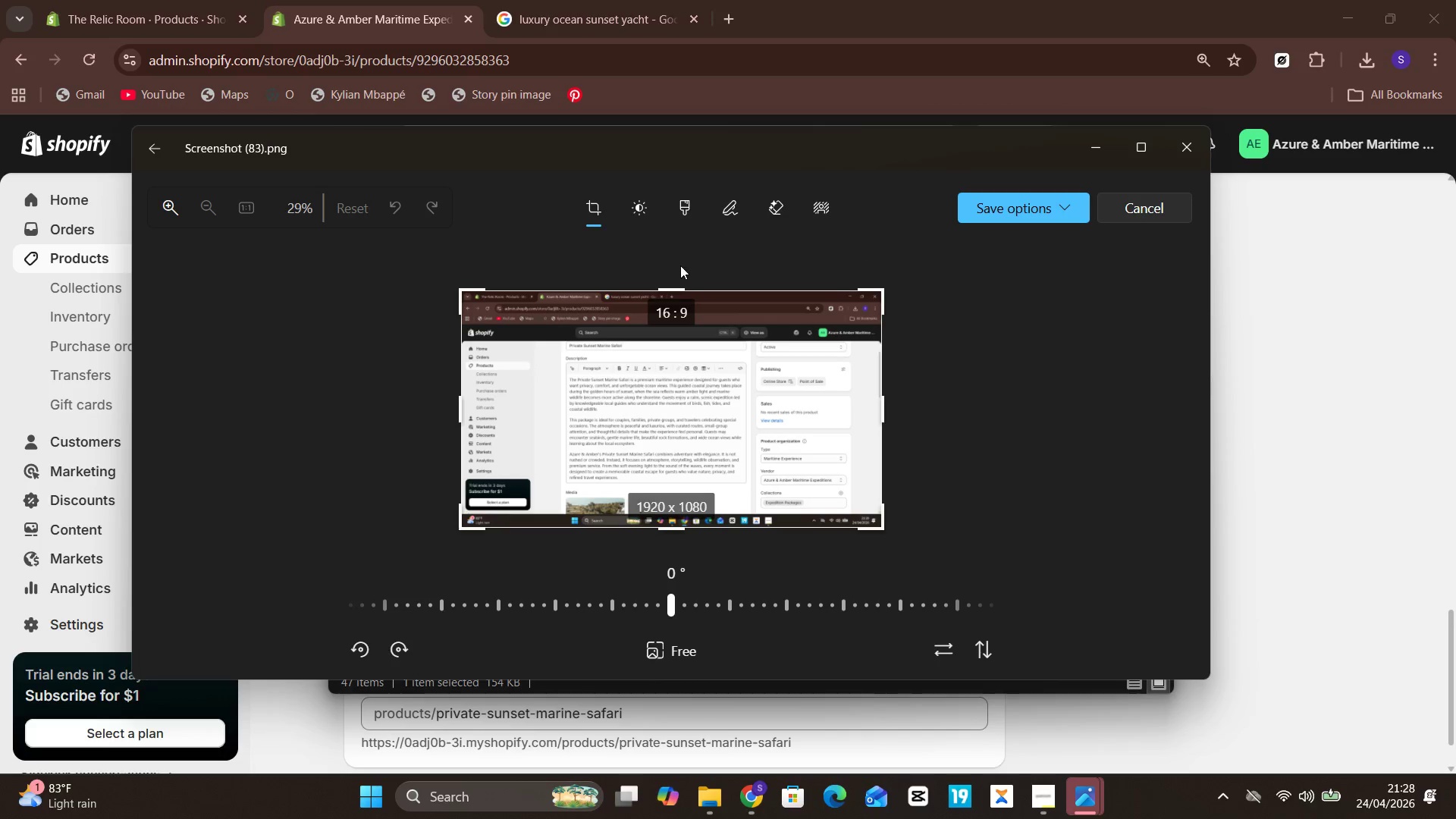 
left_click_drag(start_coordinate=[682, 280], to_coordinate=[696, 311])
 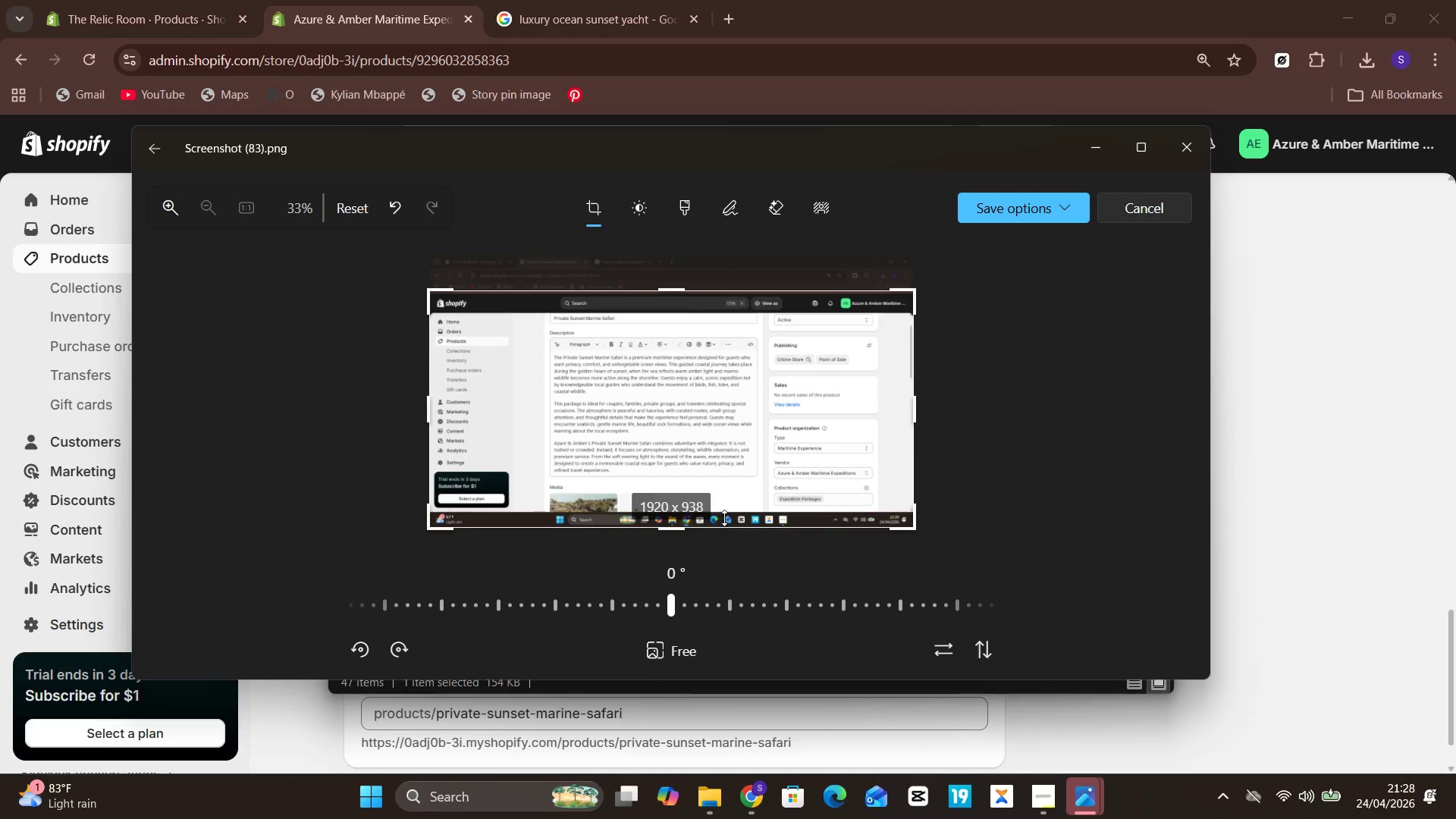 
left_click_drag(start_coordinate=[724, 521], to_coordinate=[730, 507])
 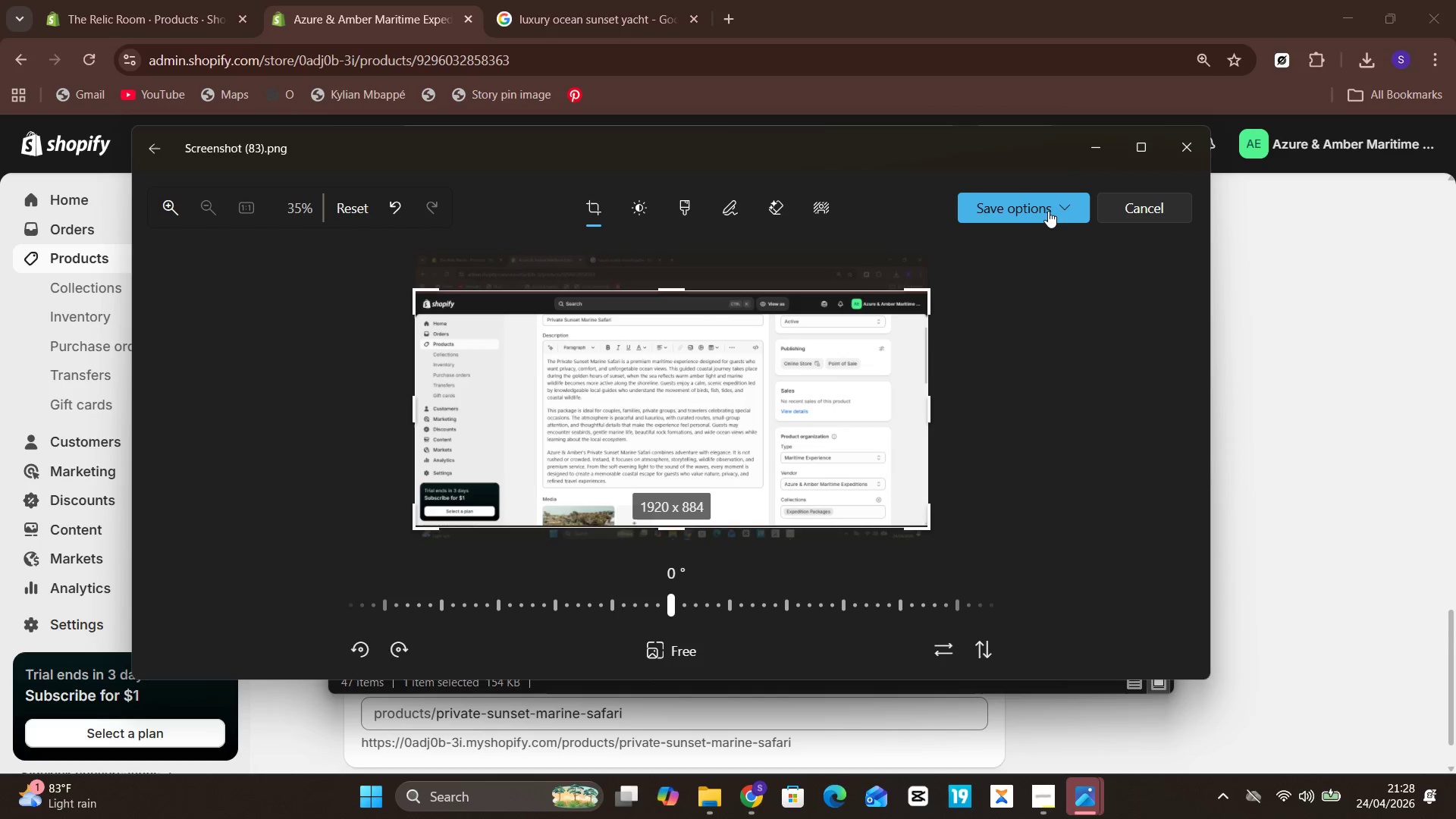 
left_click([1046, 216])
 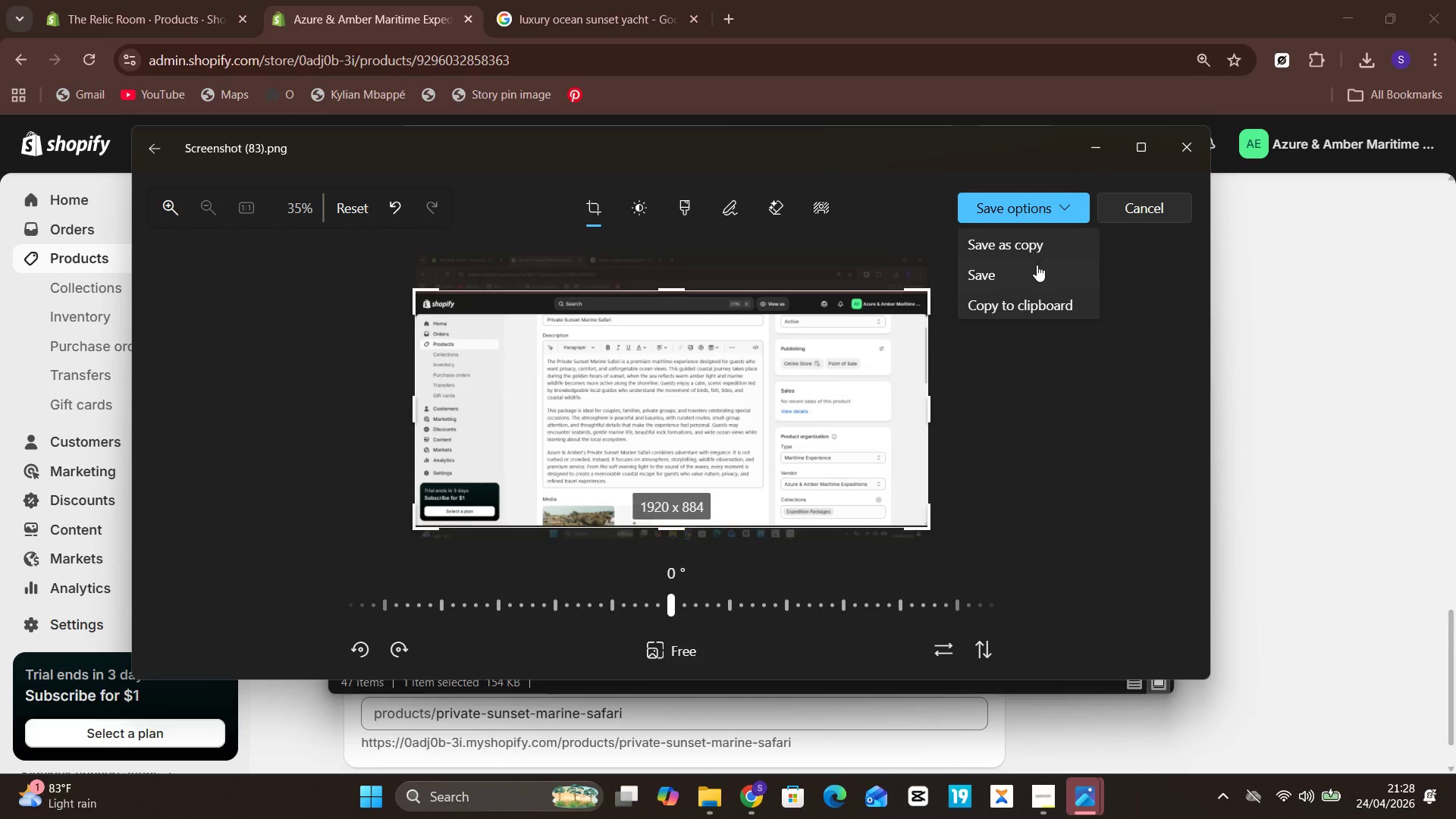 
left_click([1033, 267])
 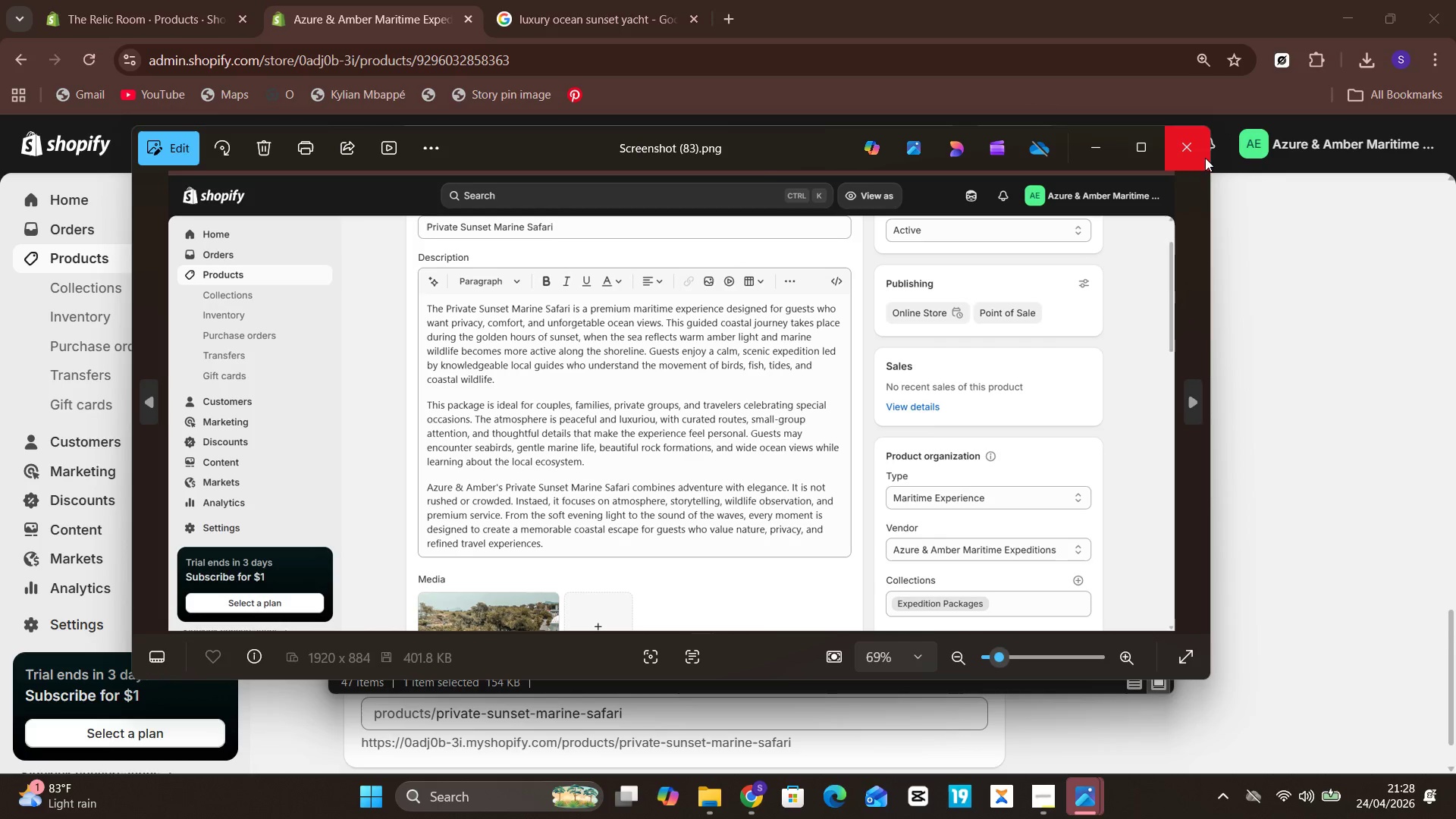 
left_click([1192, 155])
 